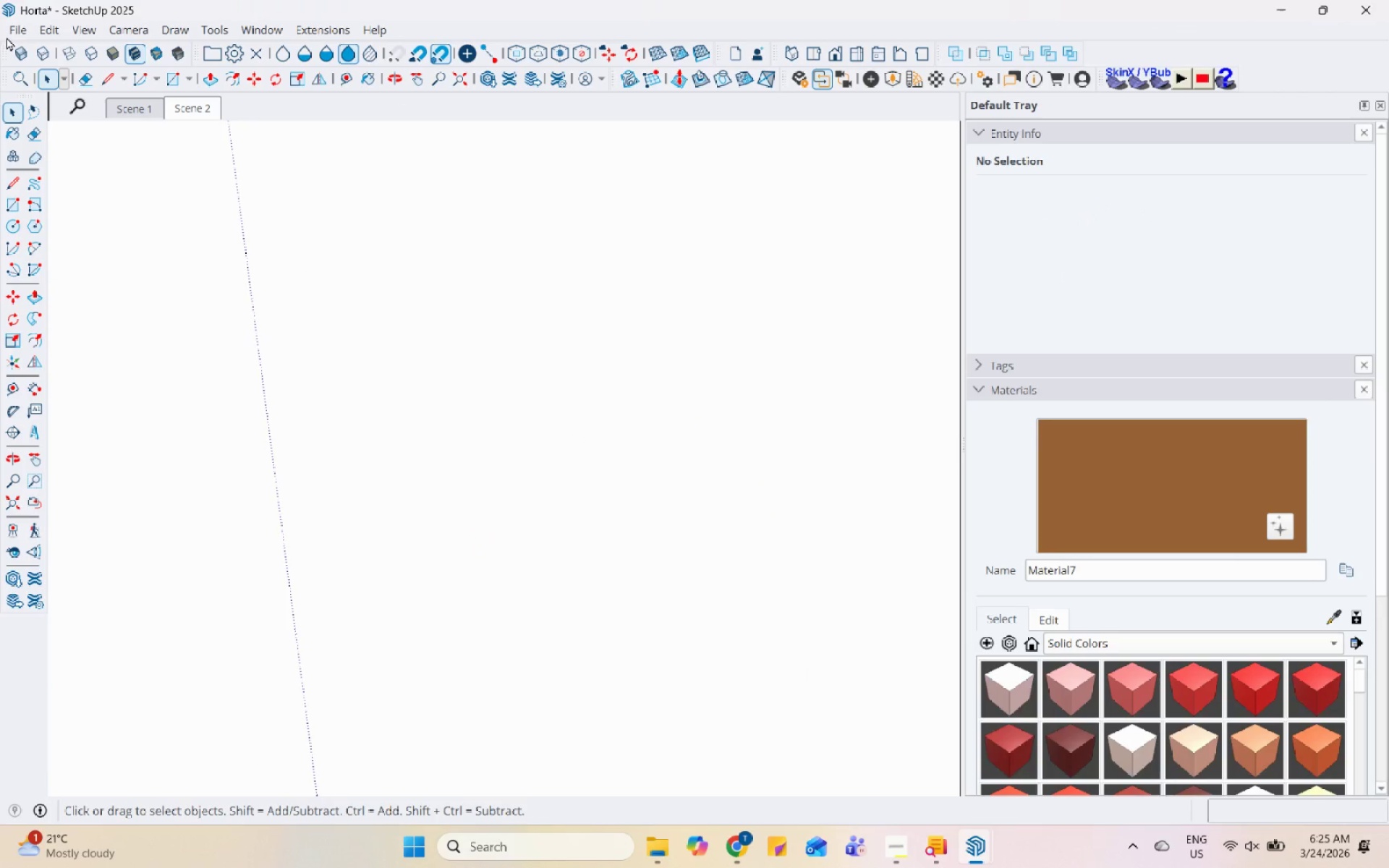 
left_click([17, 24])
 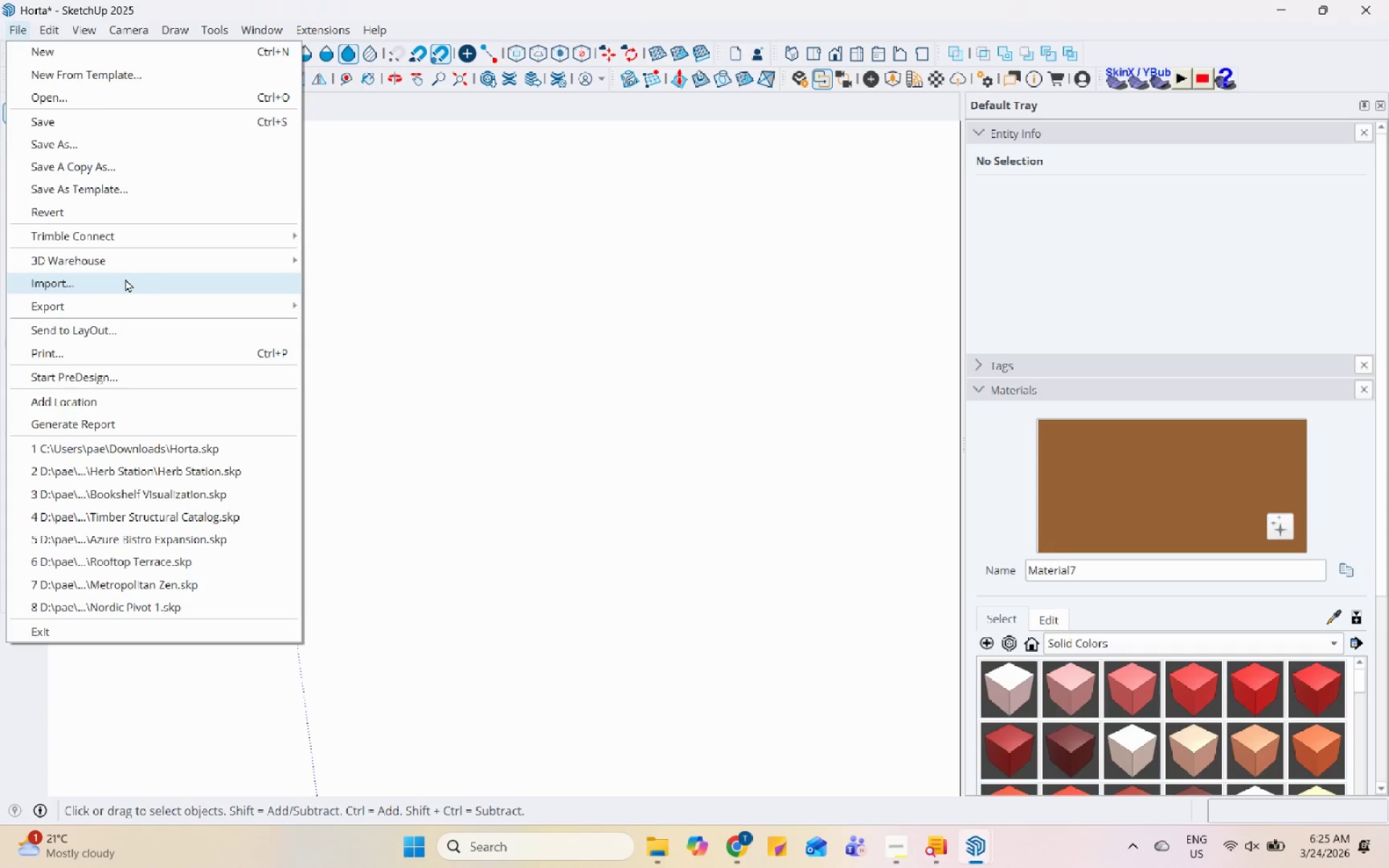 
left_click([125, 278])
 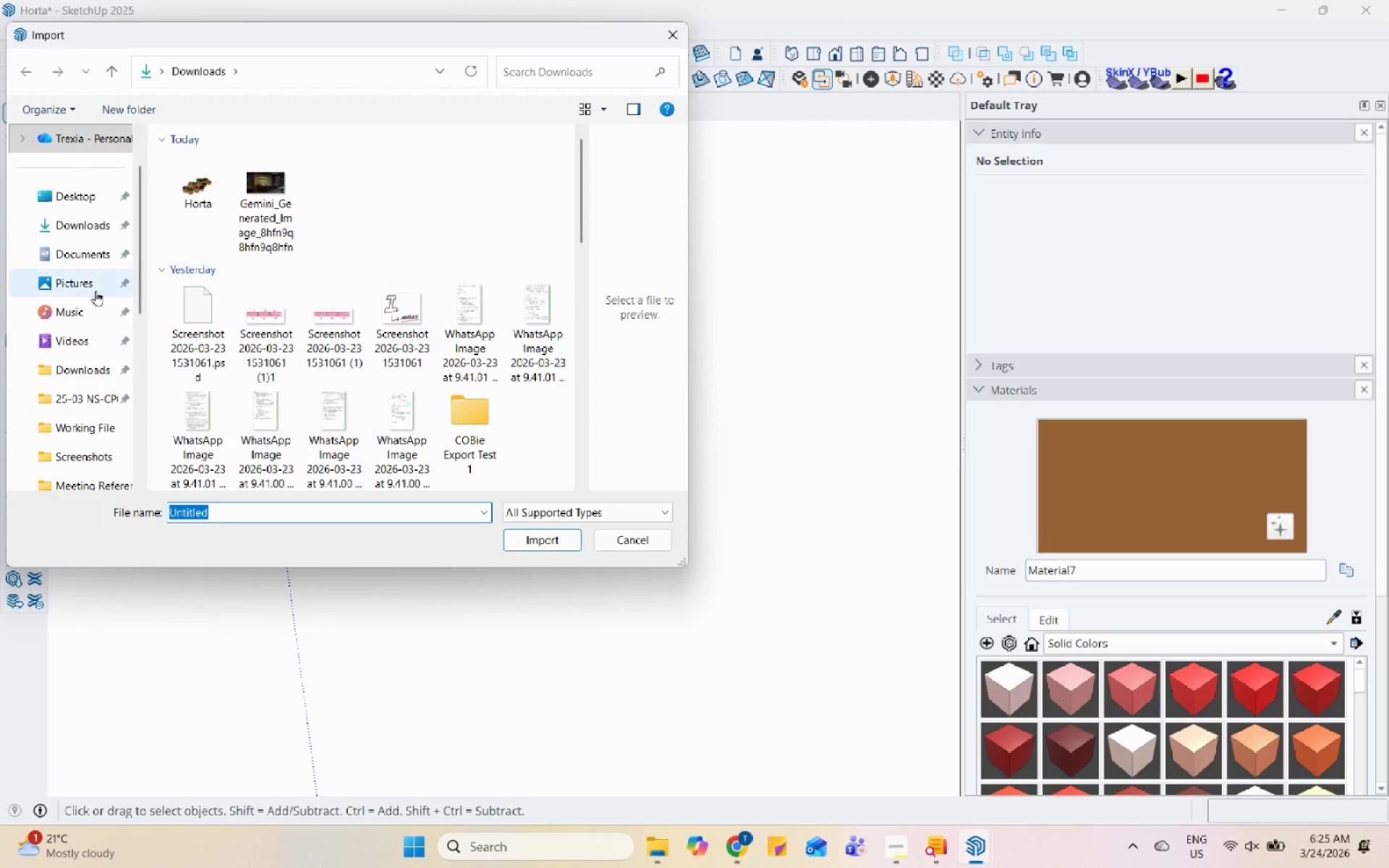 
scroll: coordinate [116, 454], scroll_direction: down, amount: 4.0
 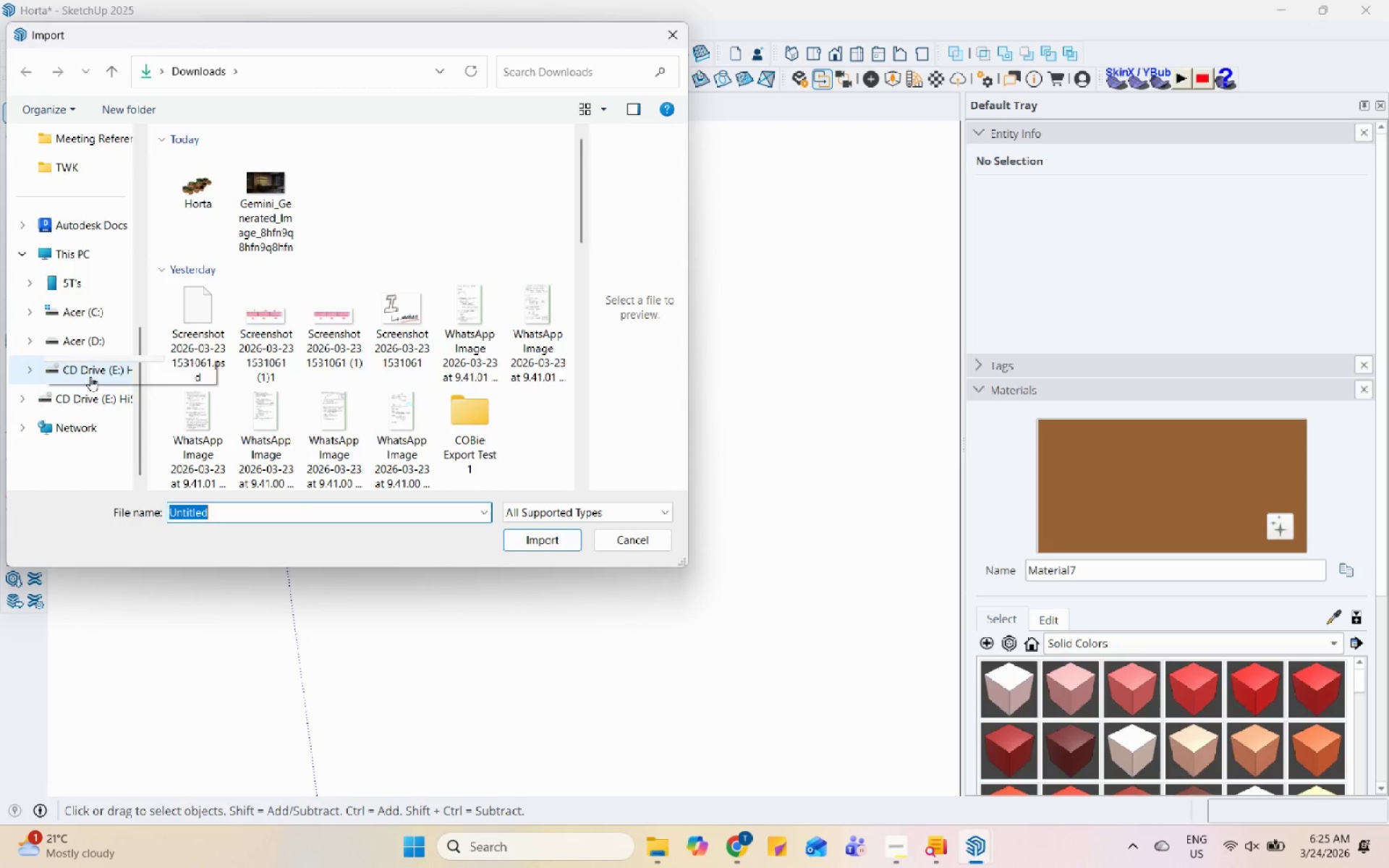 
left_click([99, 341])
 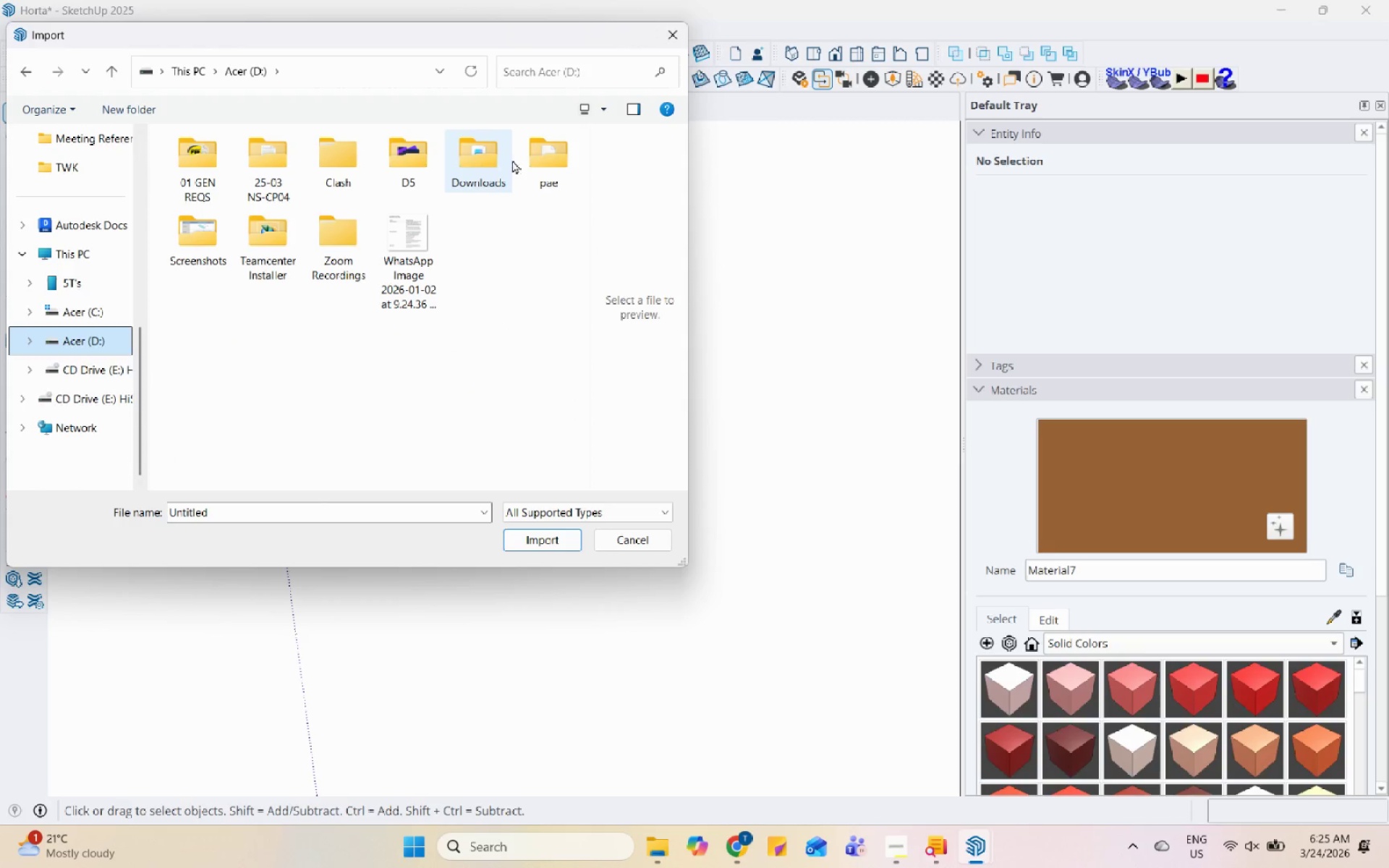 
double_click([542, 154])
 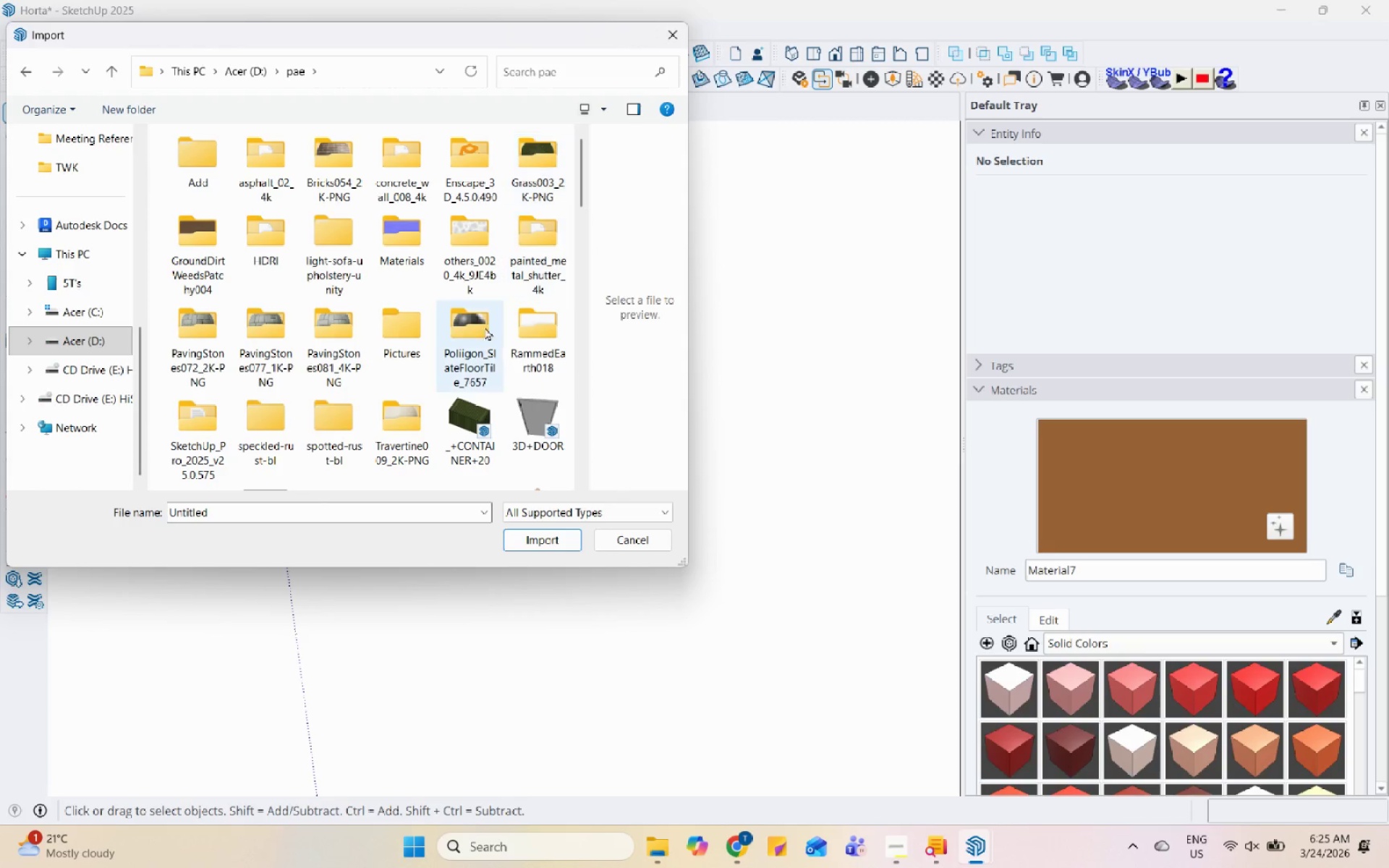 
scroll: coordinate [487, 409], scroll_direction: down, amount: 3.0
 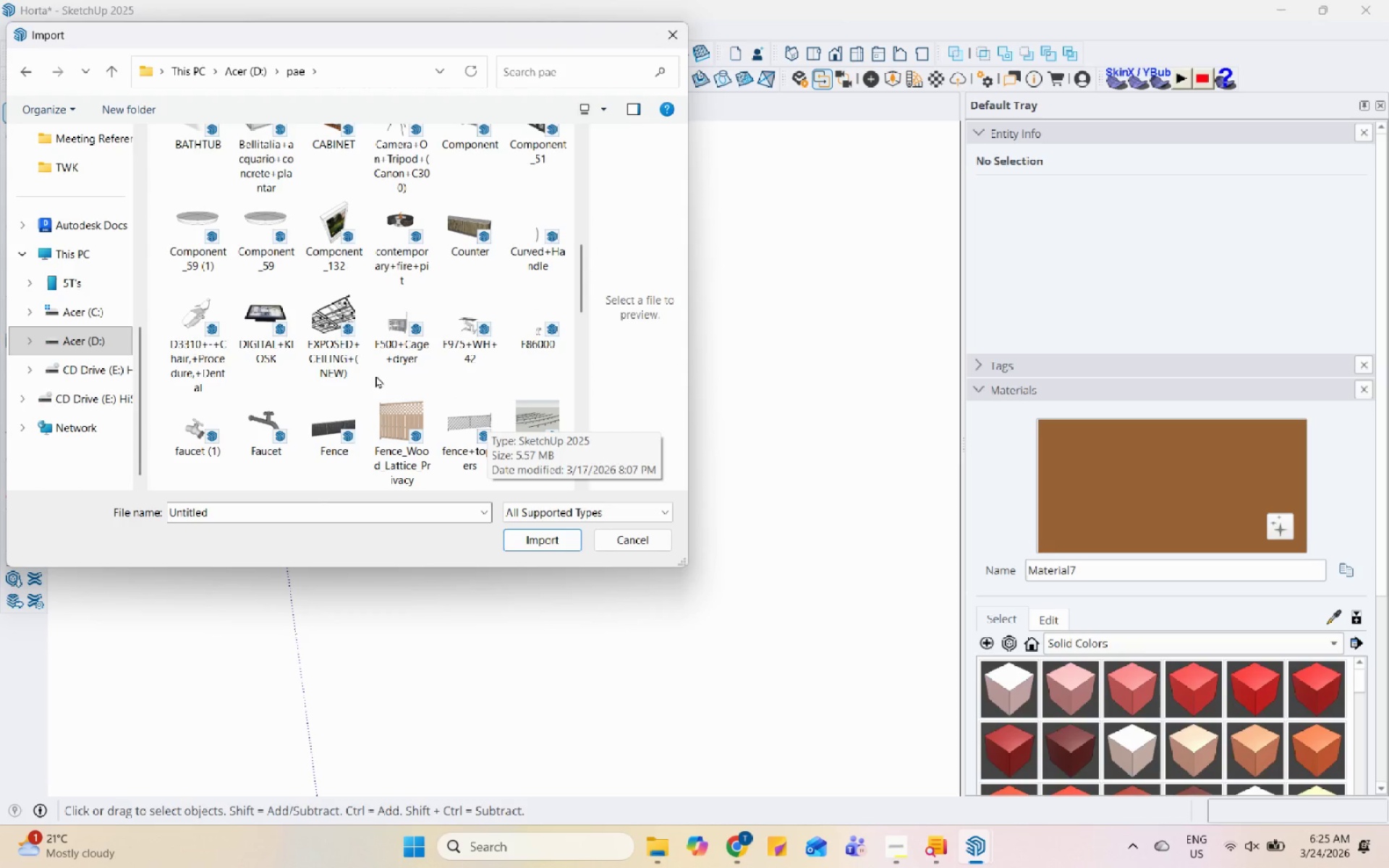 
left_click([344, 315])
 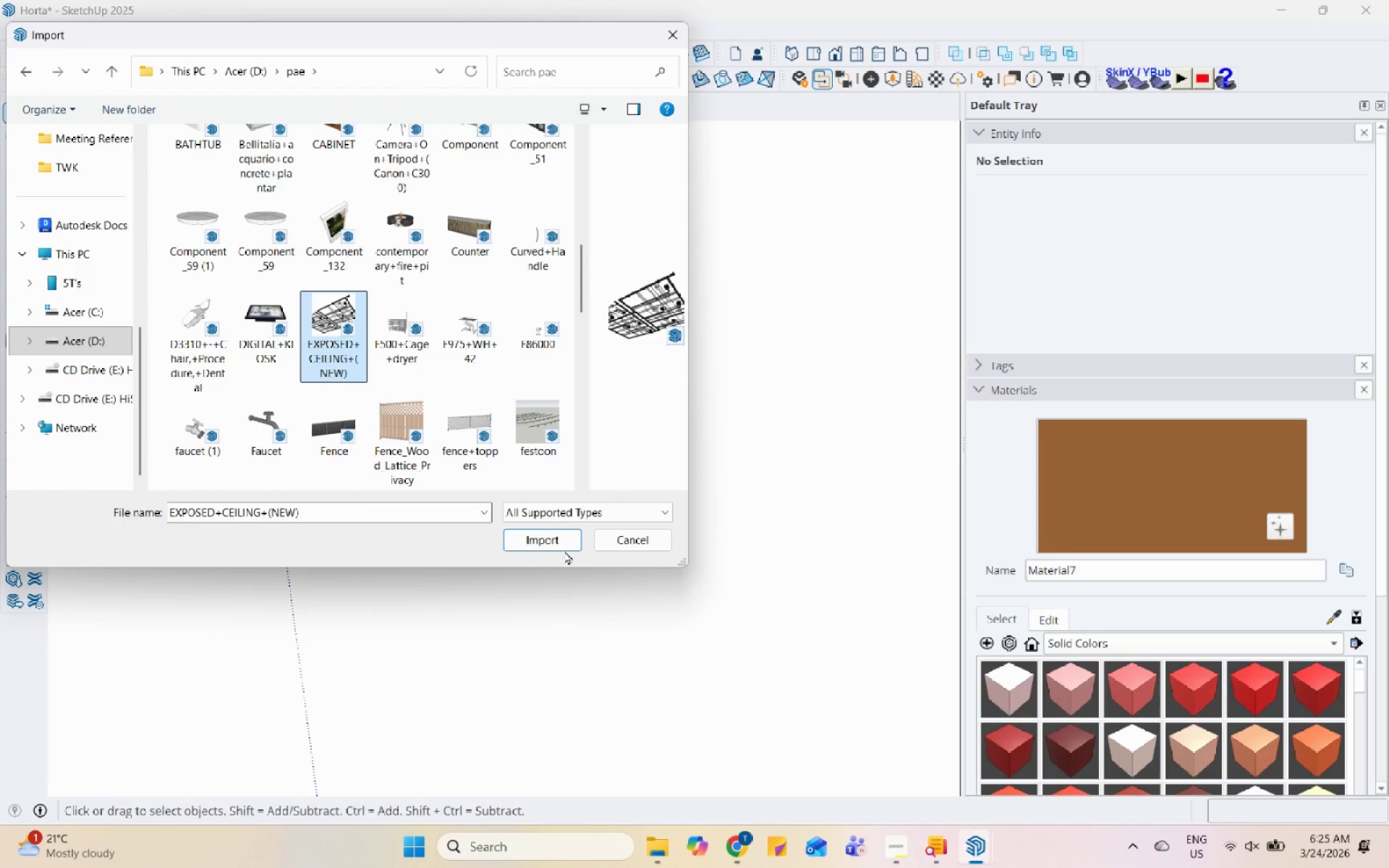 
left_click([564, 547])
 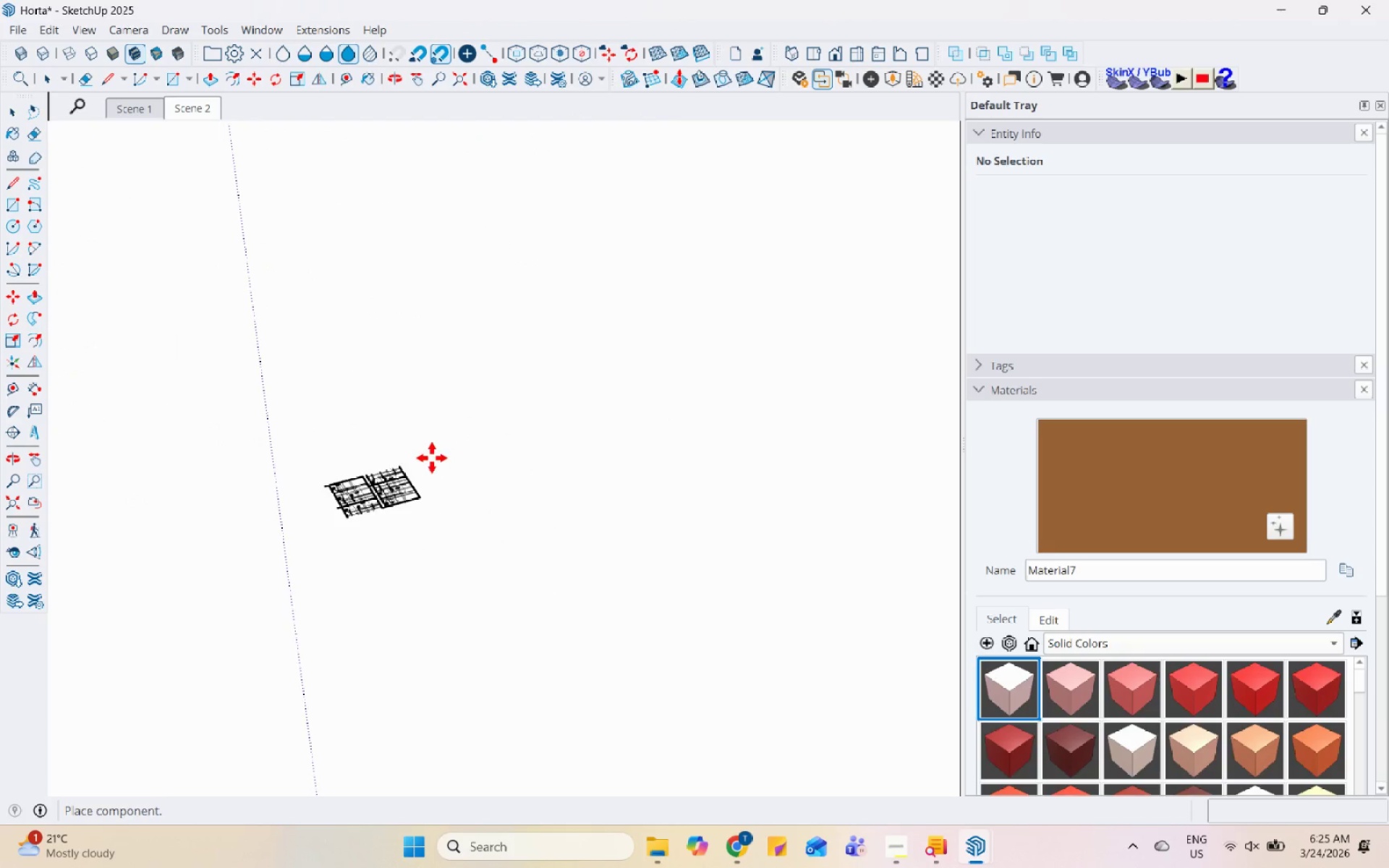 
scroll: coordinate [511, 446], scroll_direction: down, amount: 11.0
 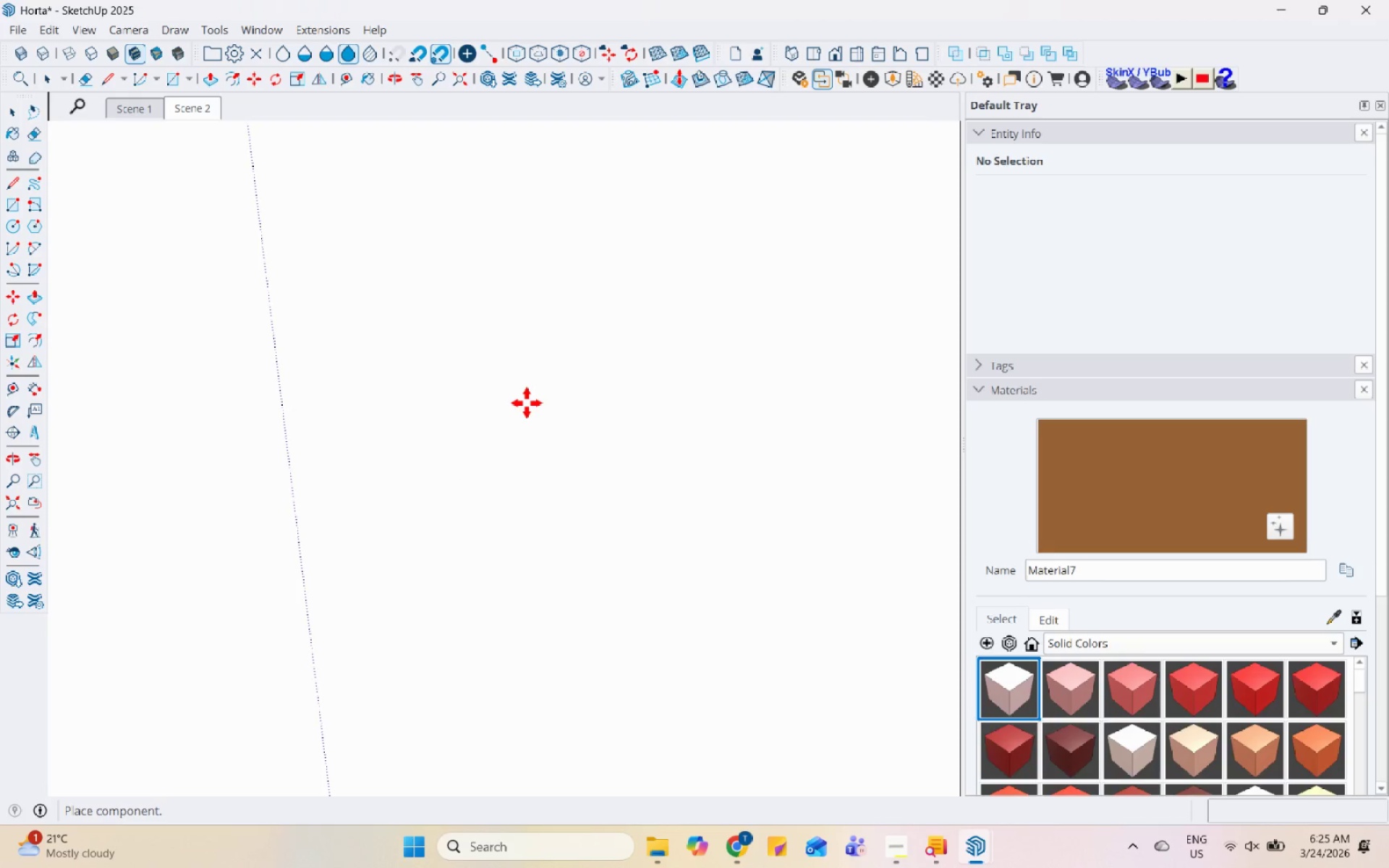 
key(Escape)
 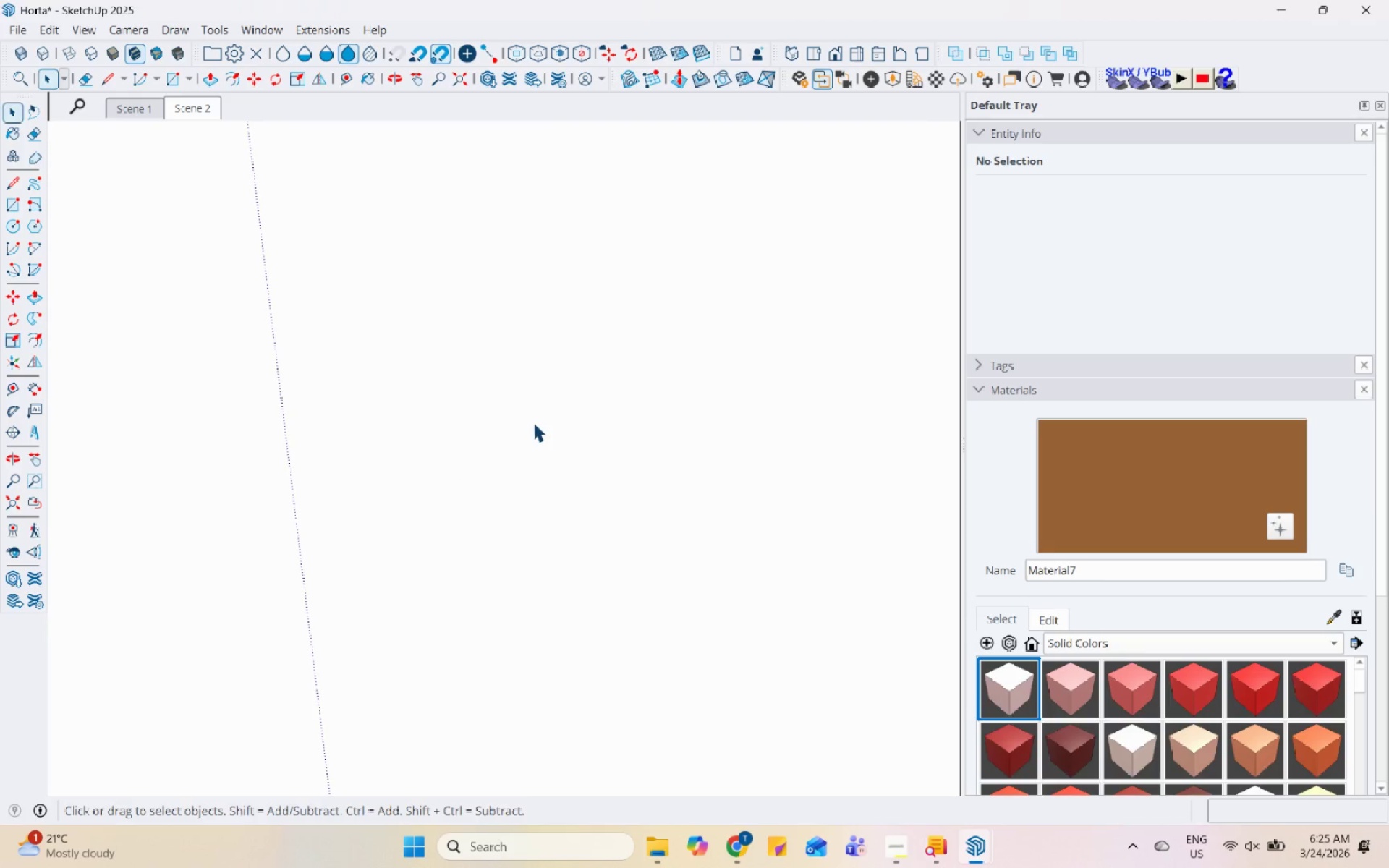 
key(Escape)
 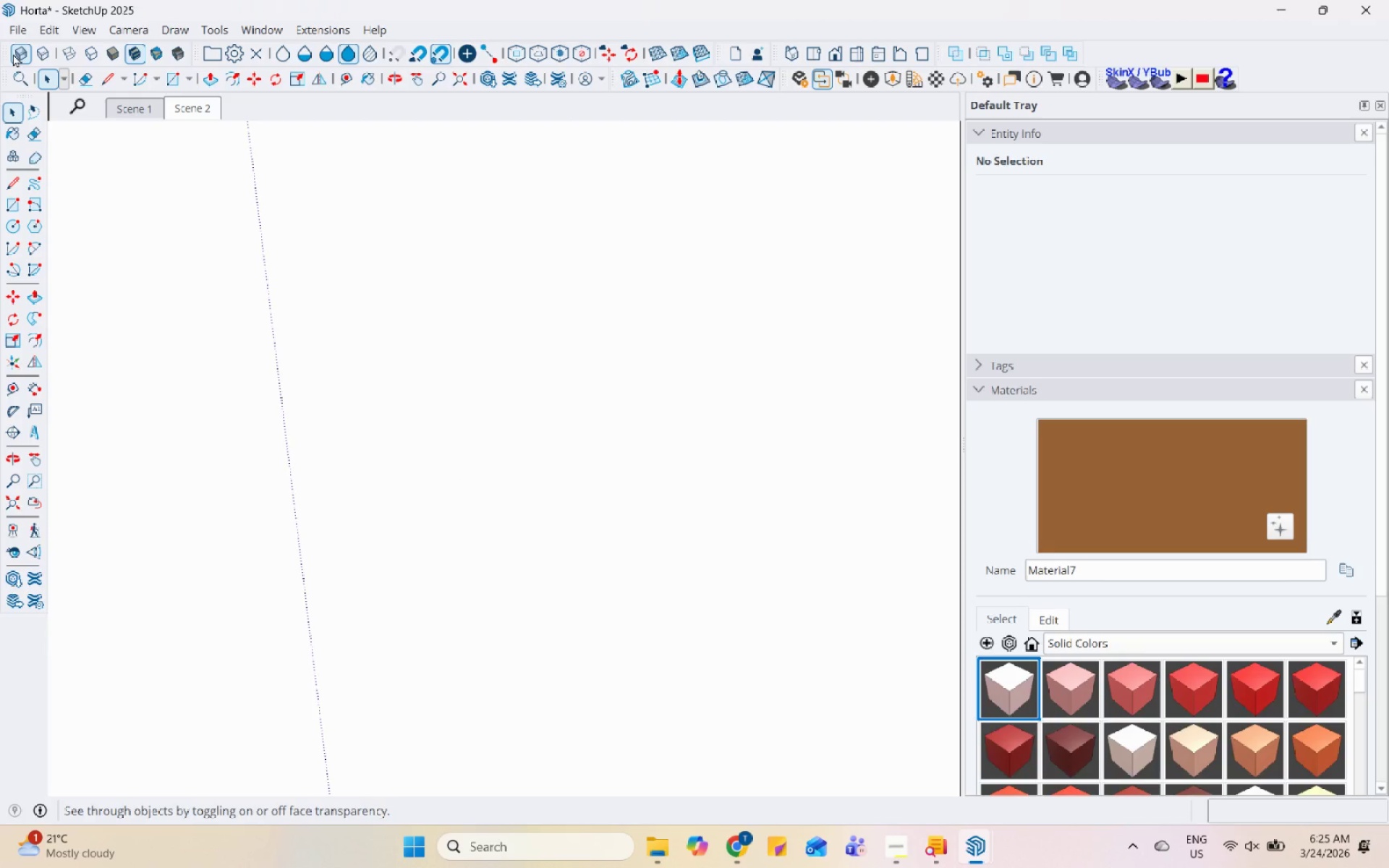 
left_click([21, 31])
 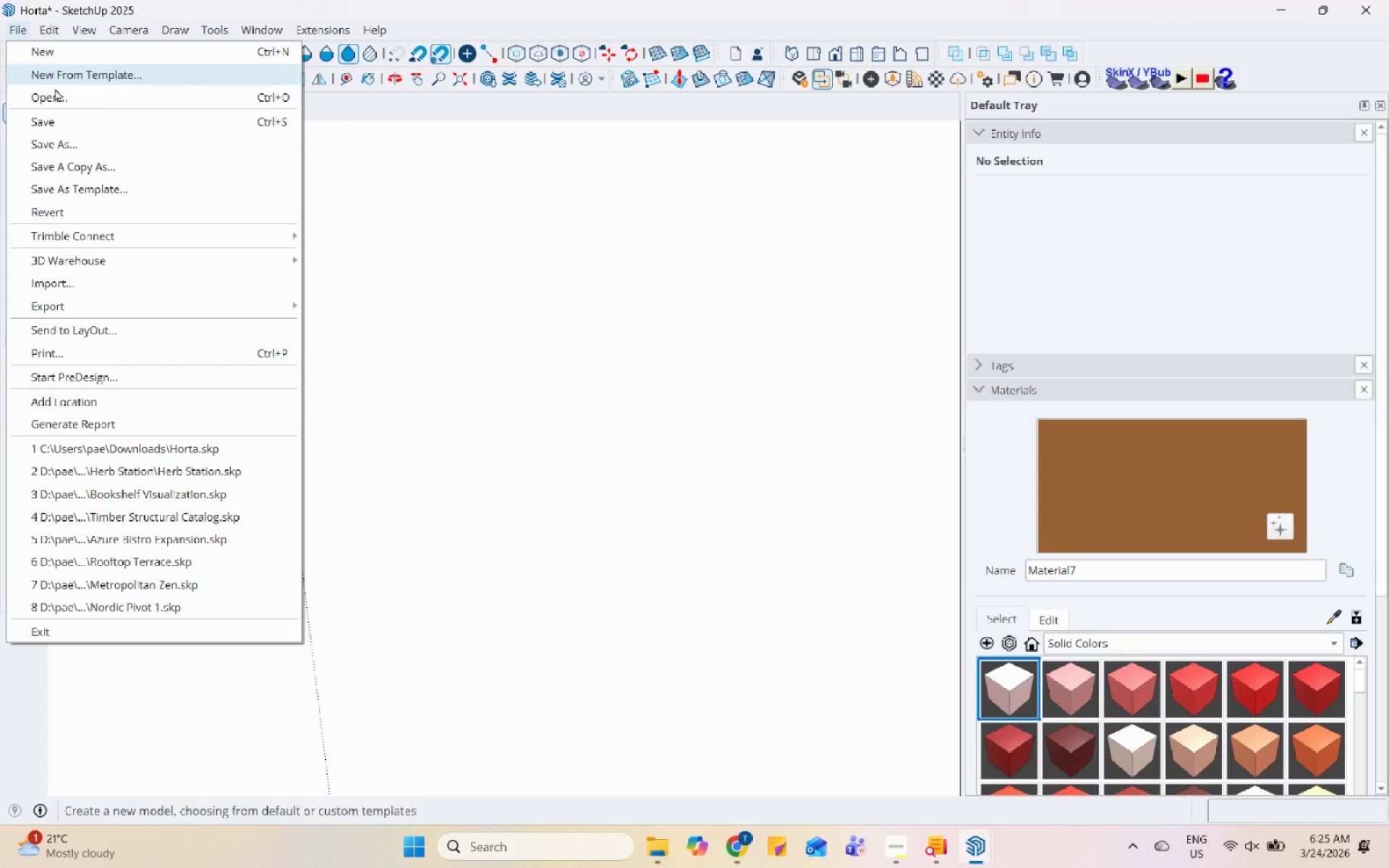 
left_click([56, 93])
 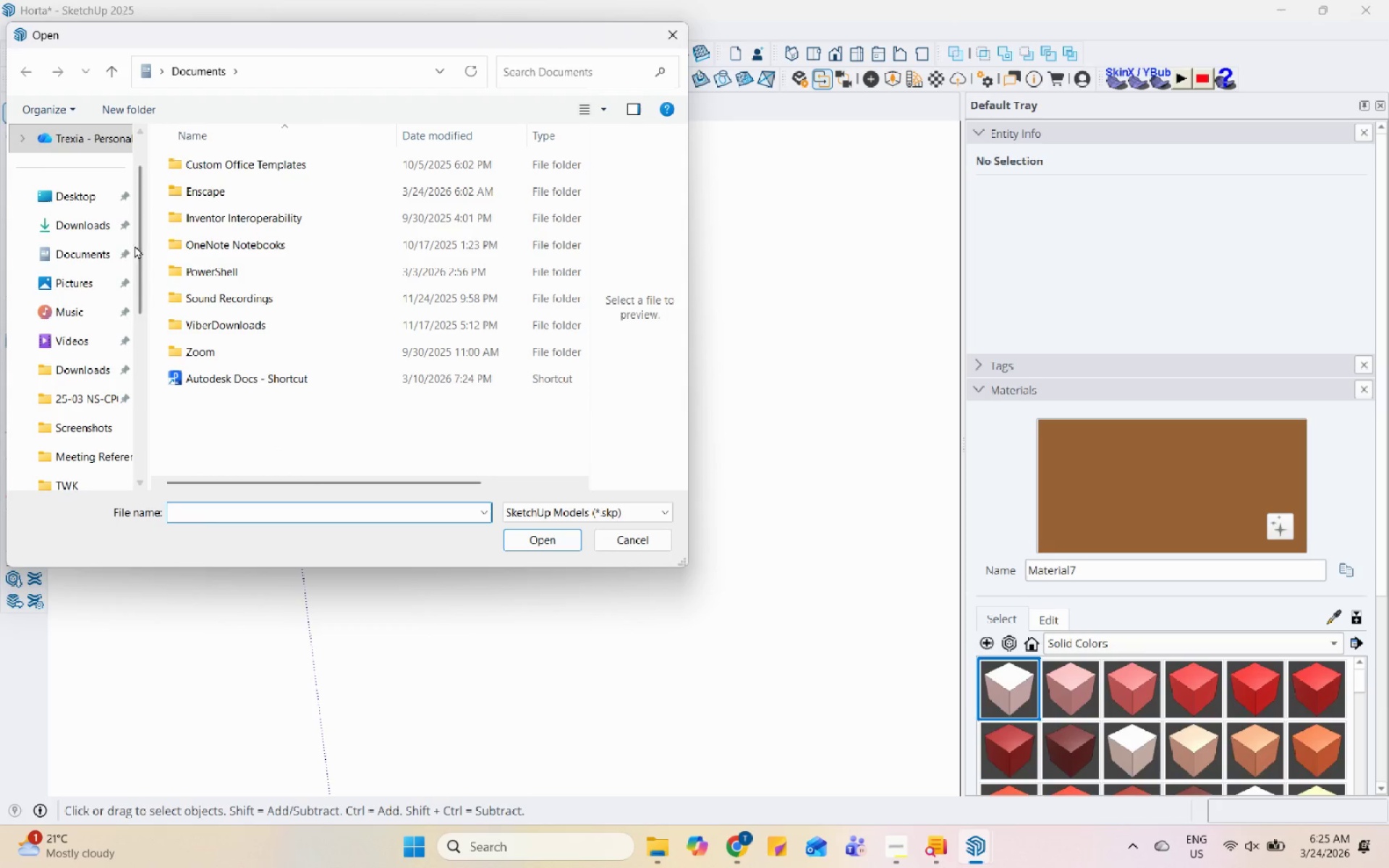 
scroll: coordinate [52, 337], scroll_direction: down, amount: 3.0
 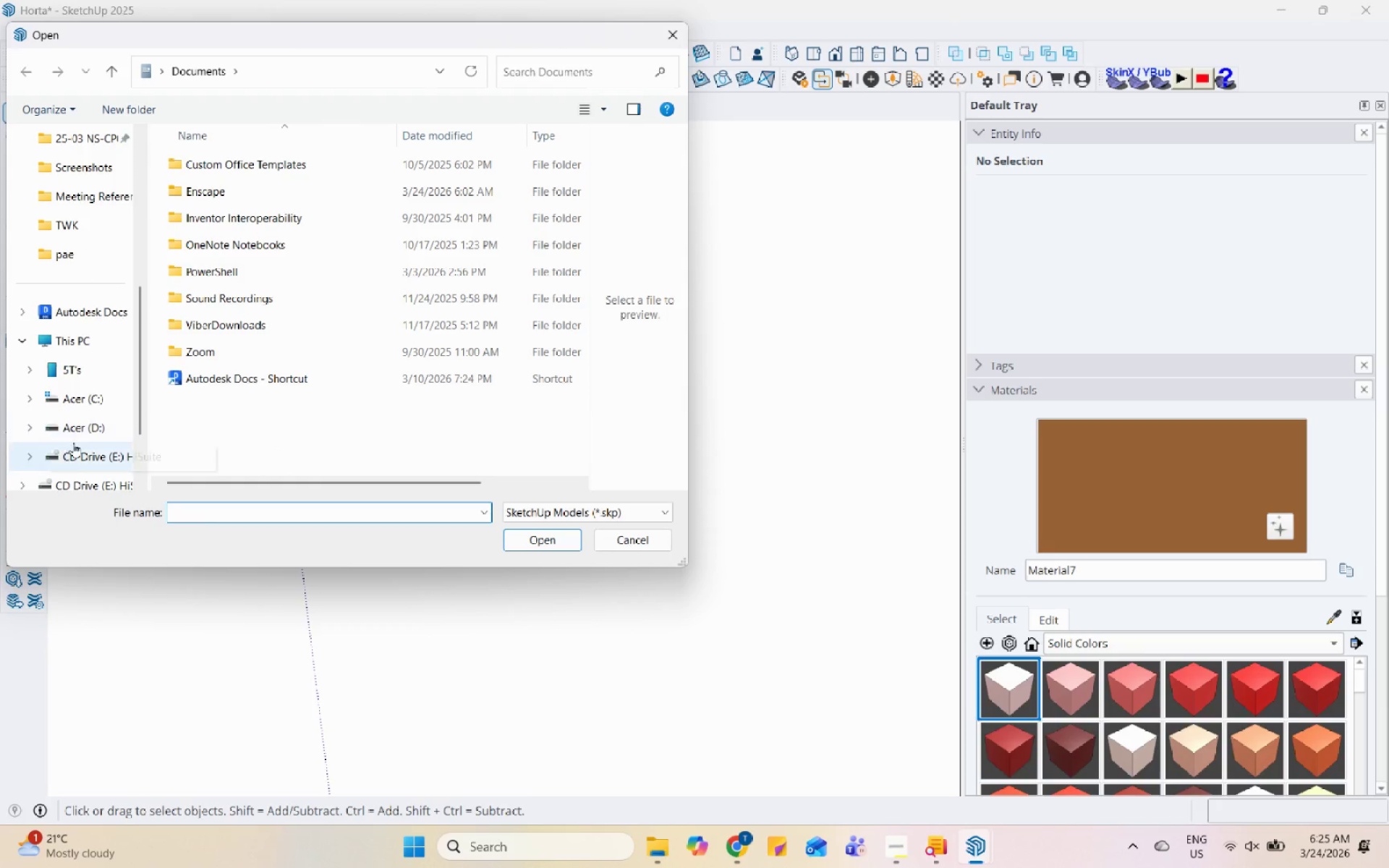 
left_click([74, 424])
 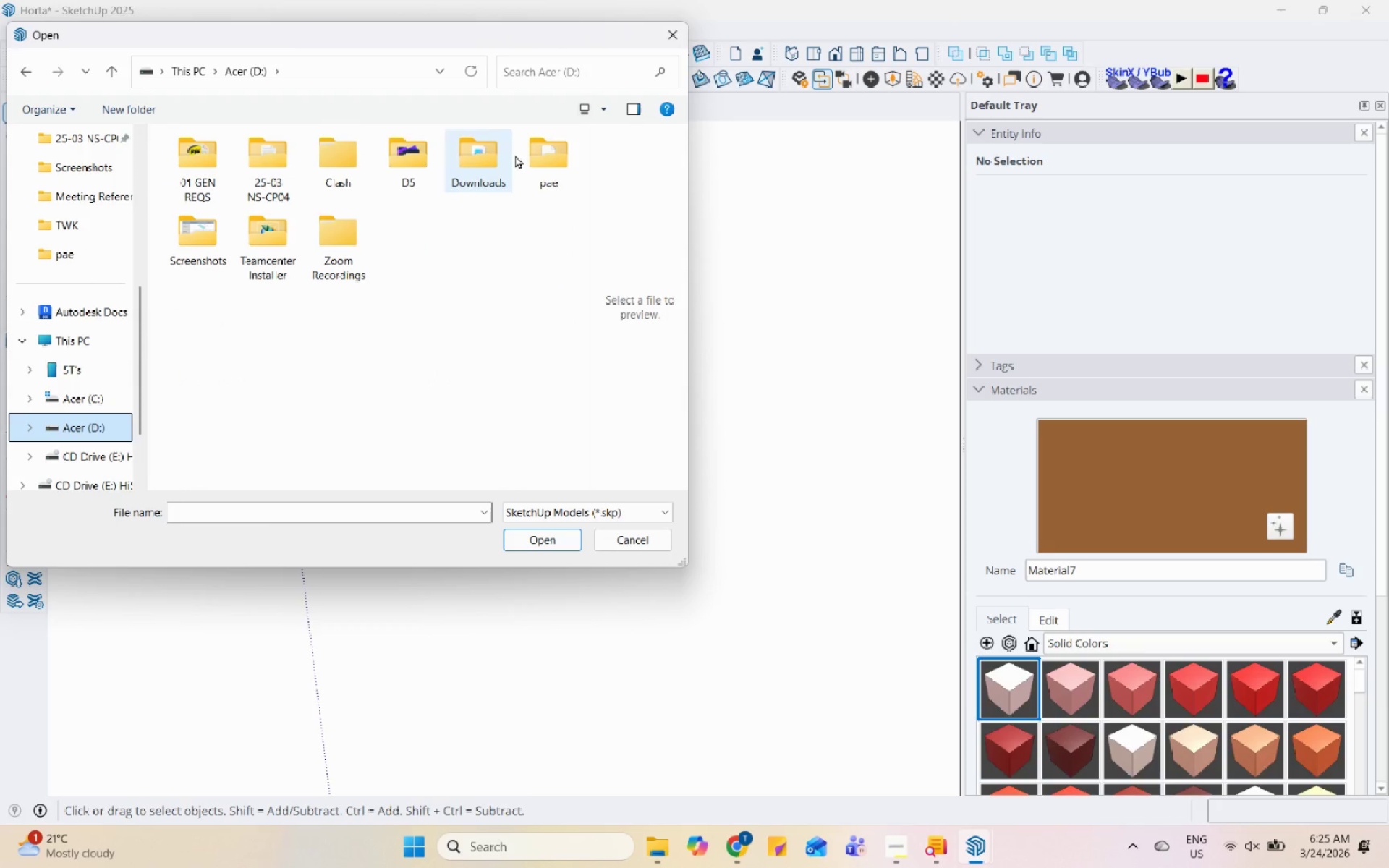 
double_click([532, 150])
 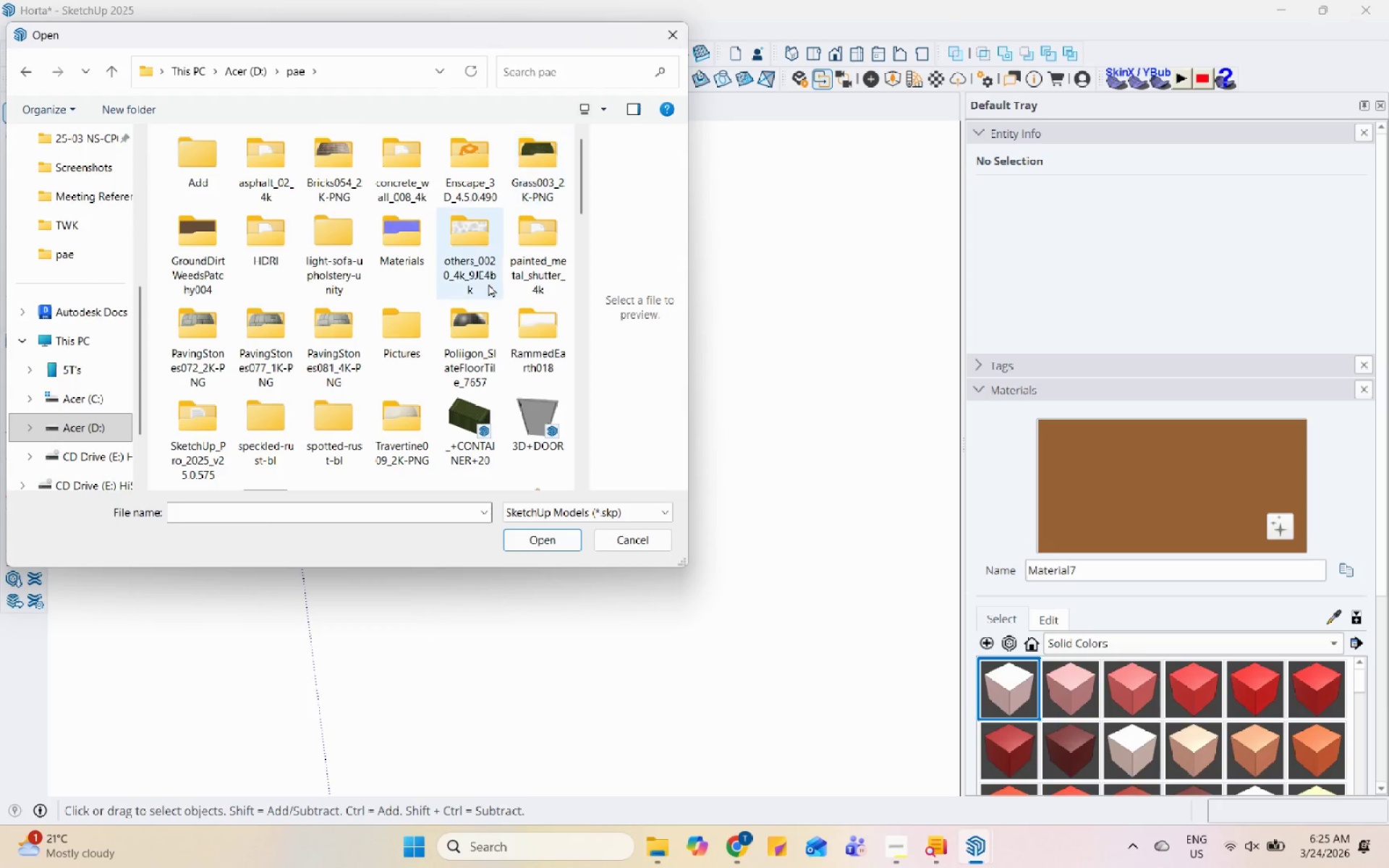 
scroll: coordinate [487, 290], scroll_direction: down, amount: 2.0
 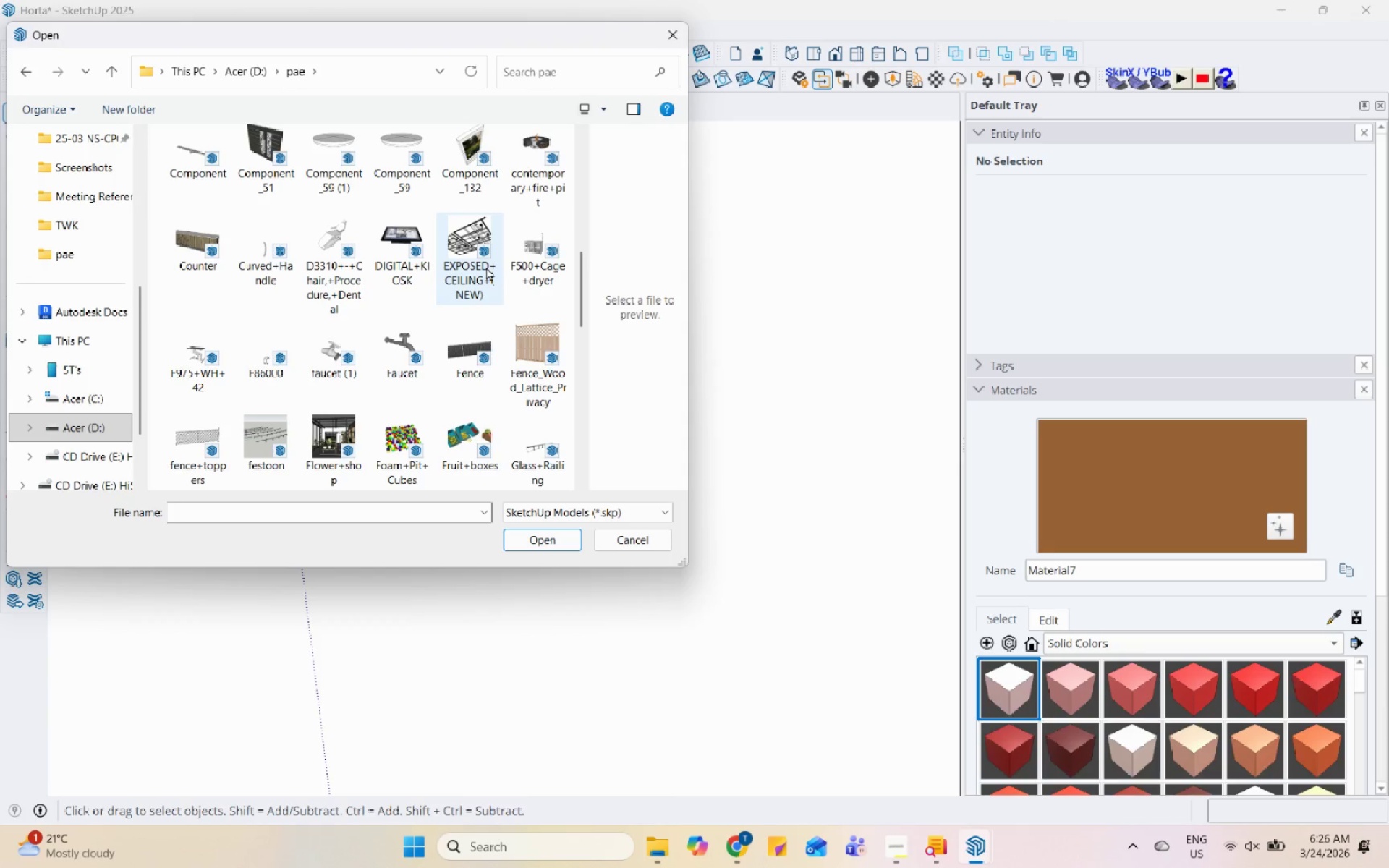 
left_click([487, 269])
 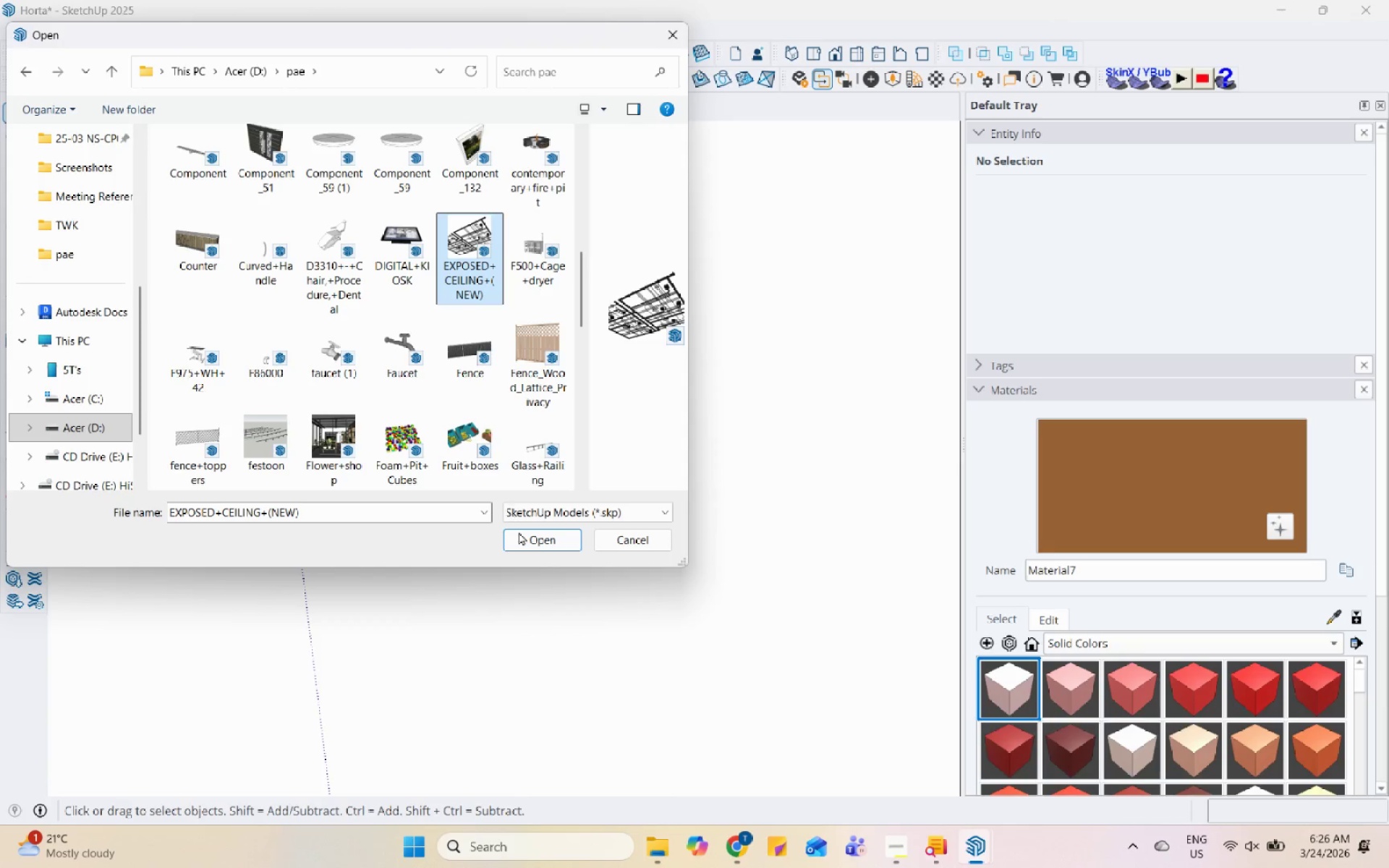 
left_click([524, 542])
 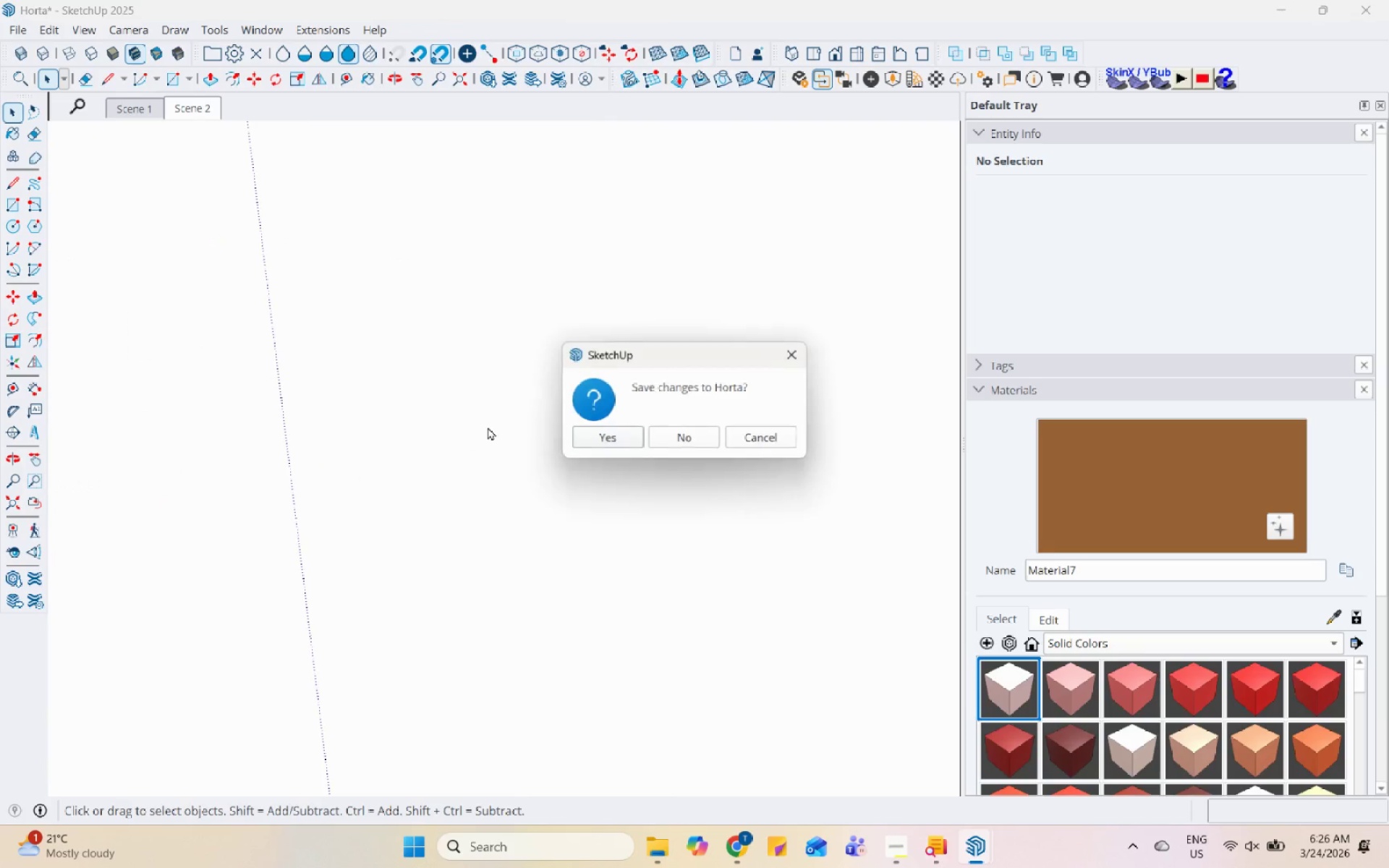 
scroll: coordinate [486, 427], scroll_direction: down, amount: 1.0
 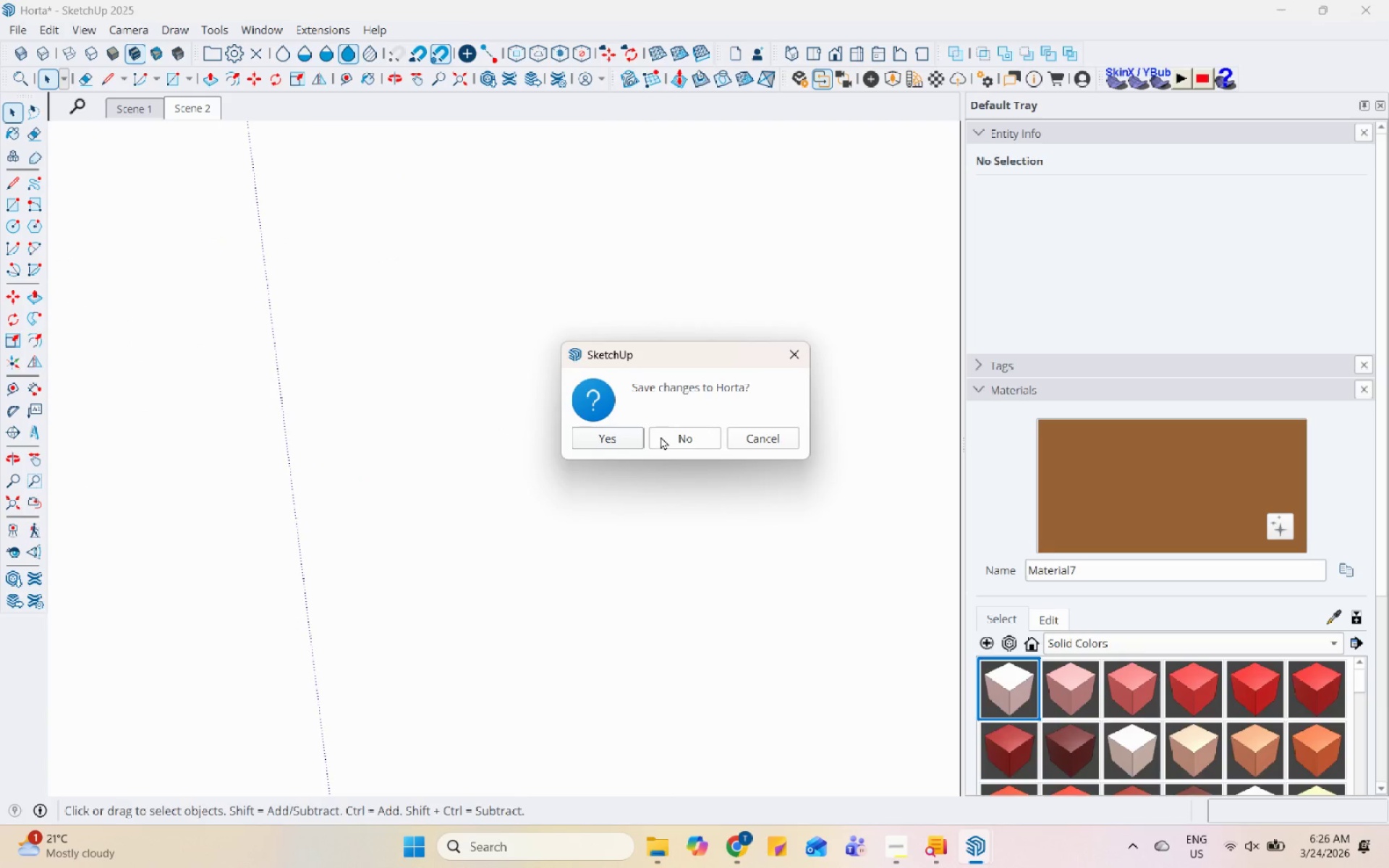 
left_click([667, 438])
 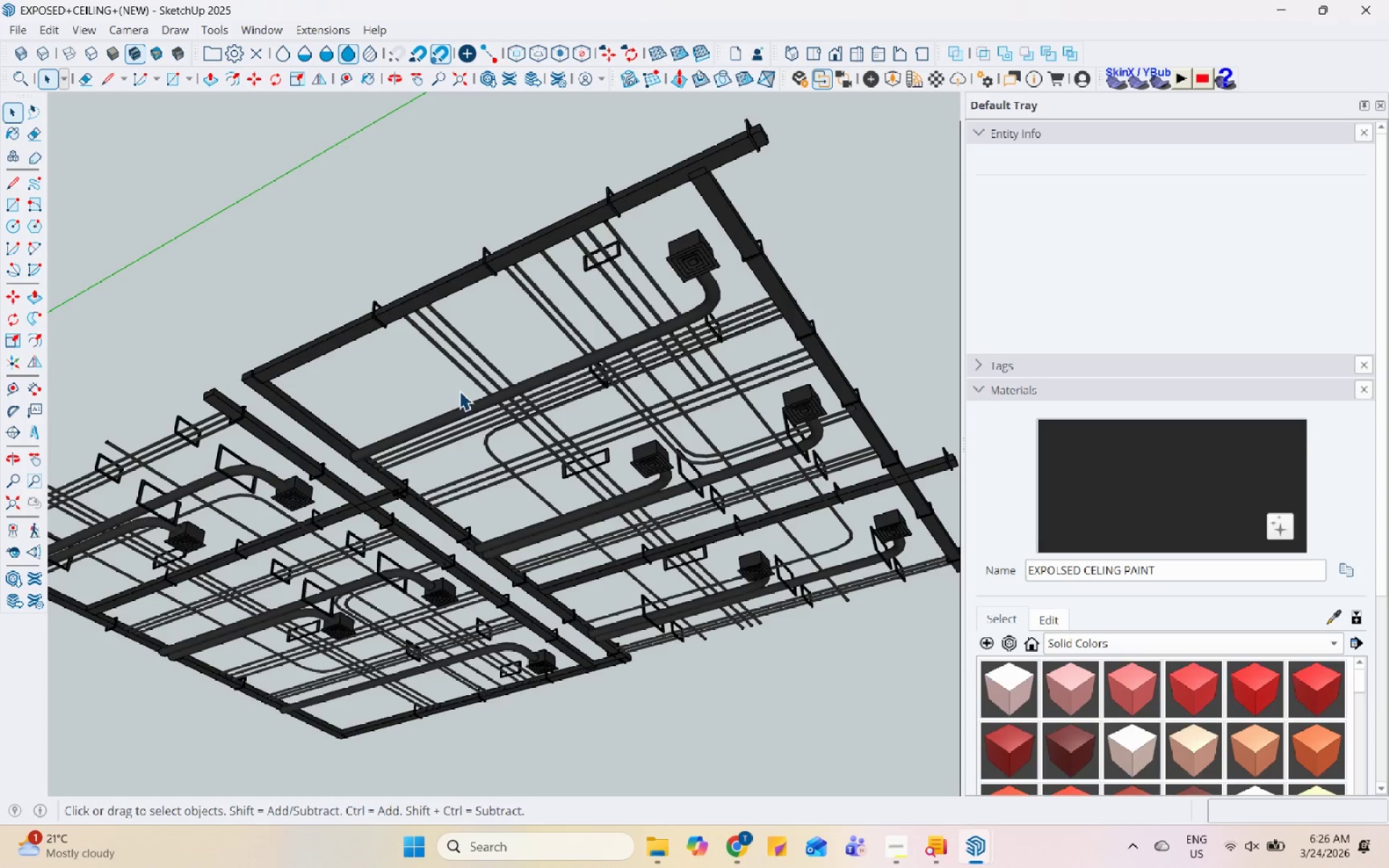 
scroll: coordinate [714, 429], scroll_direction: down, amount: 11.0
 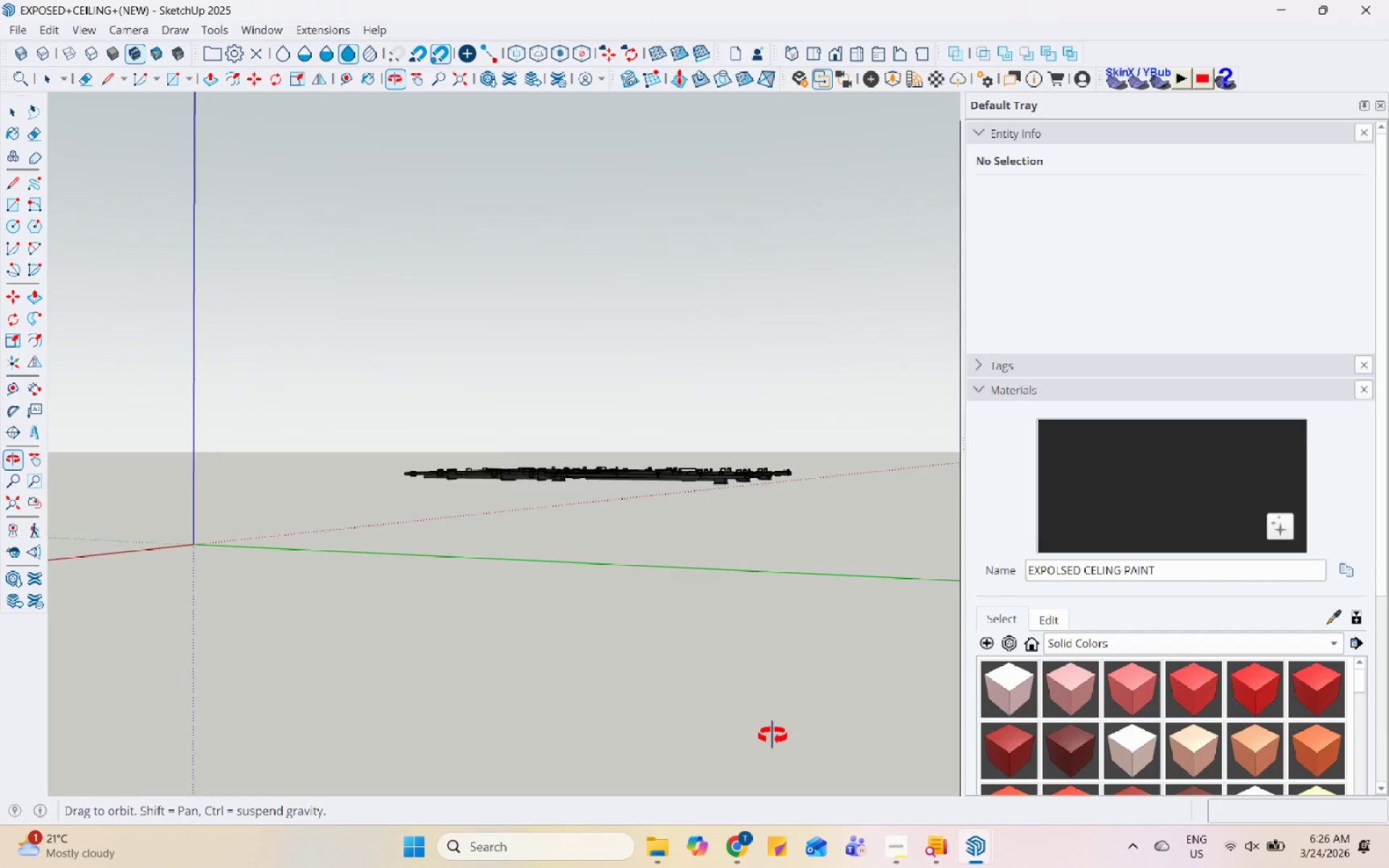 
scroll: coordinate [506, 373], scroll_direction: up, amount: 18.0
 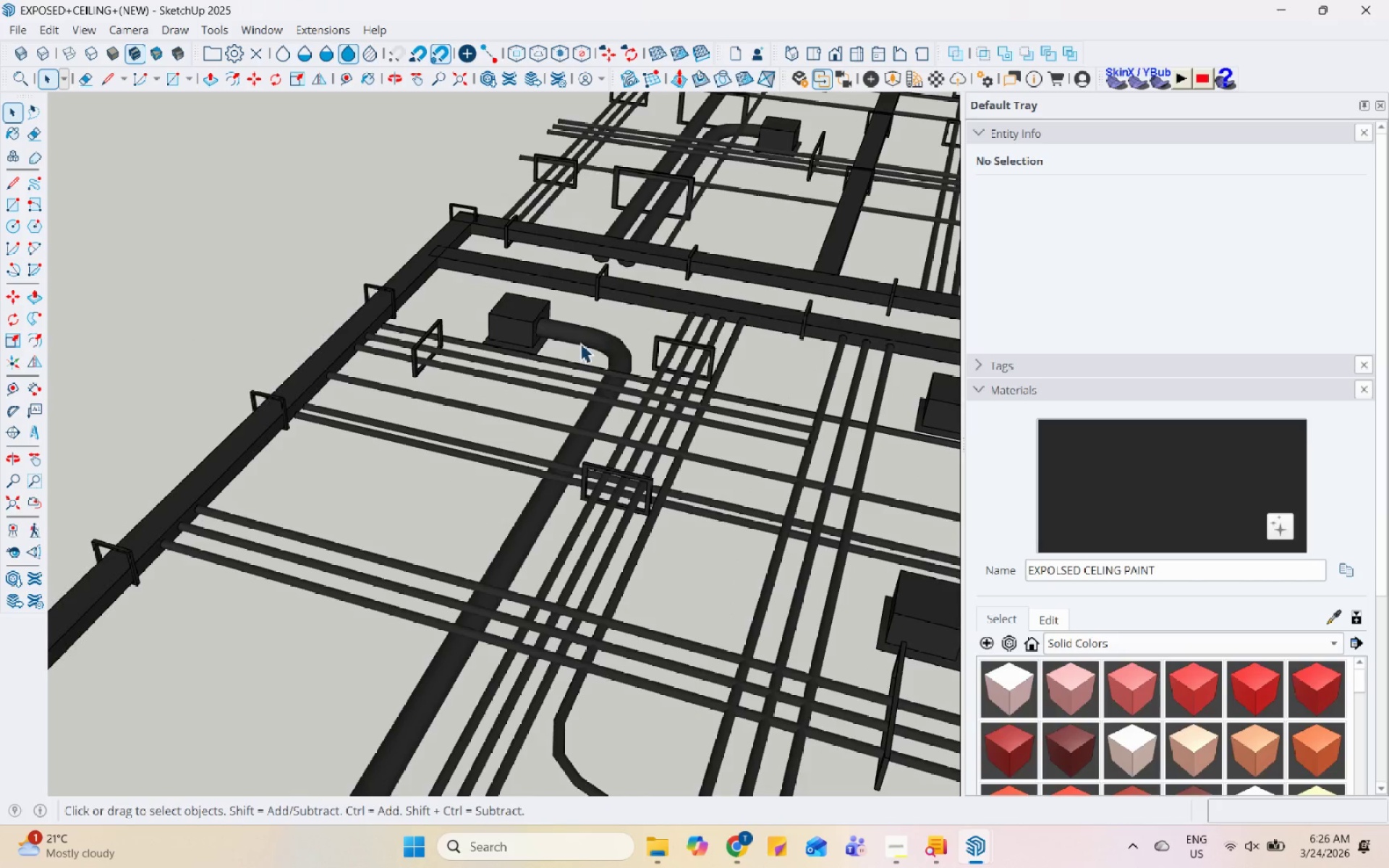 
left_click([580, 343])
 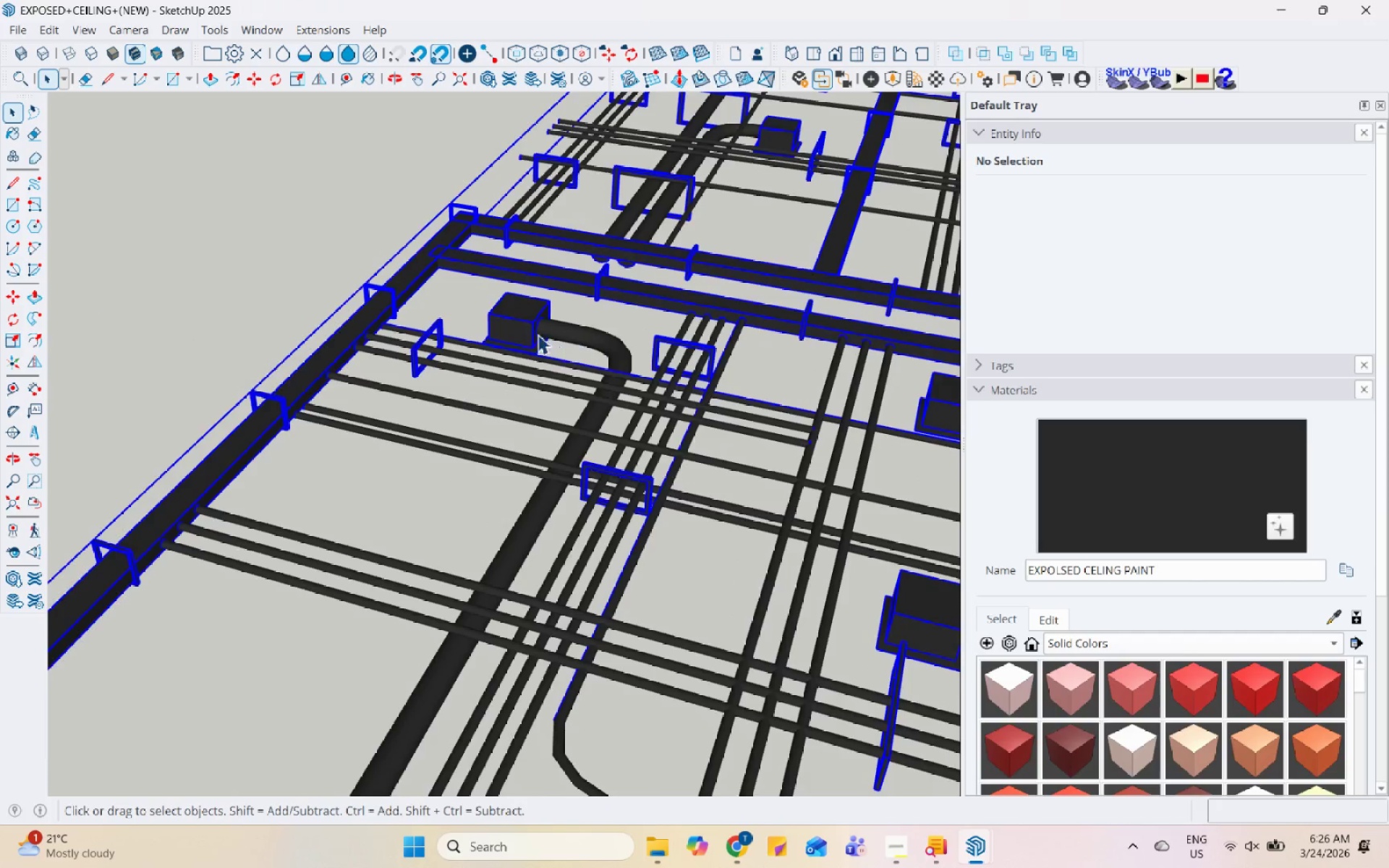 
left_click([563, 361])
 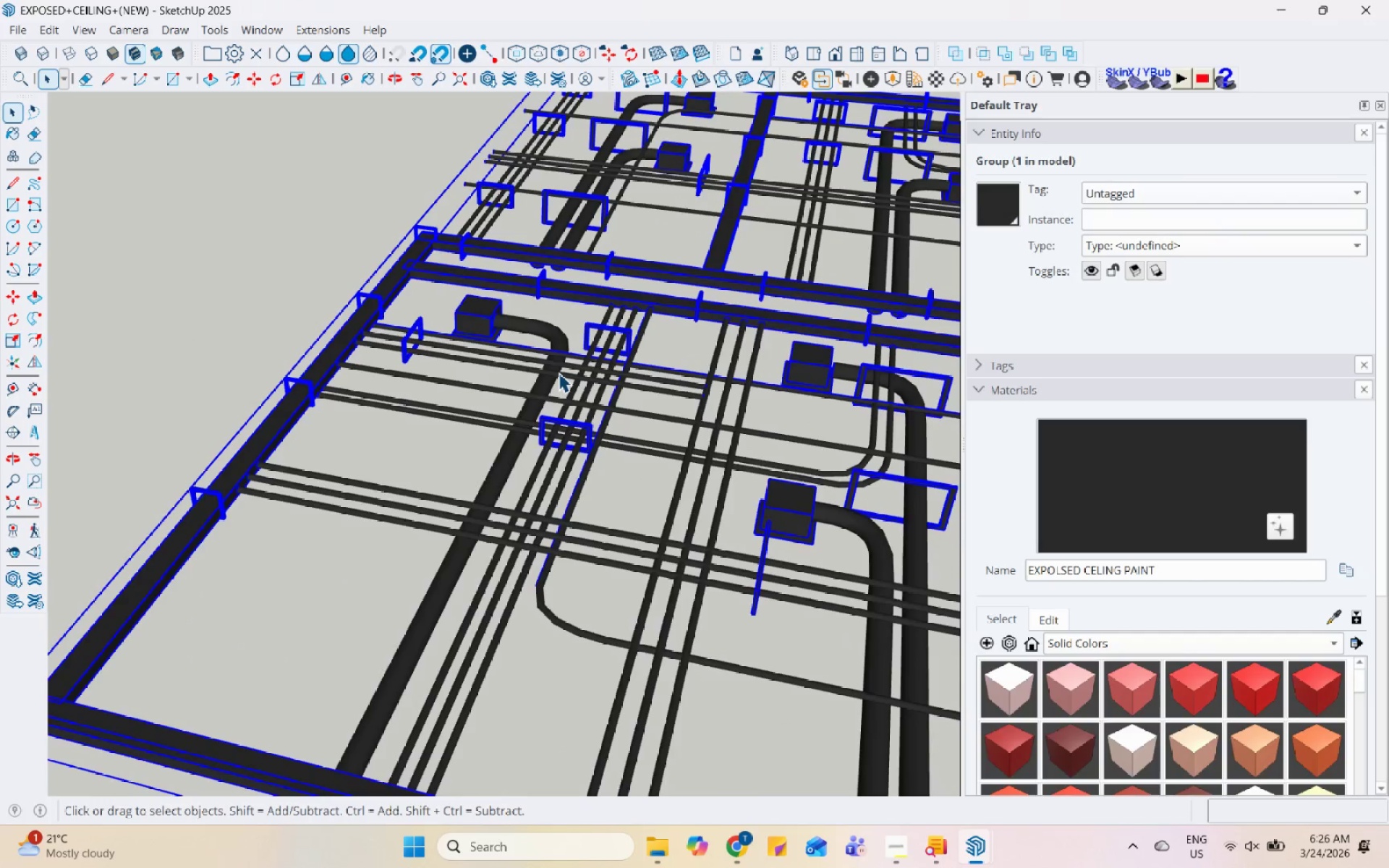 
scroll: coordinate [558, 360], scroll_direction: down, amount: 3.0
 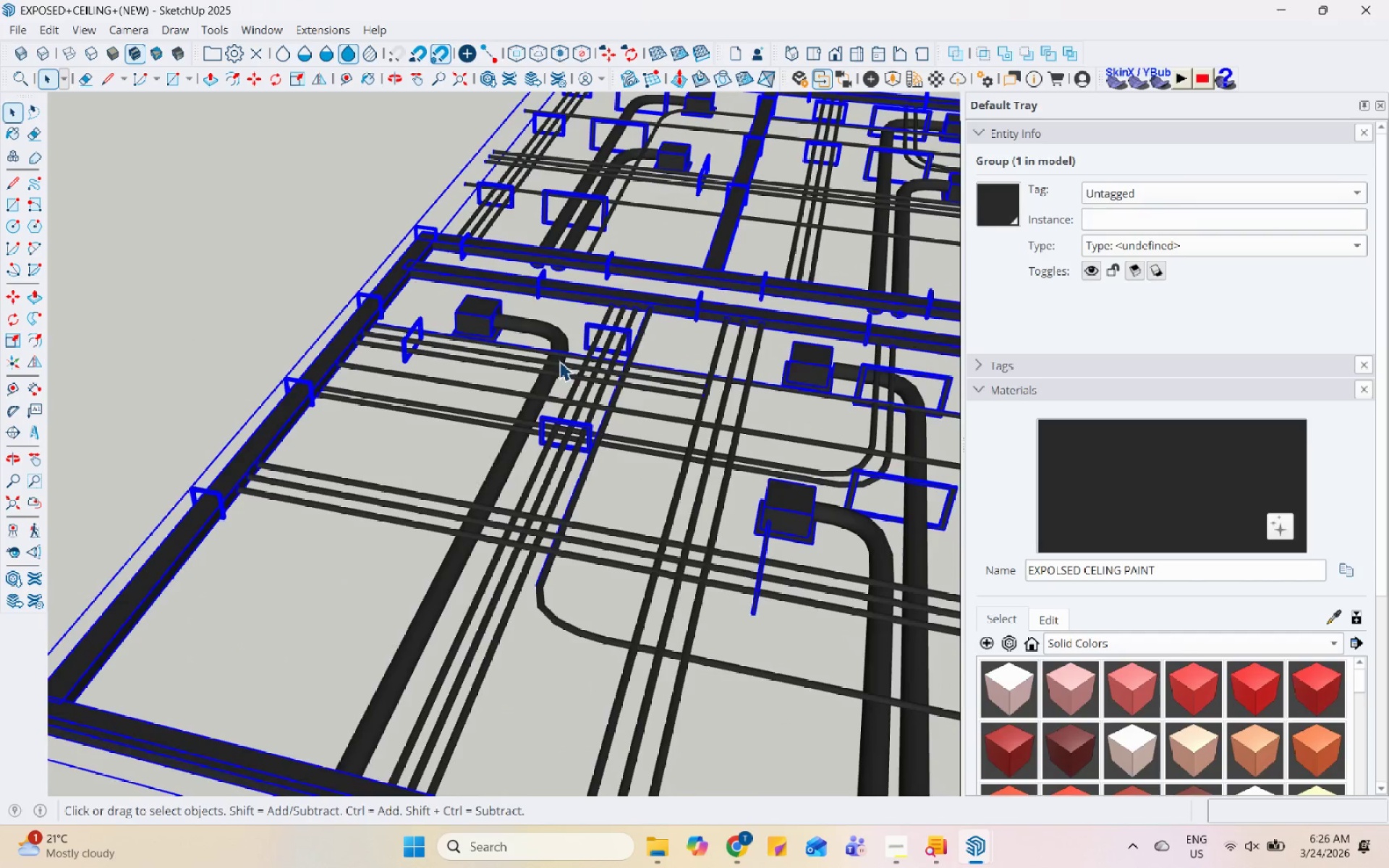 
double_click([558, 373])
 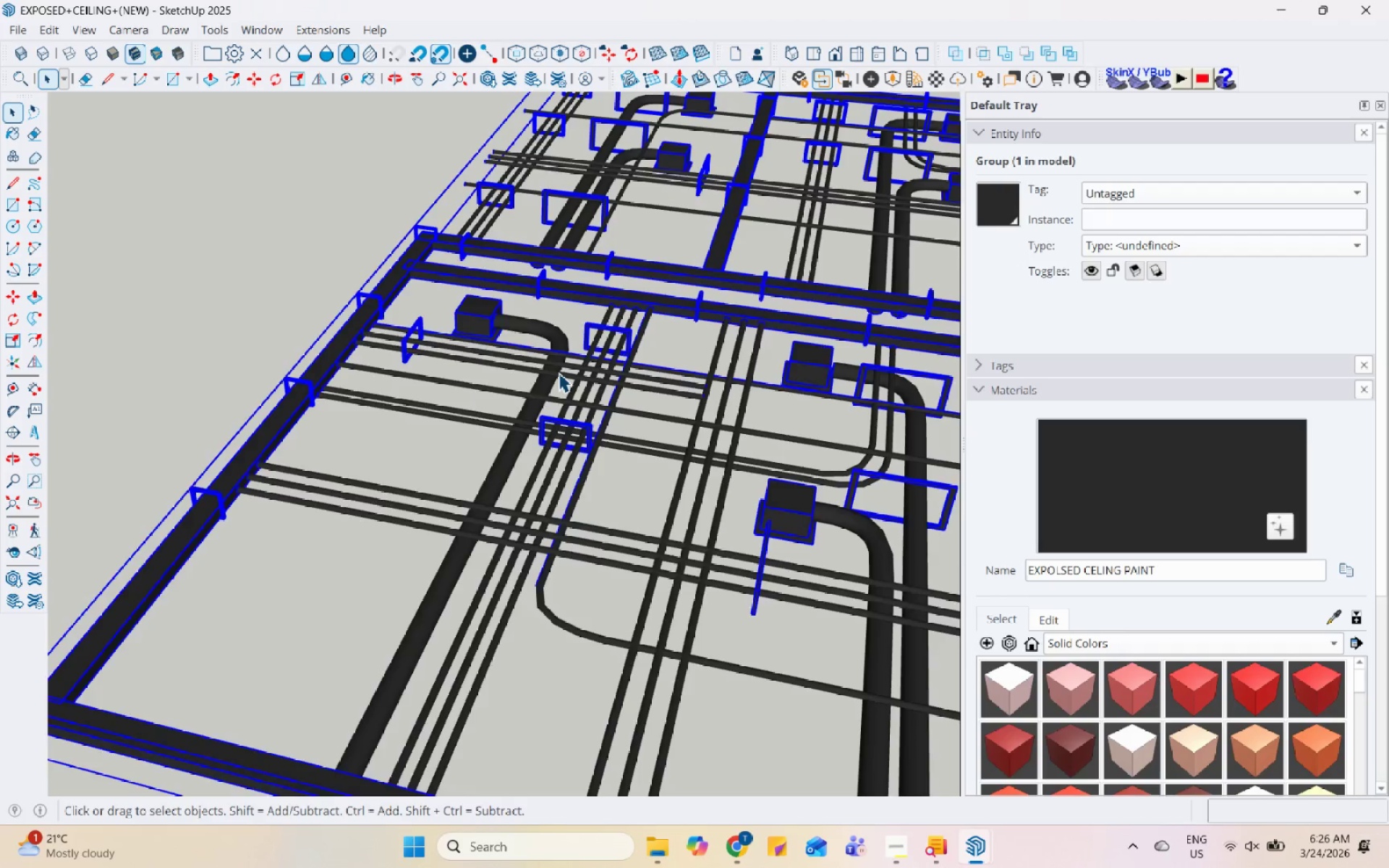 
scroll: coordinate [669, 326], scroll_direction: down, amount: 3.0
 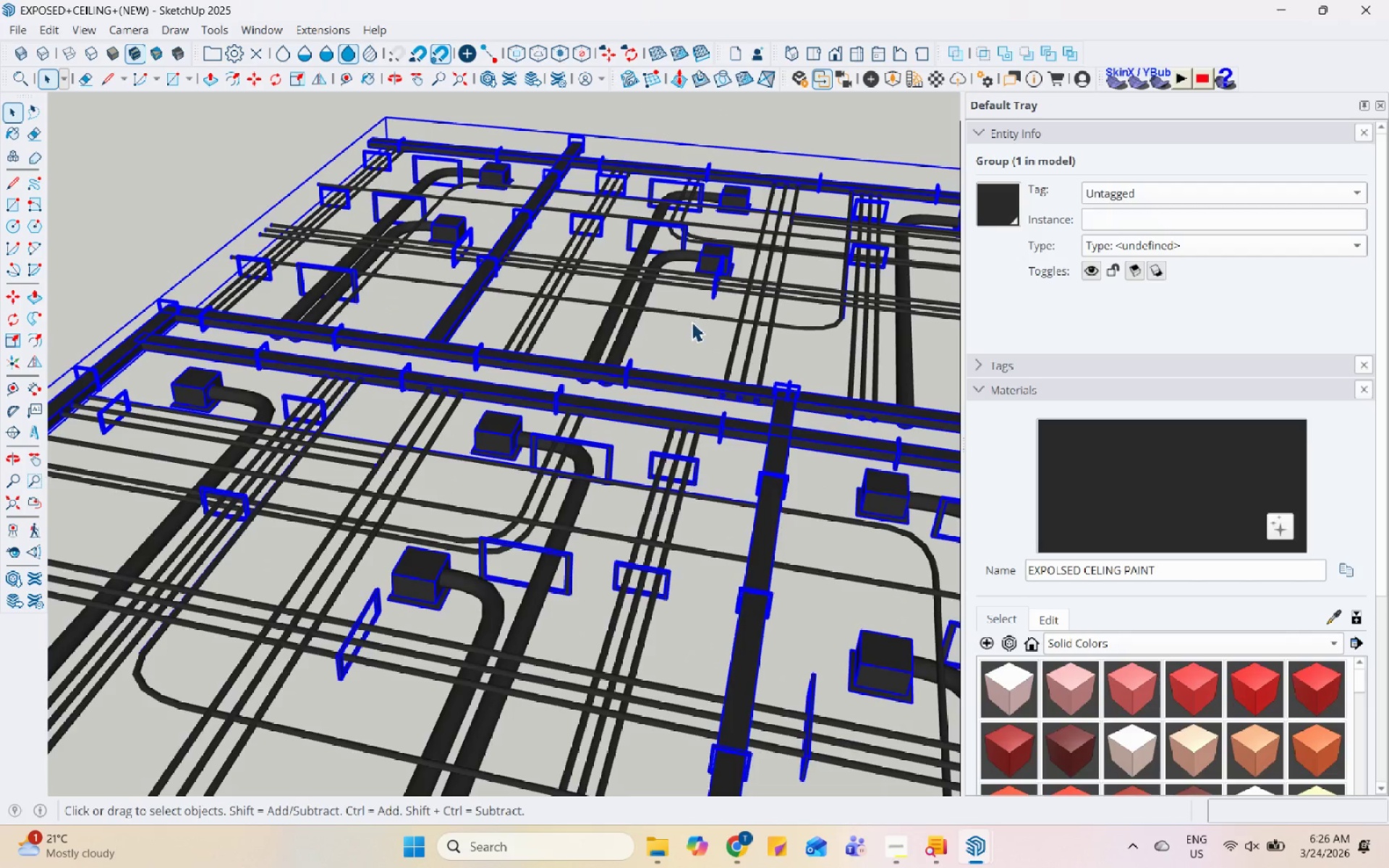 
left_click_drag(start_coordinate=[692, 322], to_coordinate=[695, 319])
 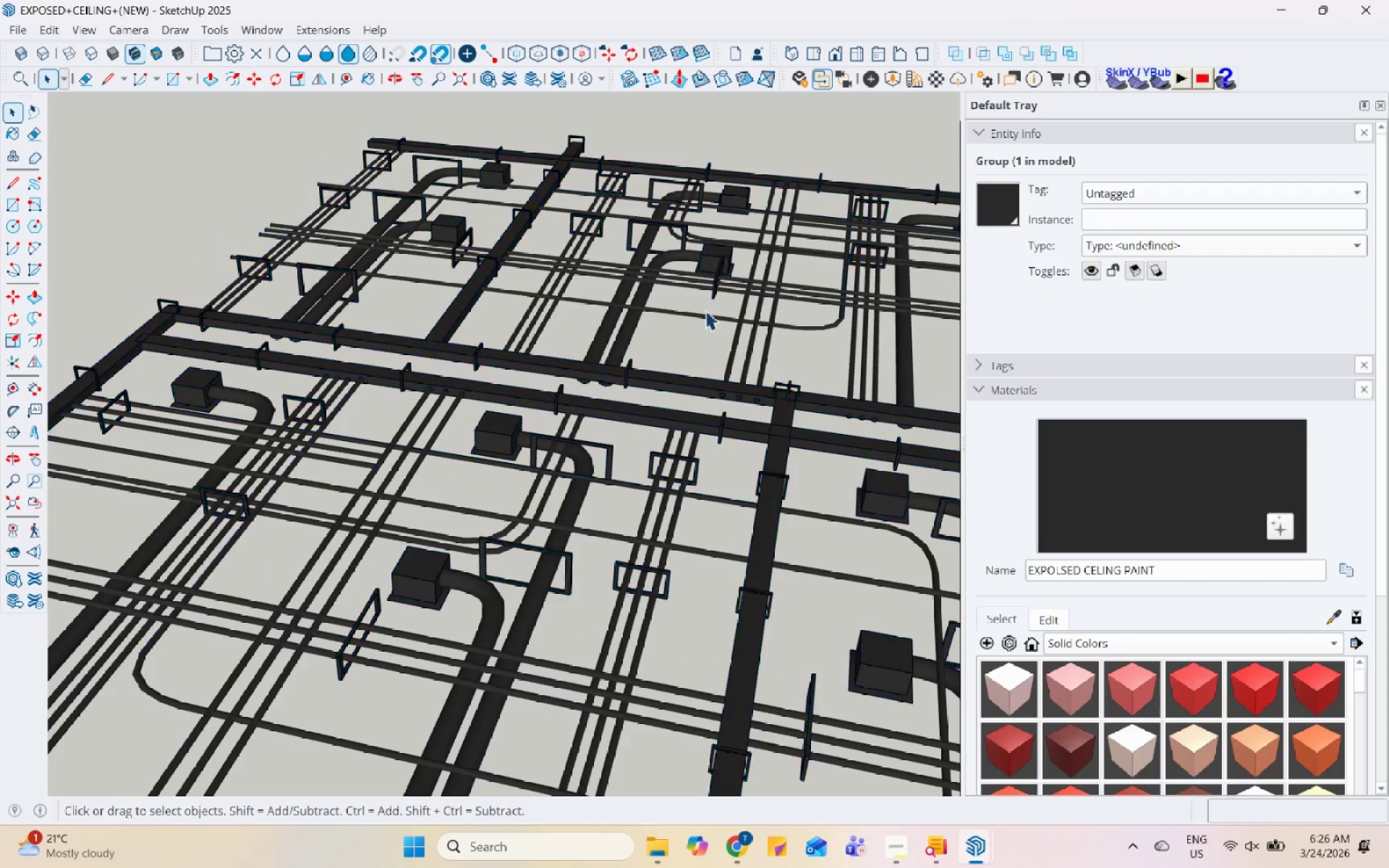 
double_click([705, 309])
 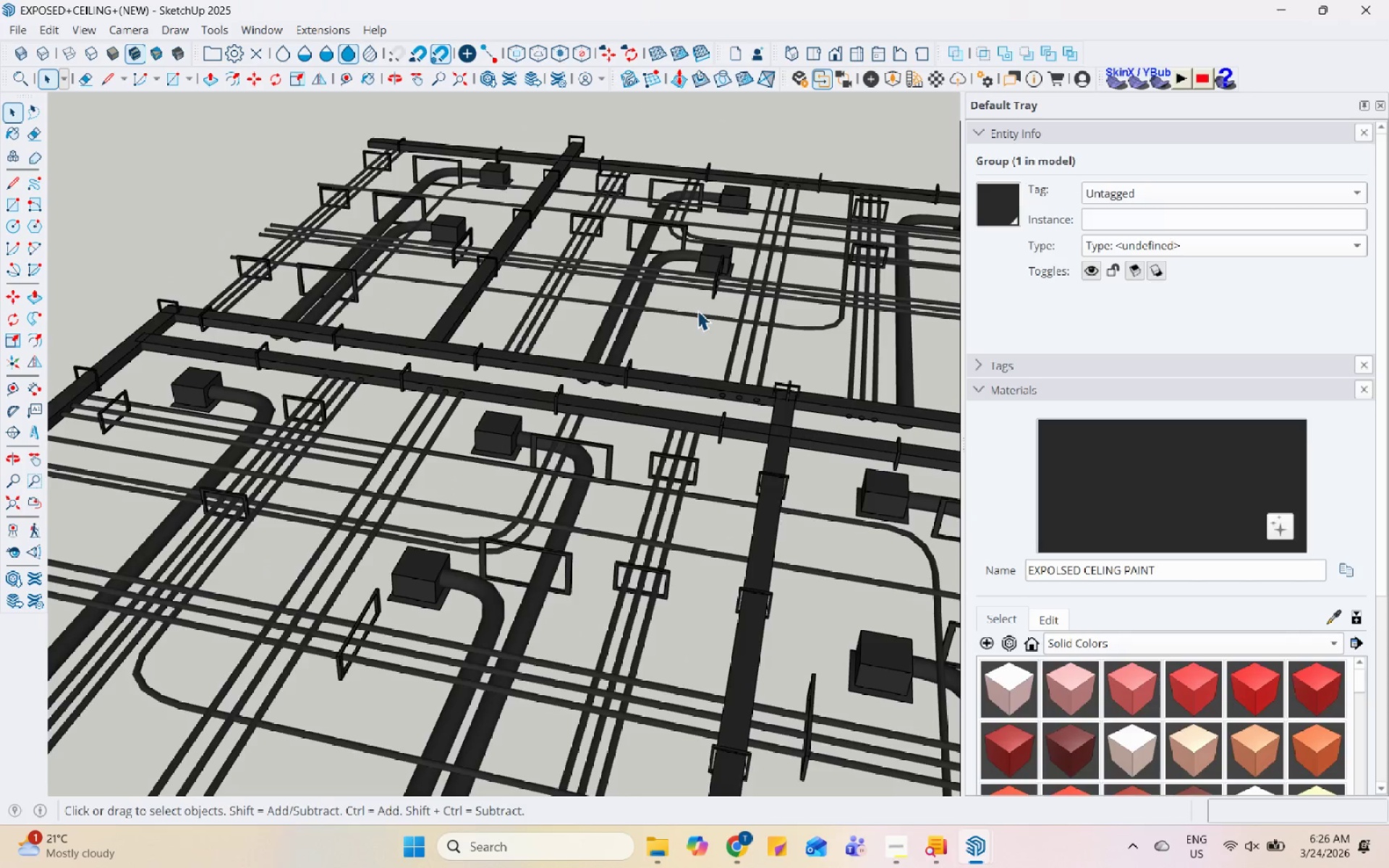 
triple_click([691, 313])
 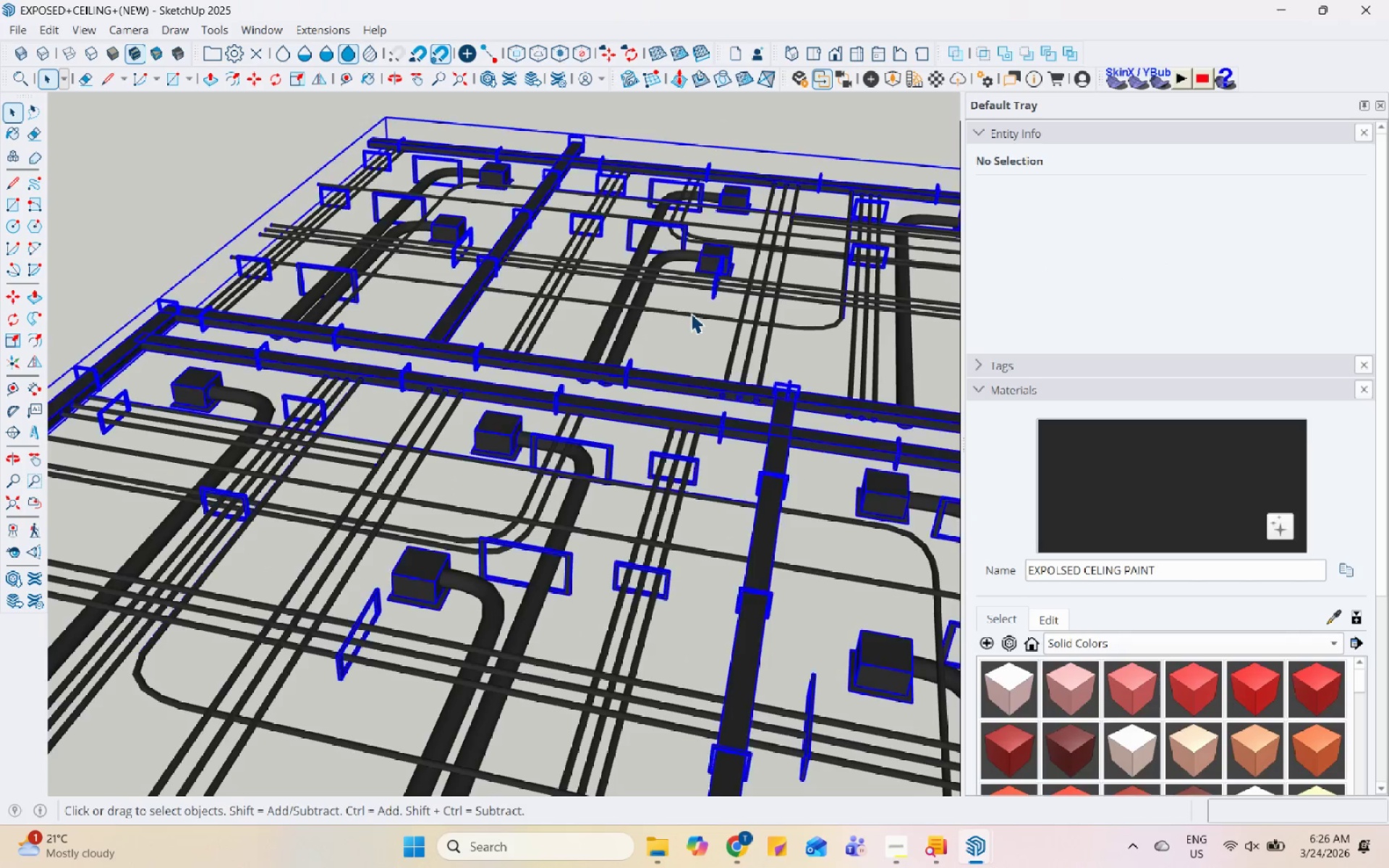 
right_click([691, 313])
 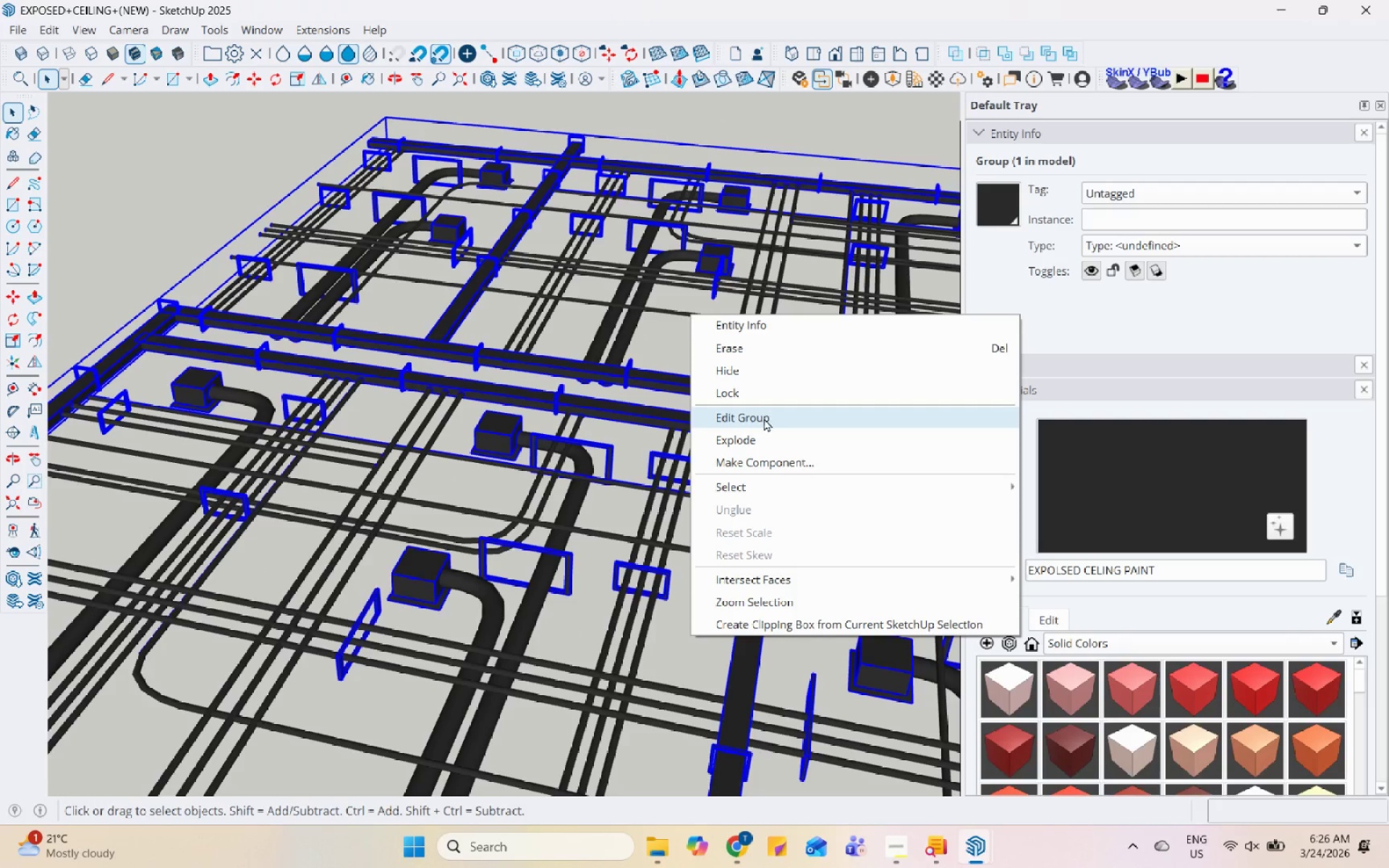 
left_click([768, 442])
 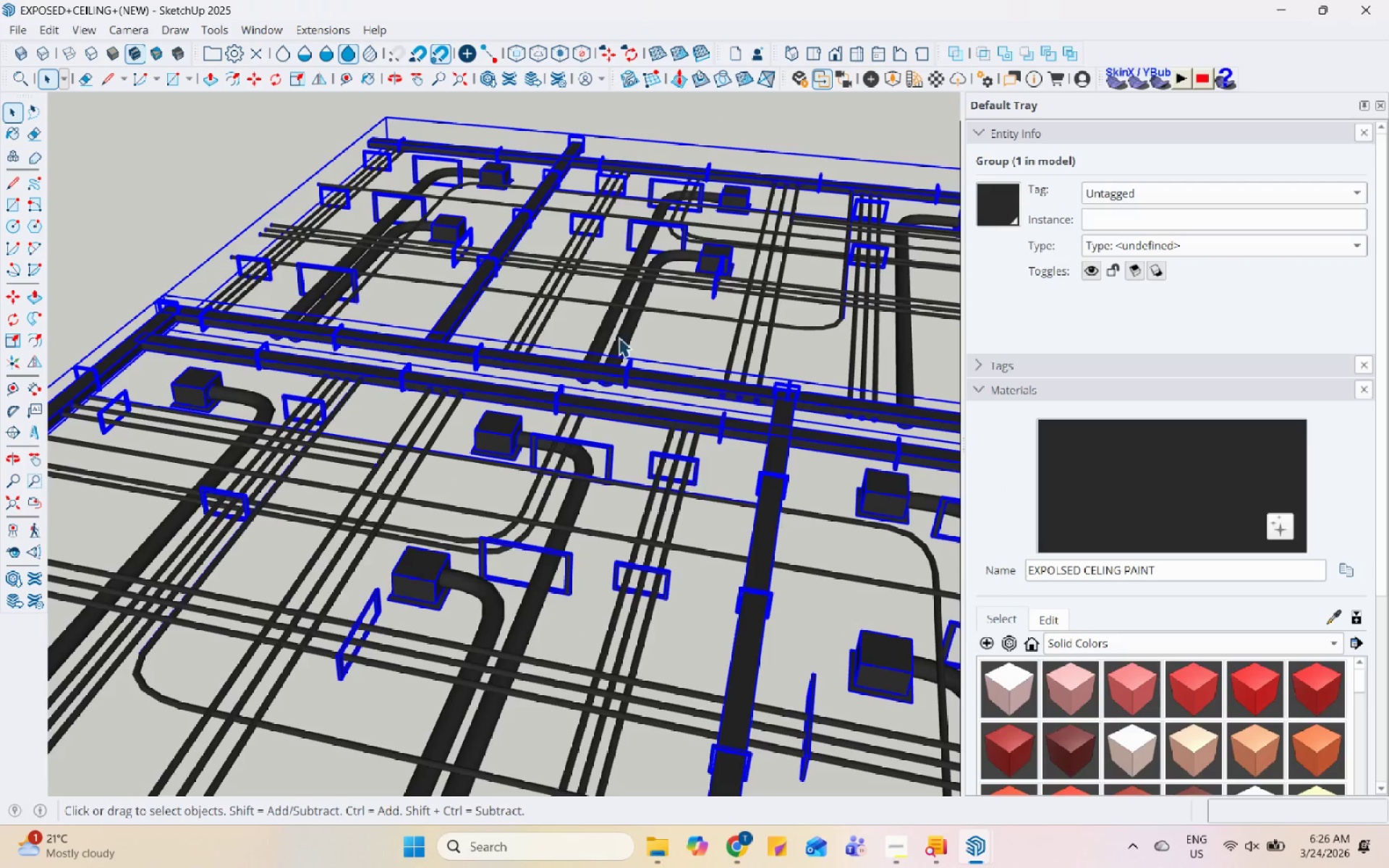 
left_click([485, 383])
 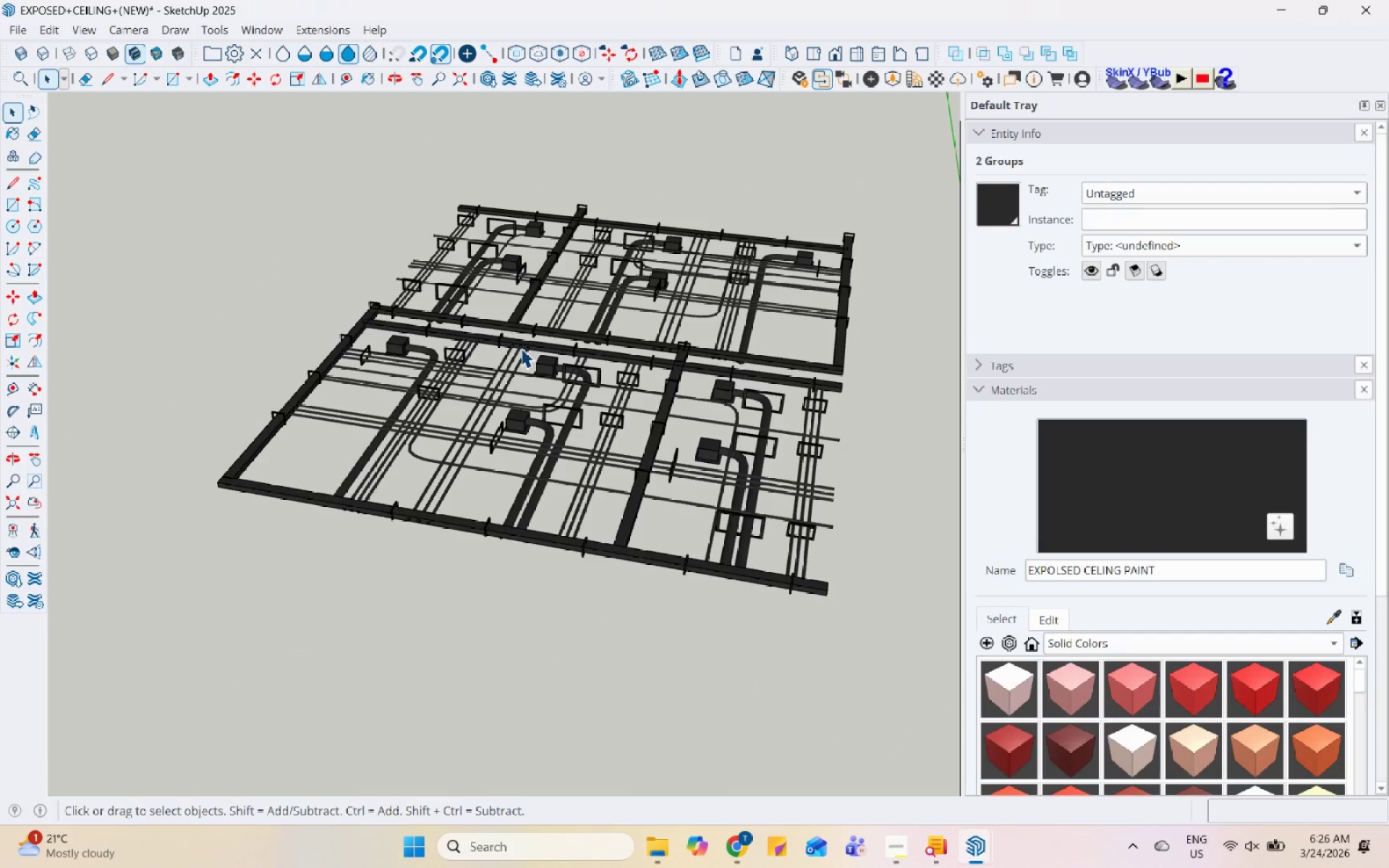 
scroll: coordinate [588, 305], scroll_direction: down, amount: 7.0
 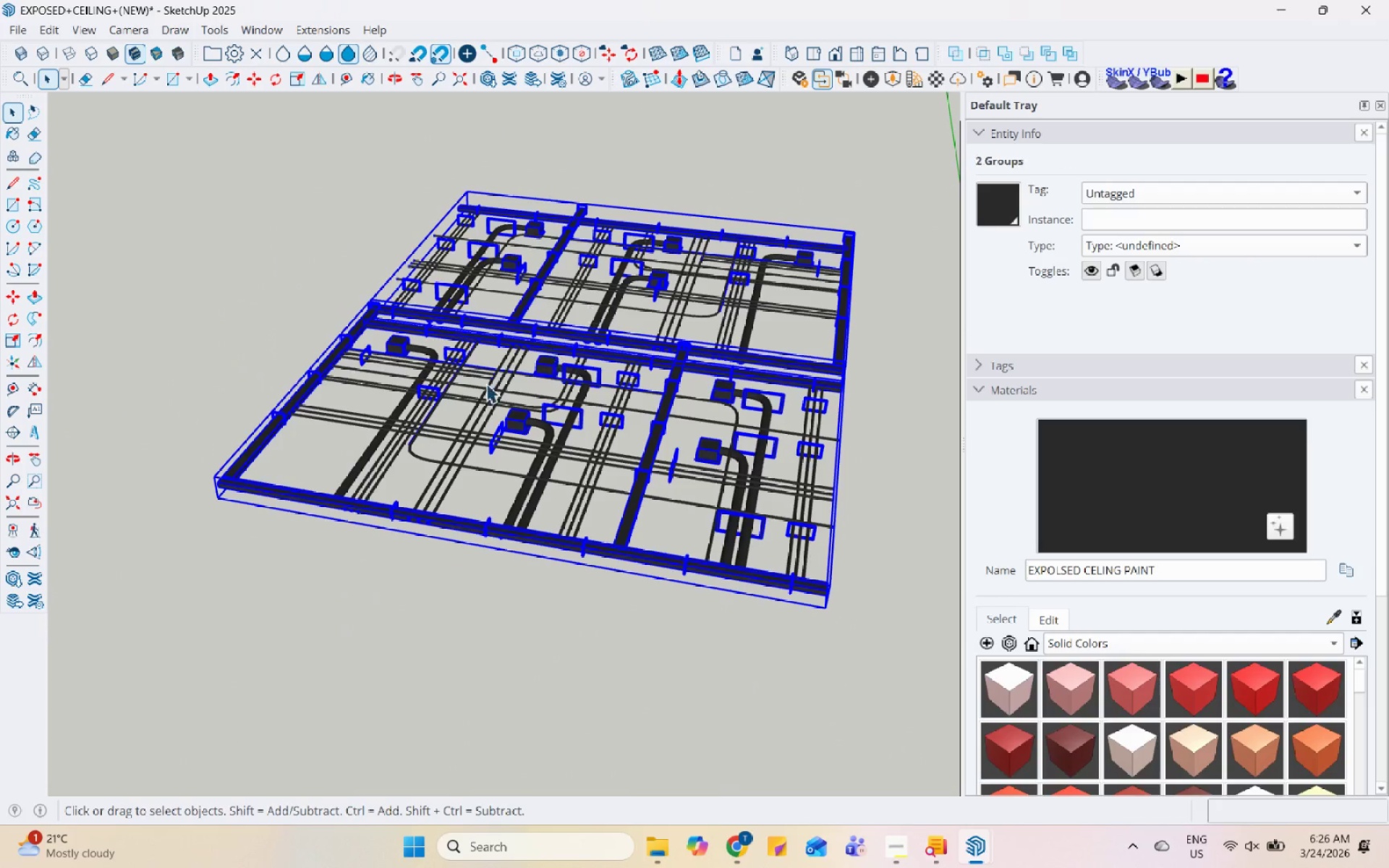 
left_click([522, 346])
 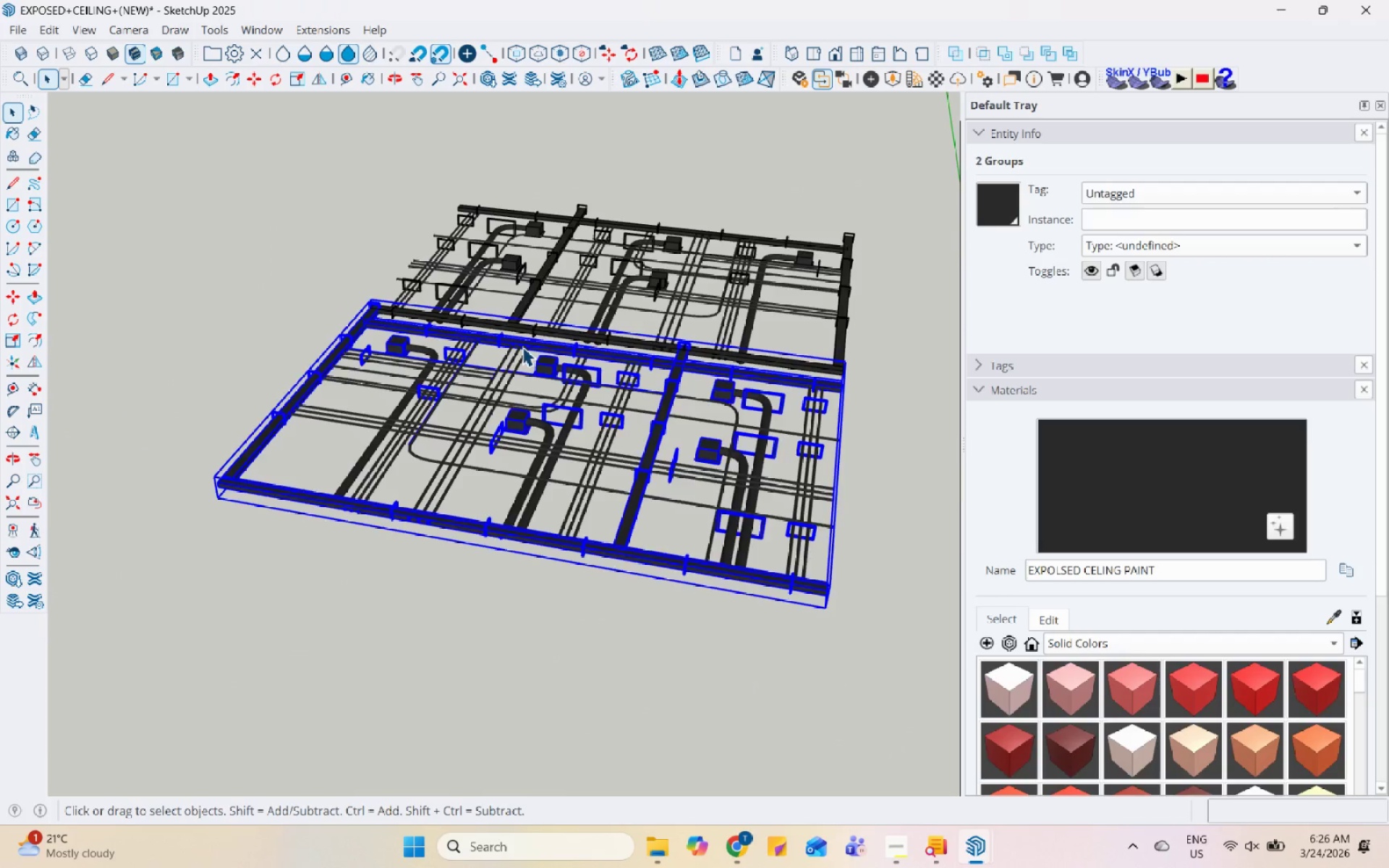 
scroll: coordinate [522, 345], scroll_direction: up, amount: 6.0
 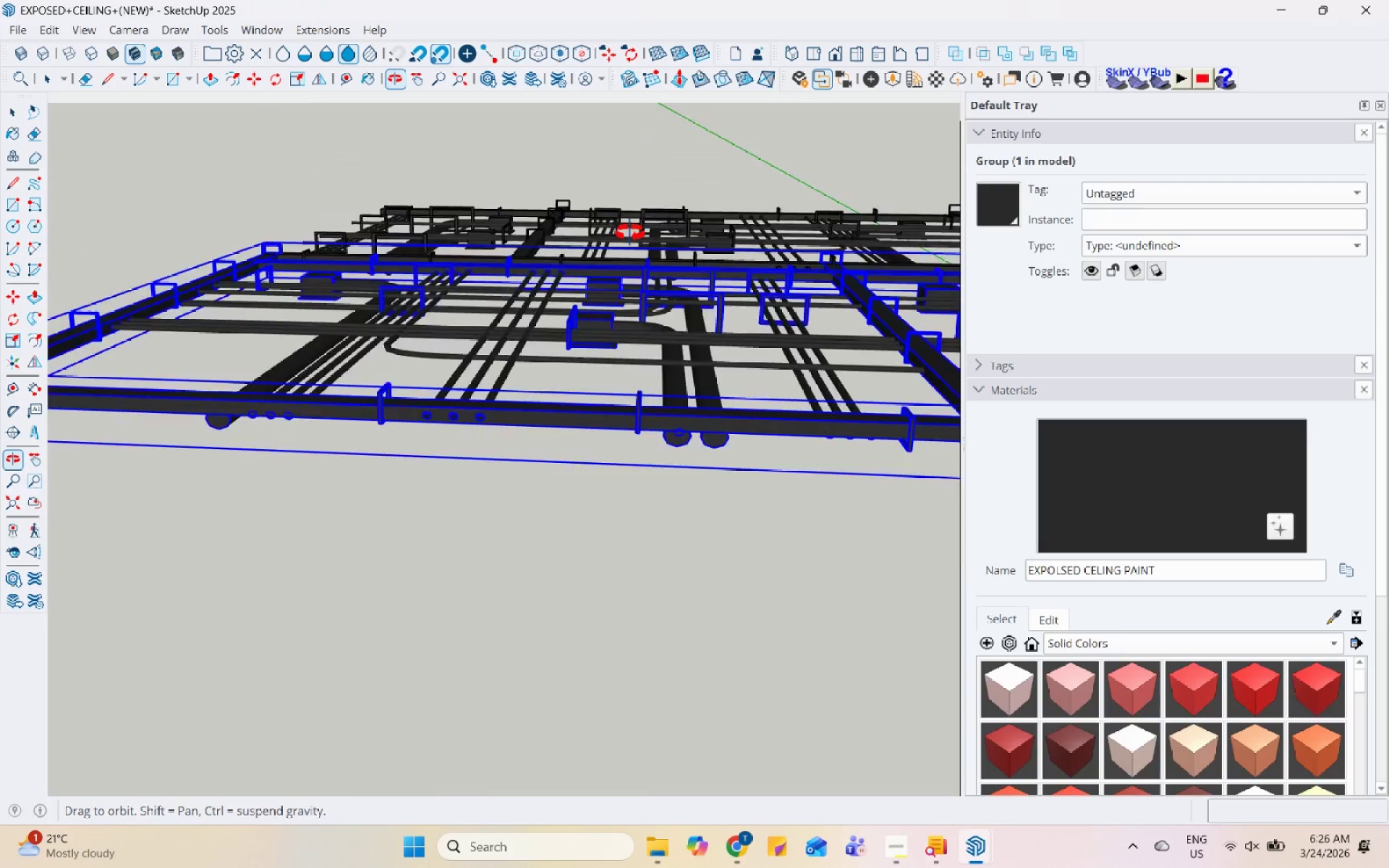 
scroll: coordinate [373, 403], scroll_direction: down, amount: 10.0
 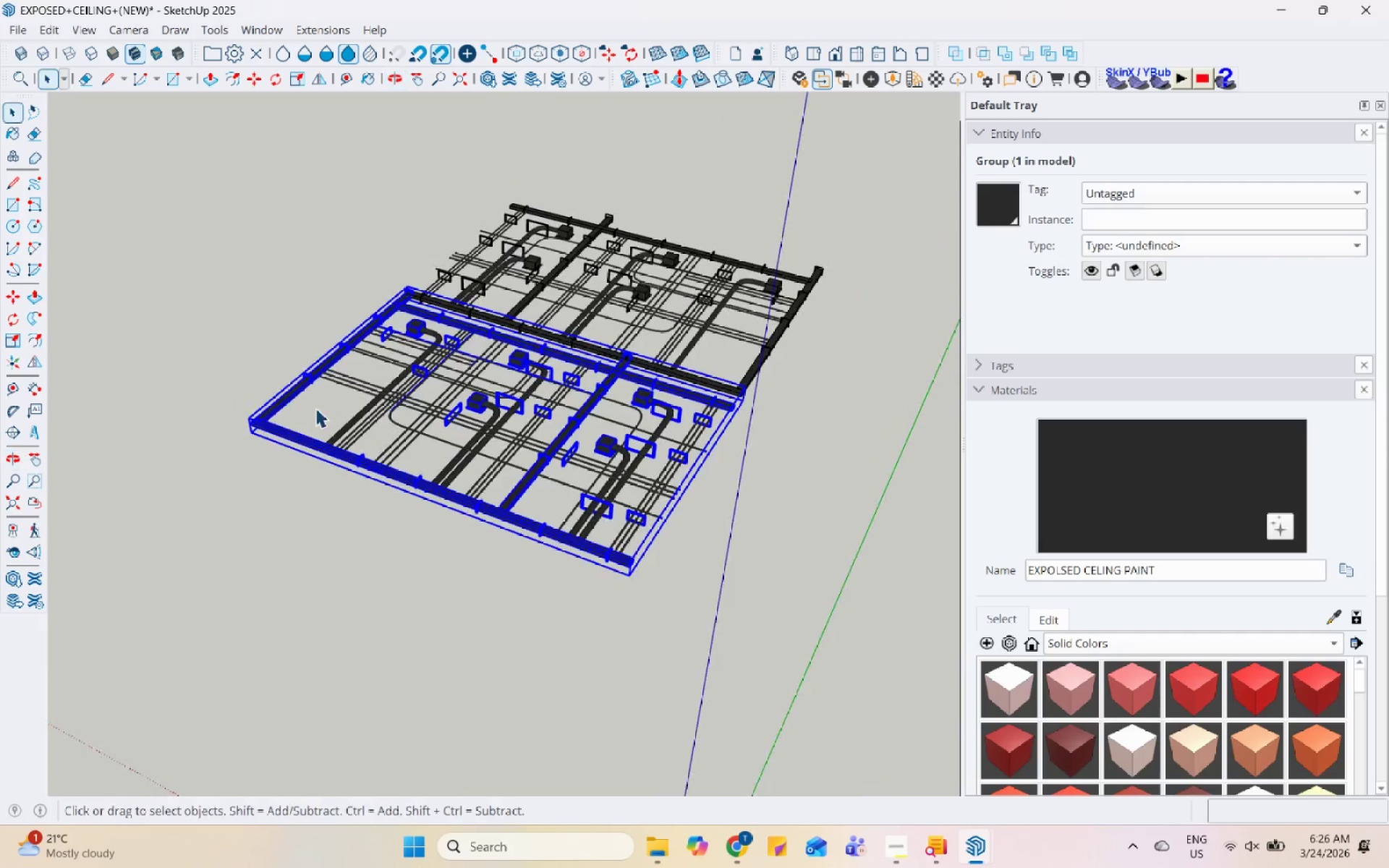 
left_click([846, 498])
 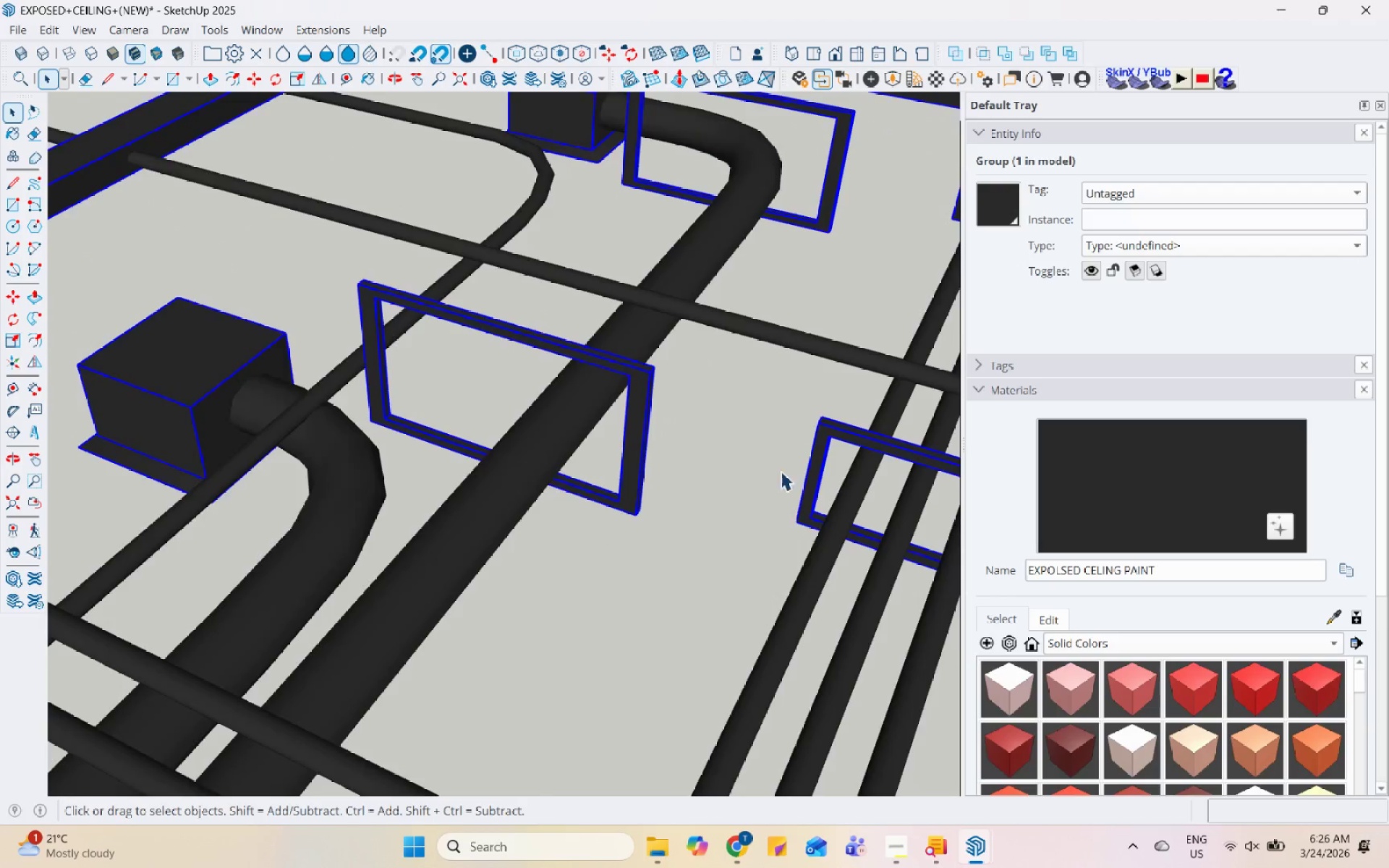 
scroll: coordinate [811, 416], scroll_direction: up, amount: 18.0
 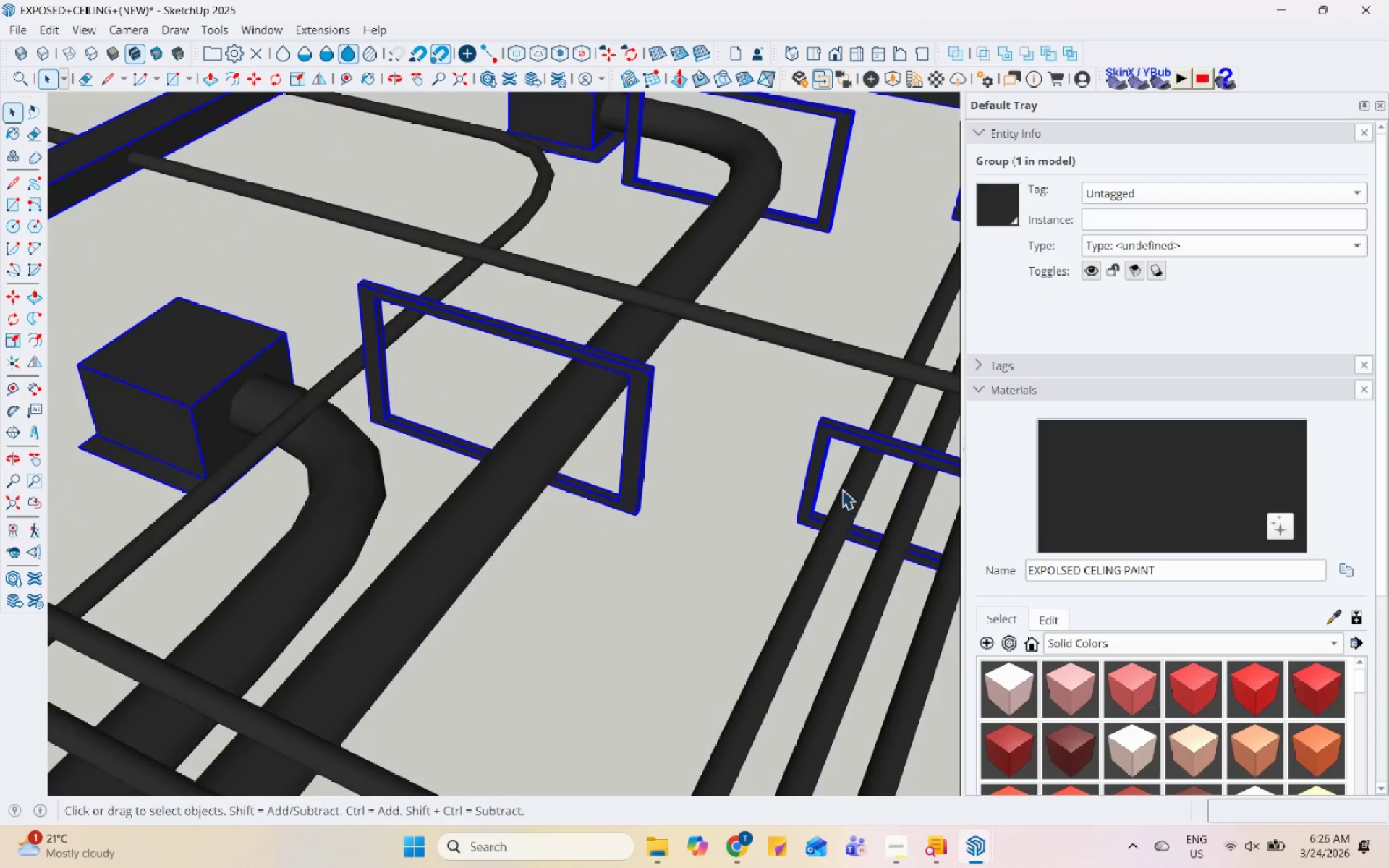 
left_click([645, 484])
 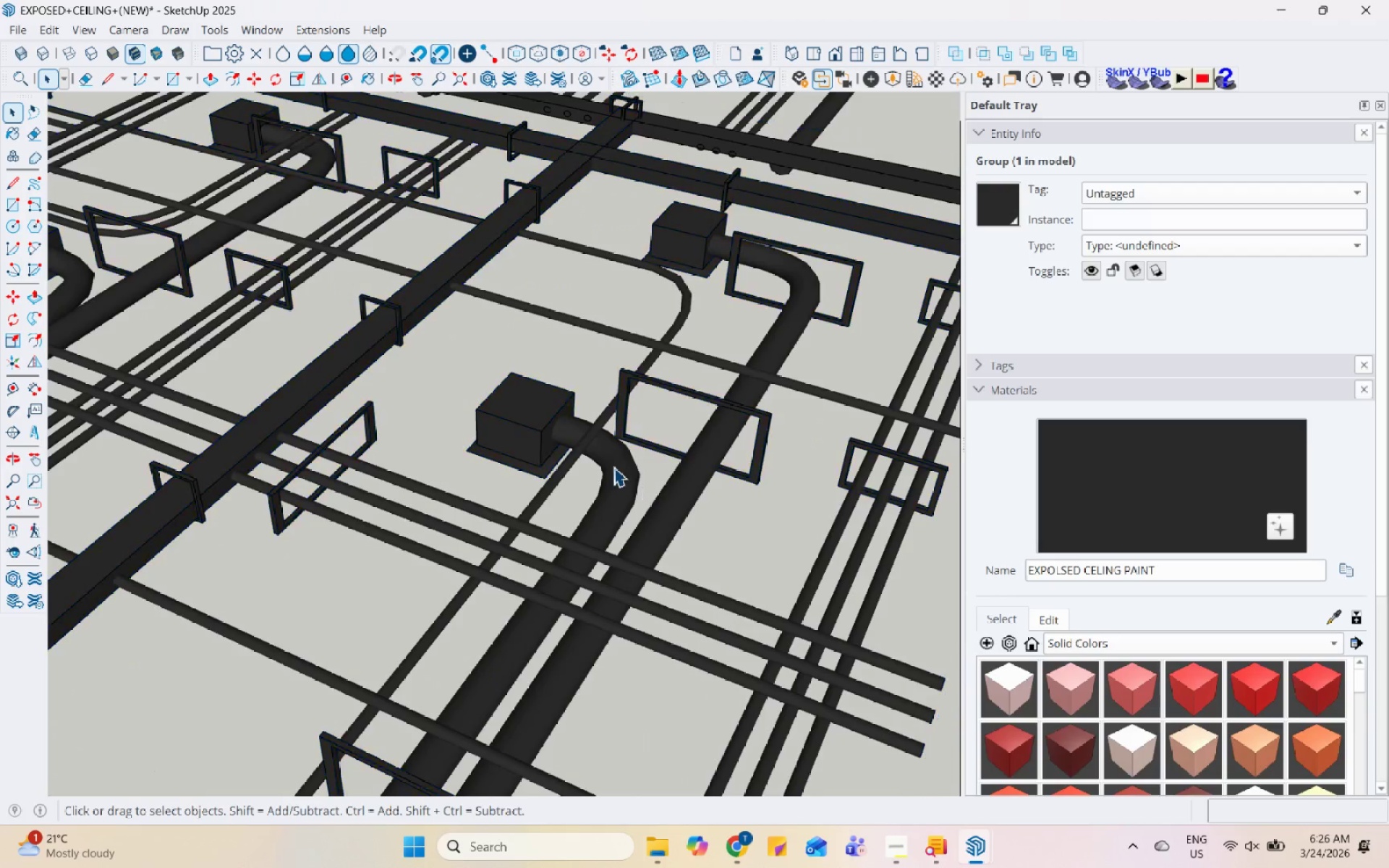 
scroll: coordinate [632, 467], scroll_direction: down, amount: 3.0
 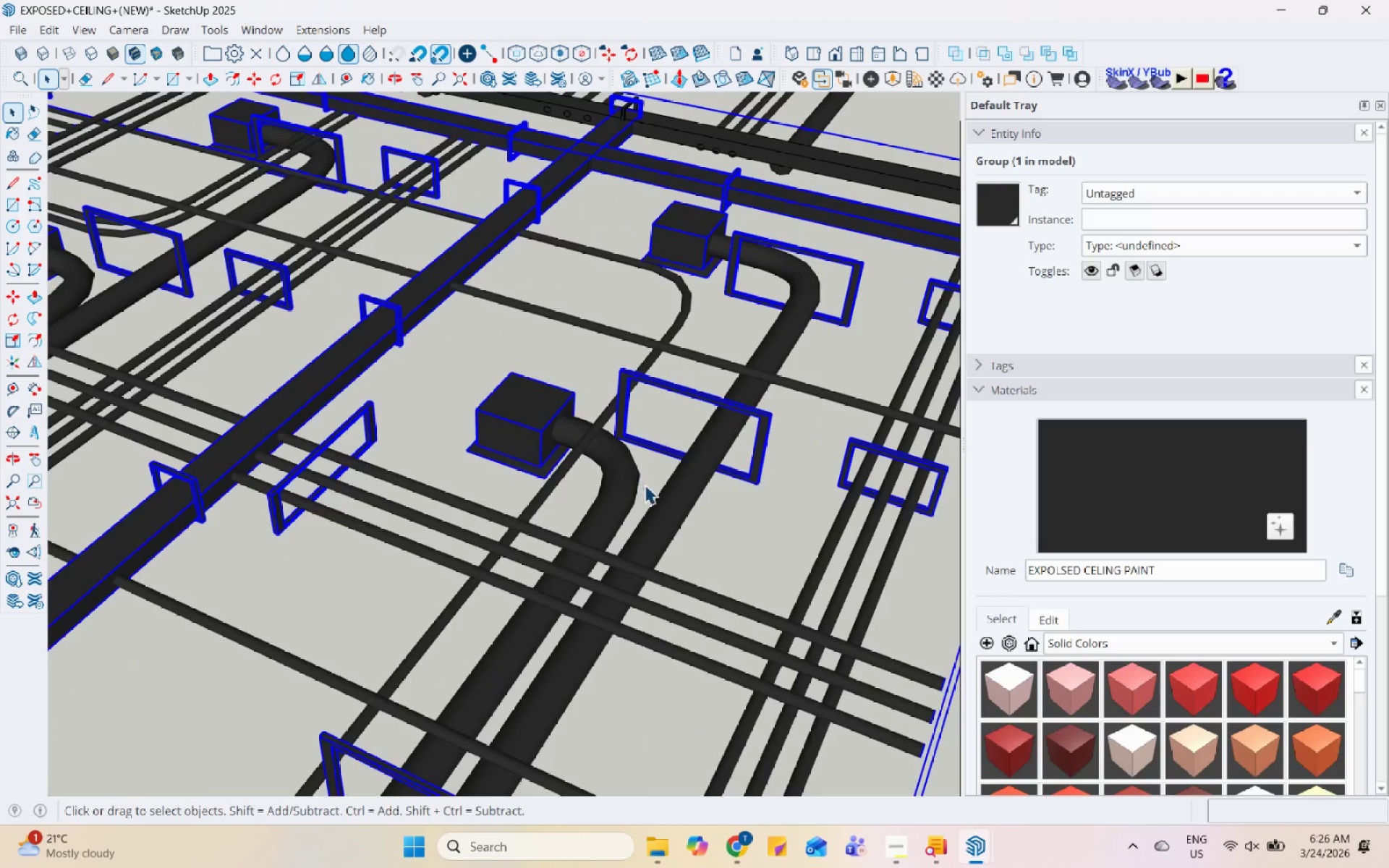 
double_click([613, 467])
 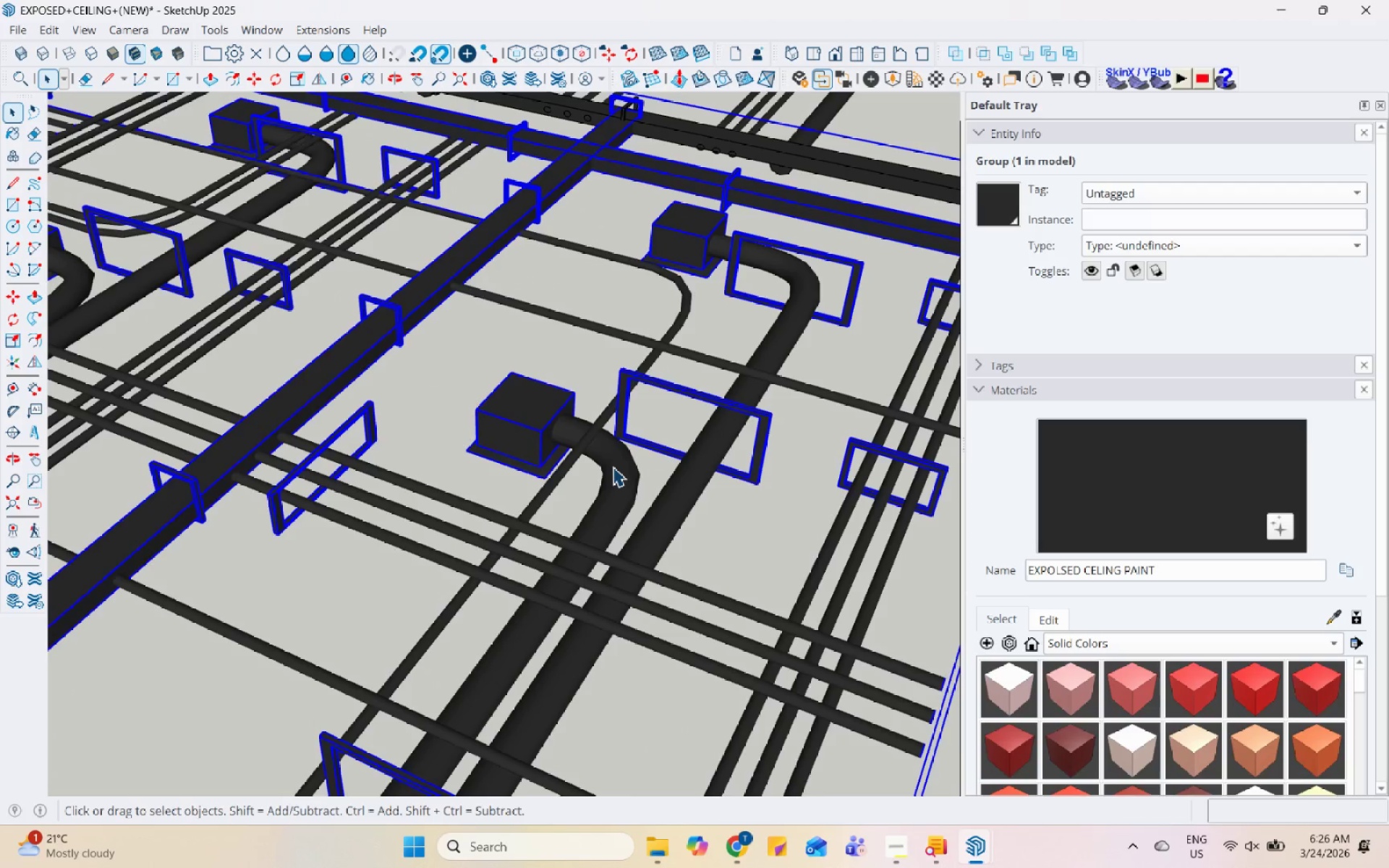 
scroll: coordinate [609, 455], scroll_direction: down, amount: 7.0
 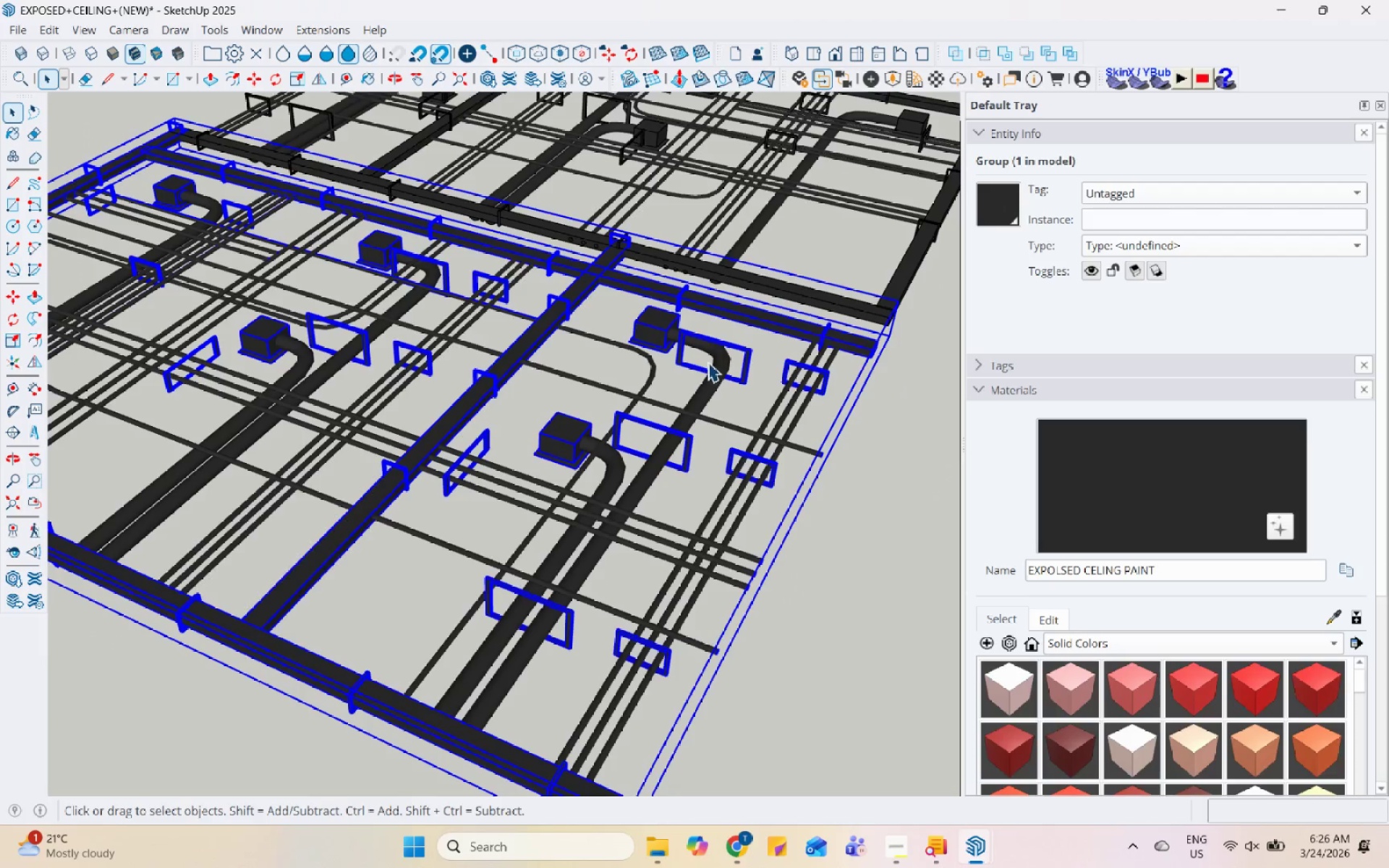 
right_click([708, 362])
 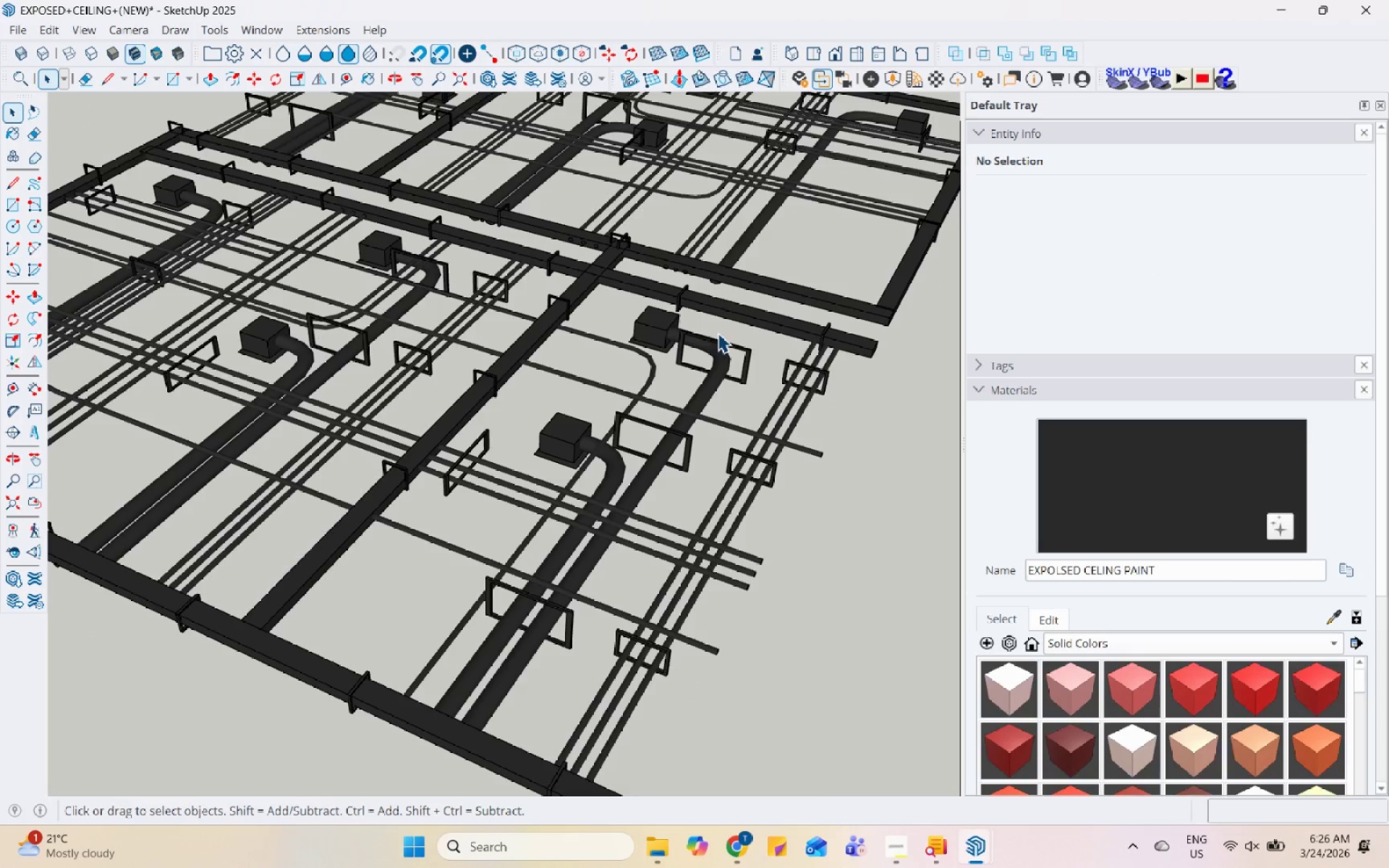 
double_click([713, 340])
 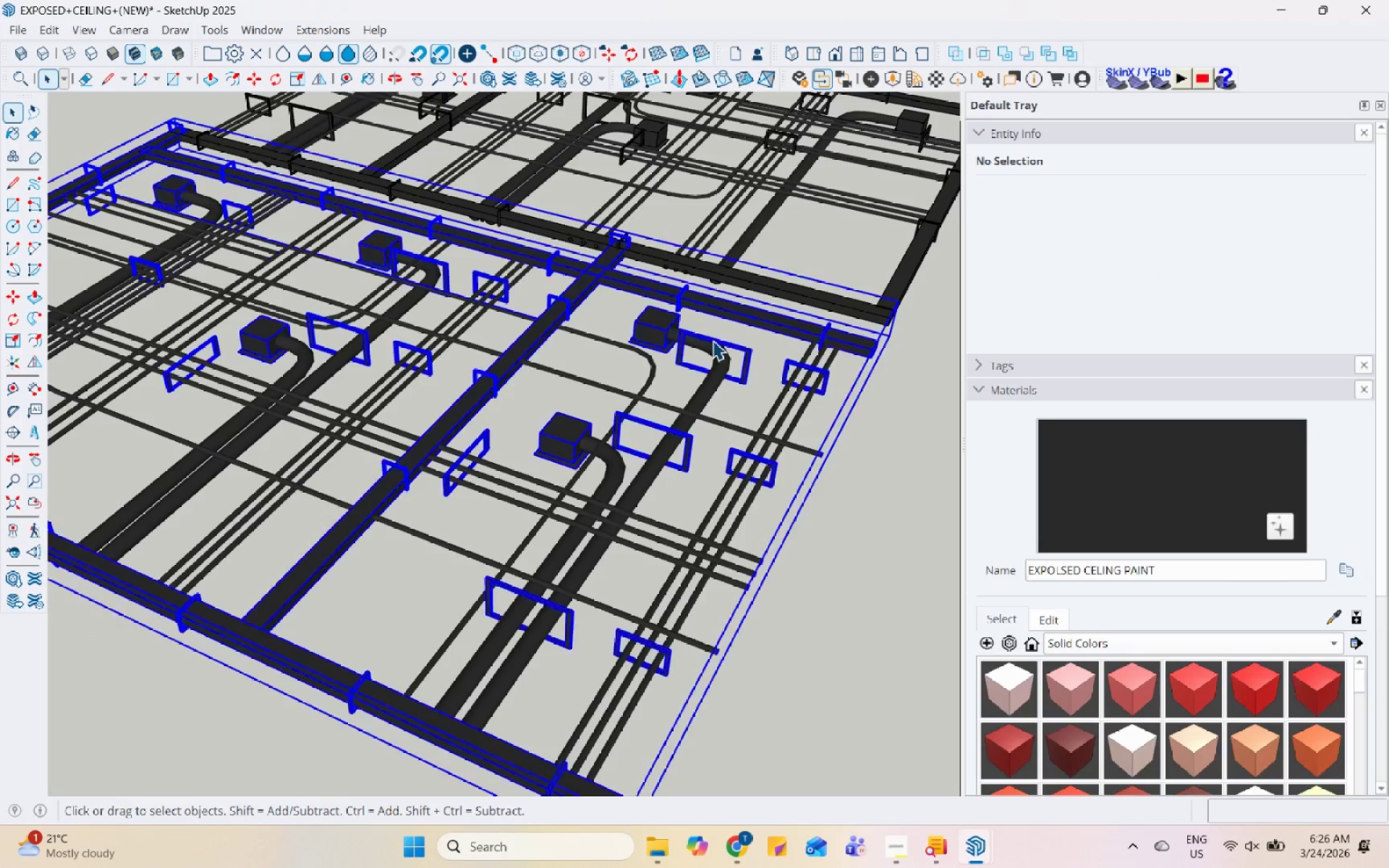 
right_click([713, 341])
 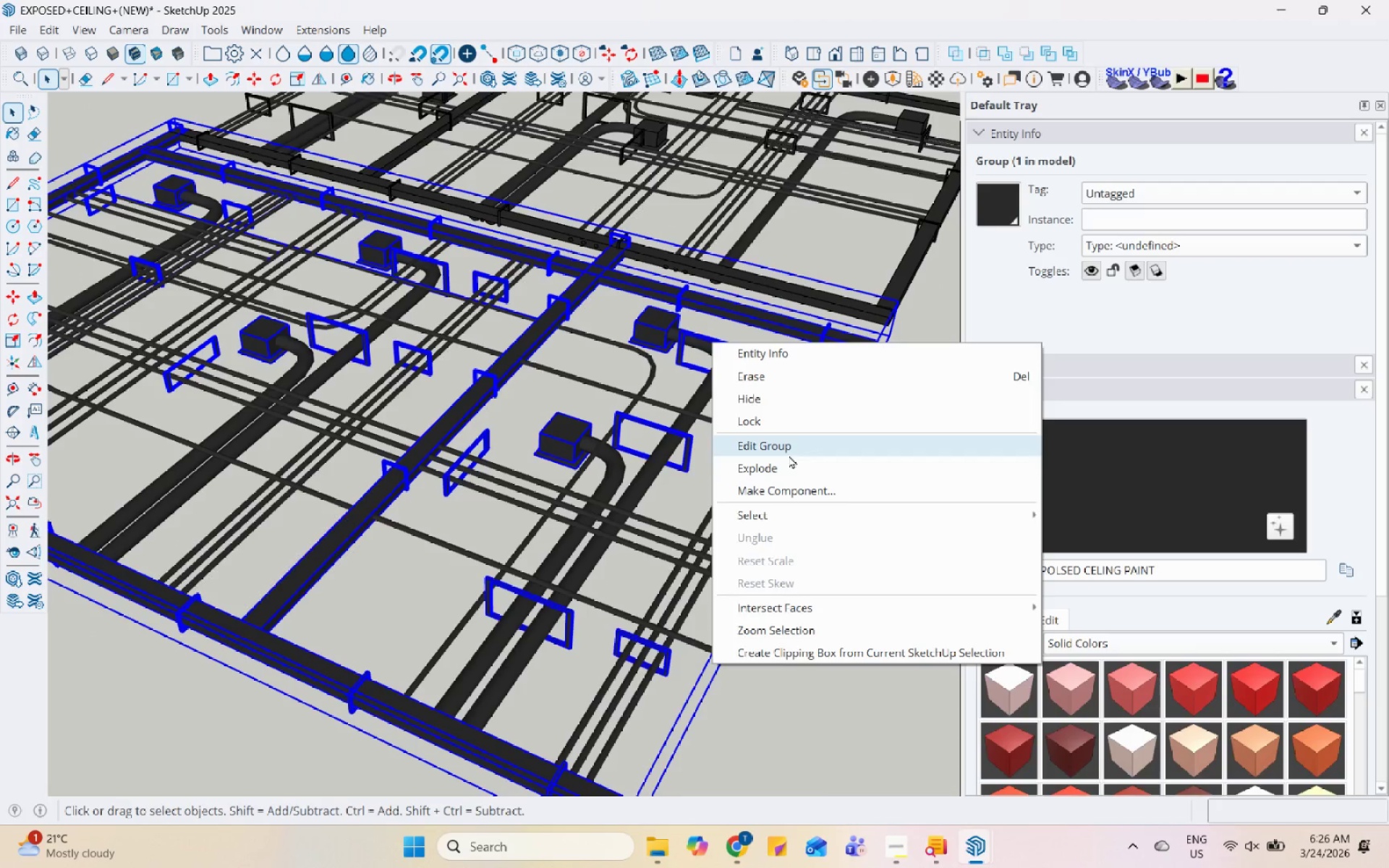 
left_click([786, 466])
 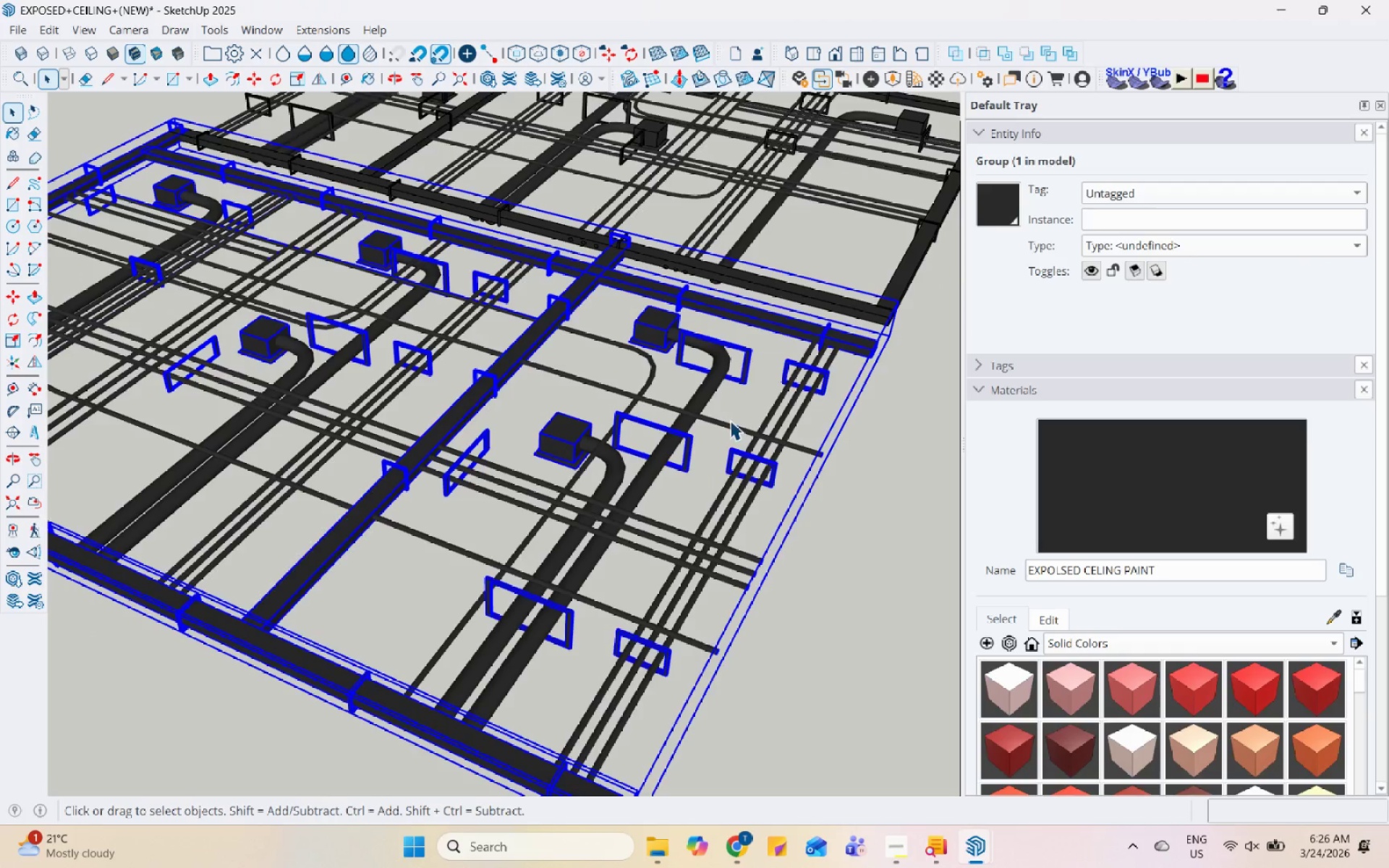 
left_click([698, 391])
 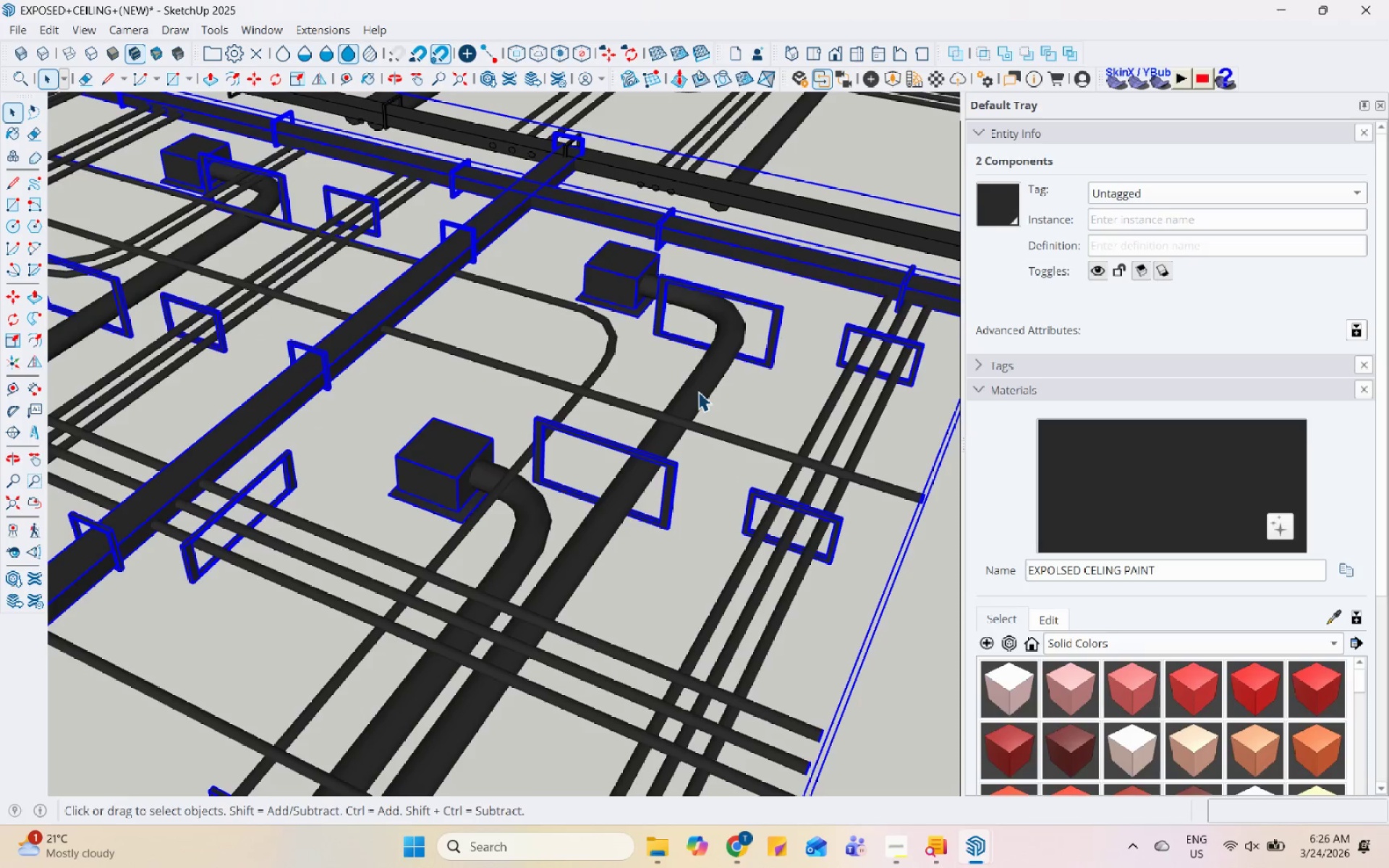 
right_click([698, 391])
 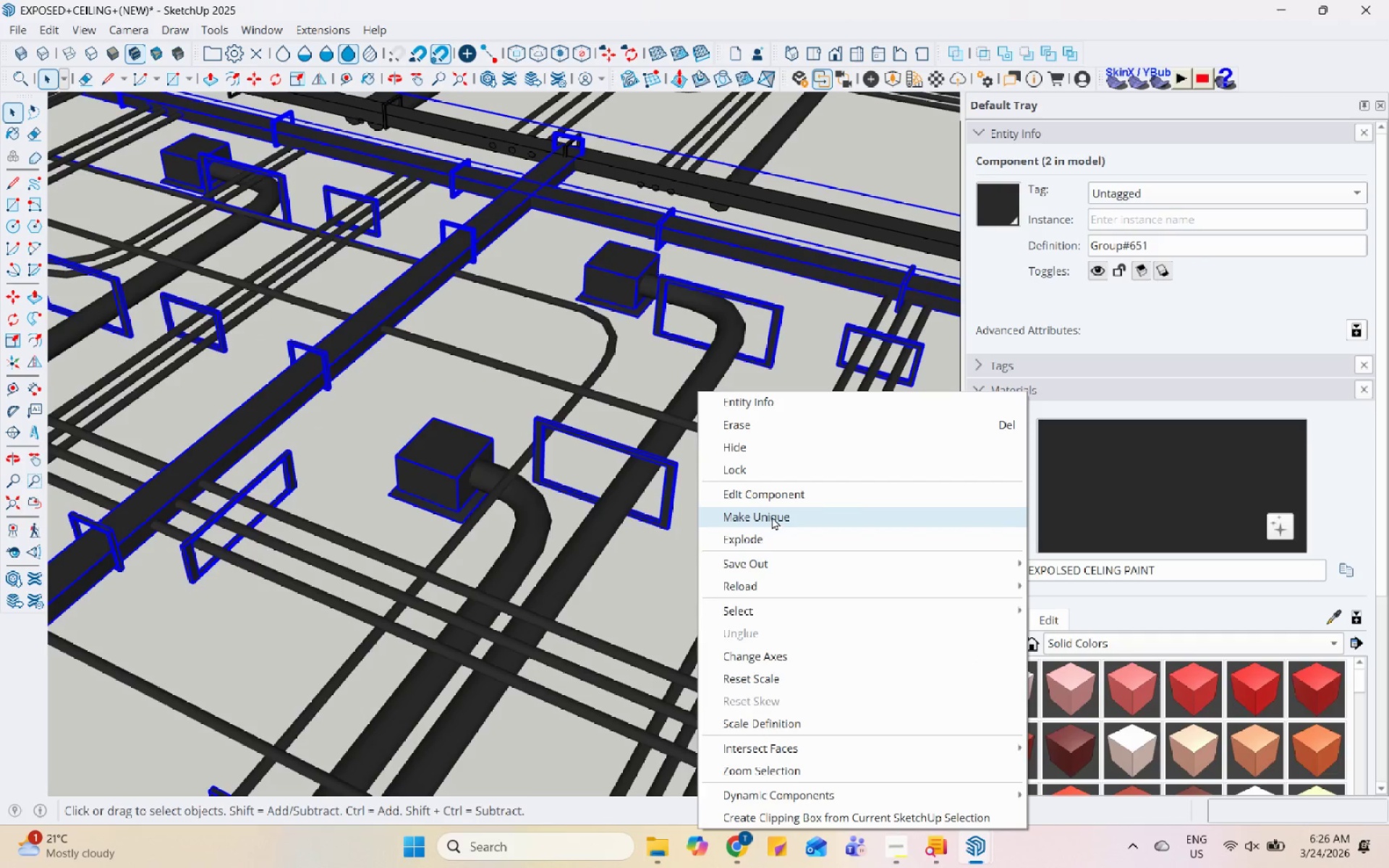 
scroll: coordinate [709, 406], scroll_direction: up, amount: 5.0
 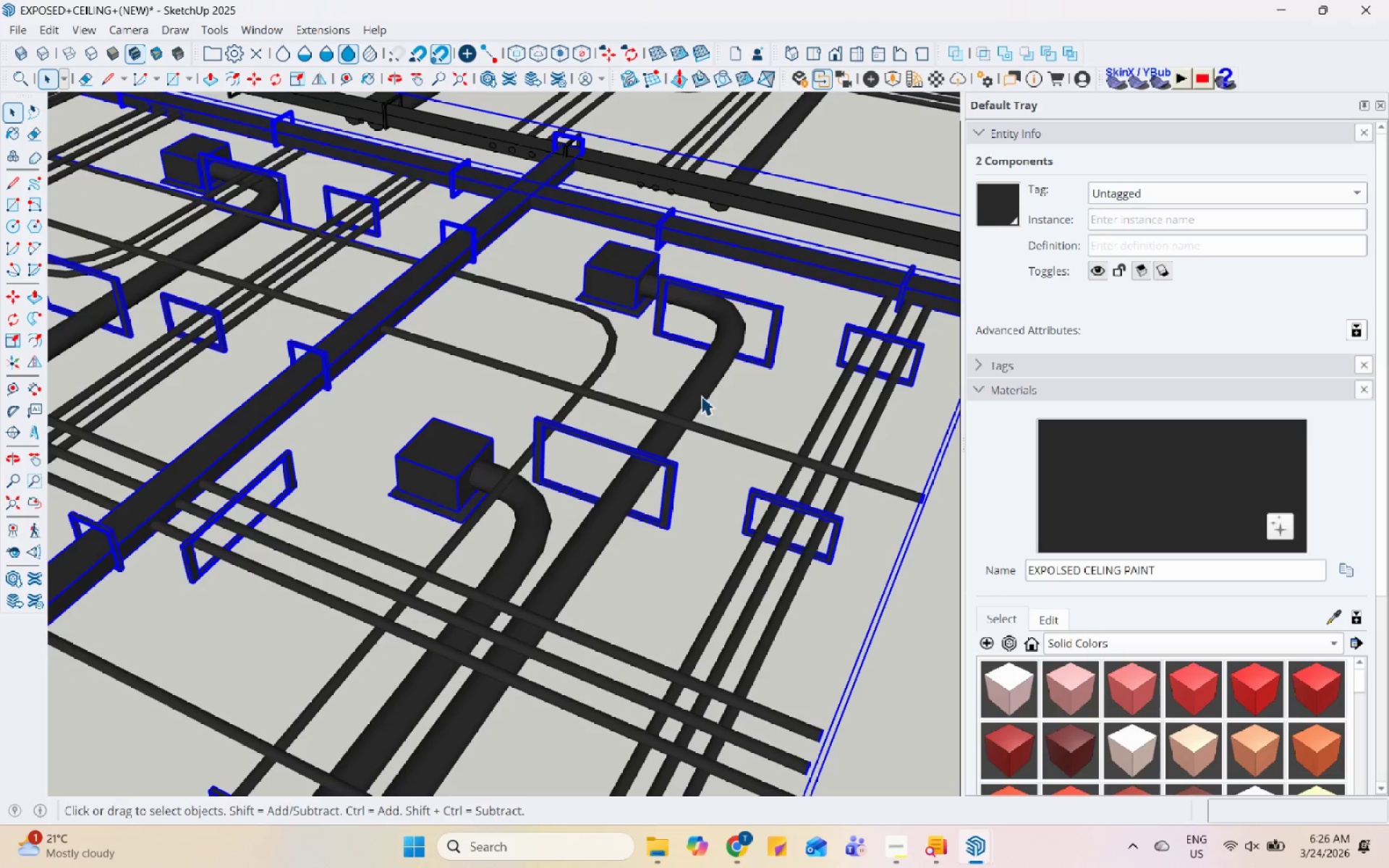 
left_click([767, 535])
 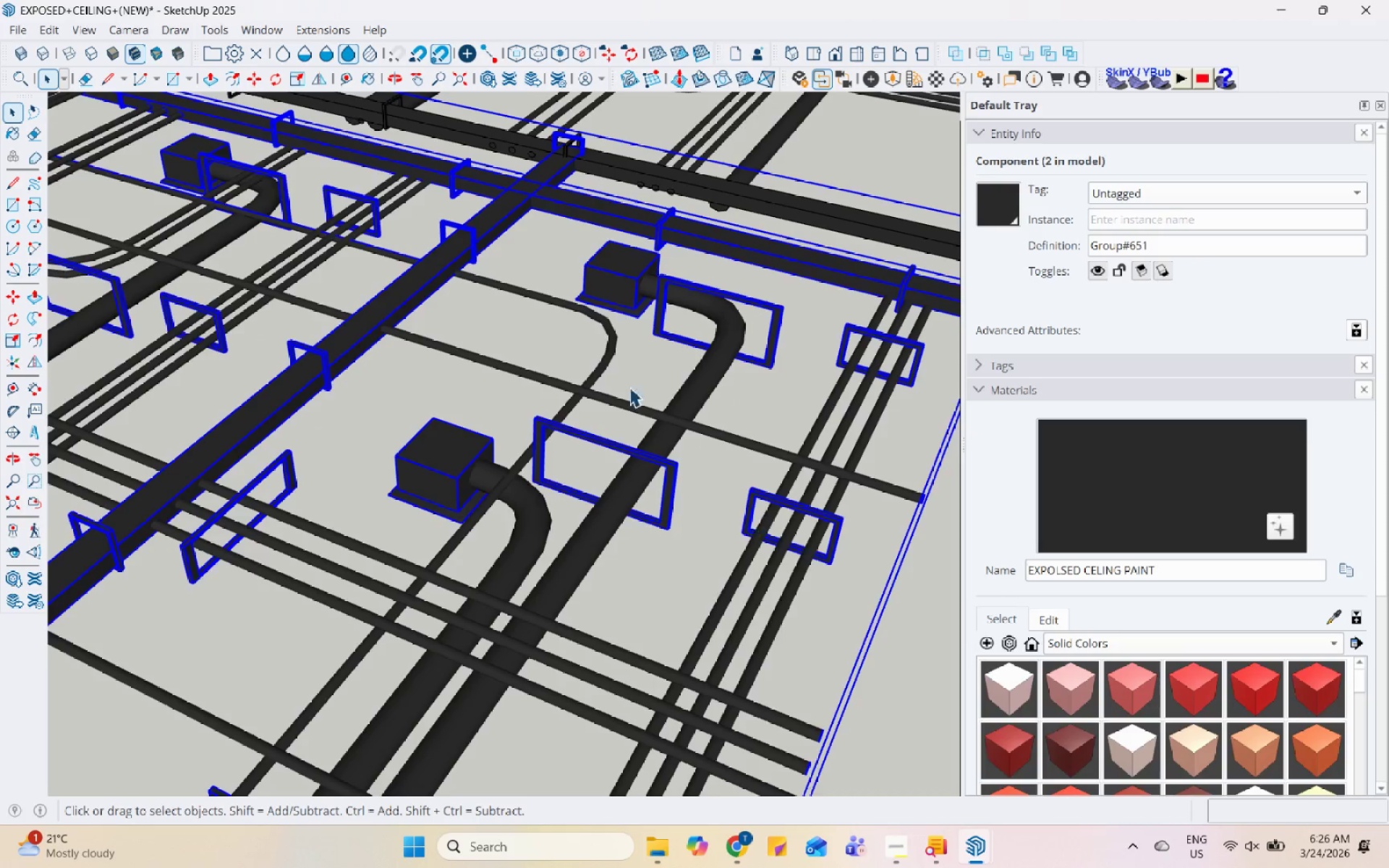 
scroll: coordinate [588, 307], scroll_direction: down, amount: 7.0
 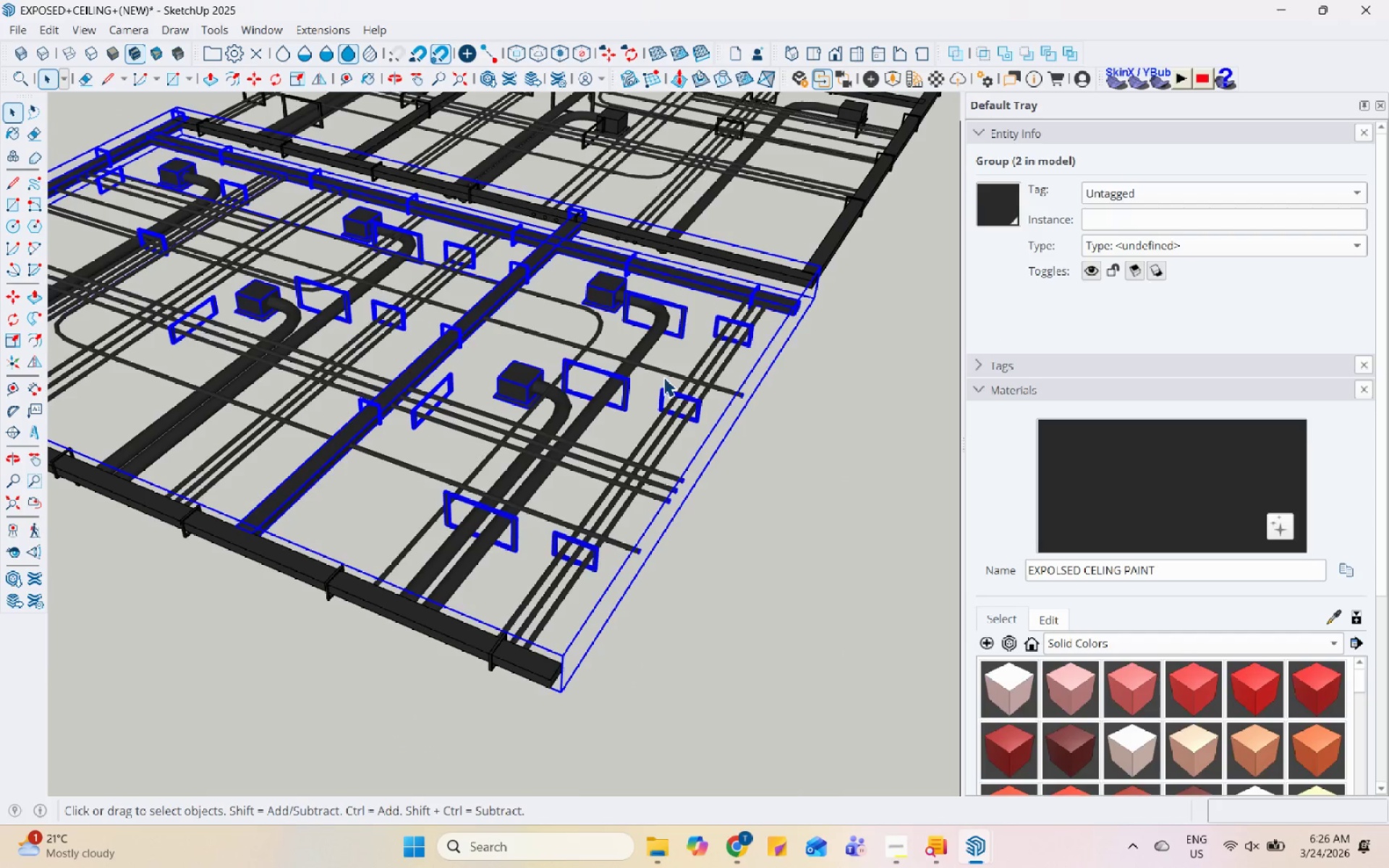 
right_click([692, 391])
 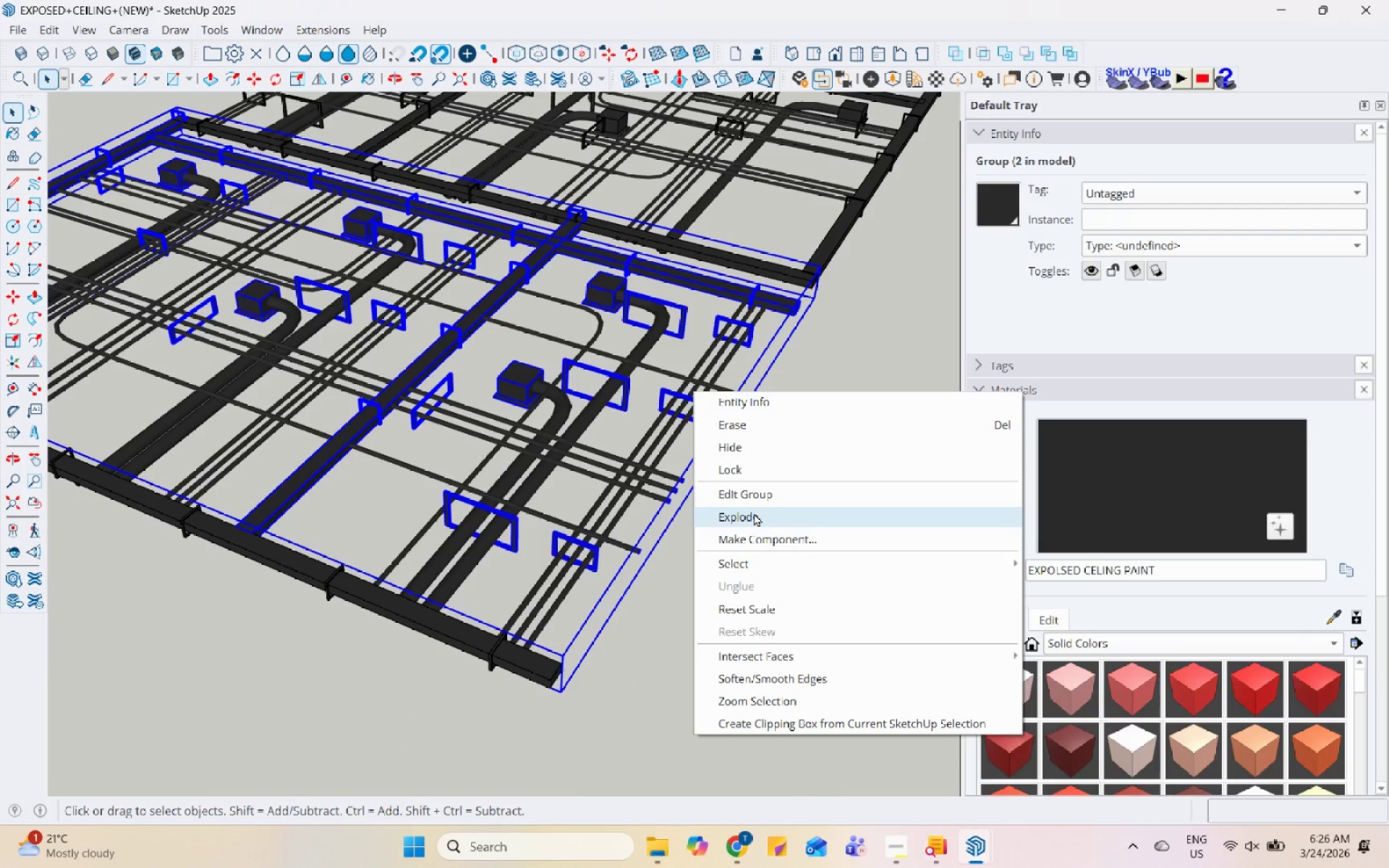 
left_click([754, 513])
 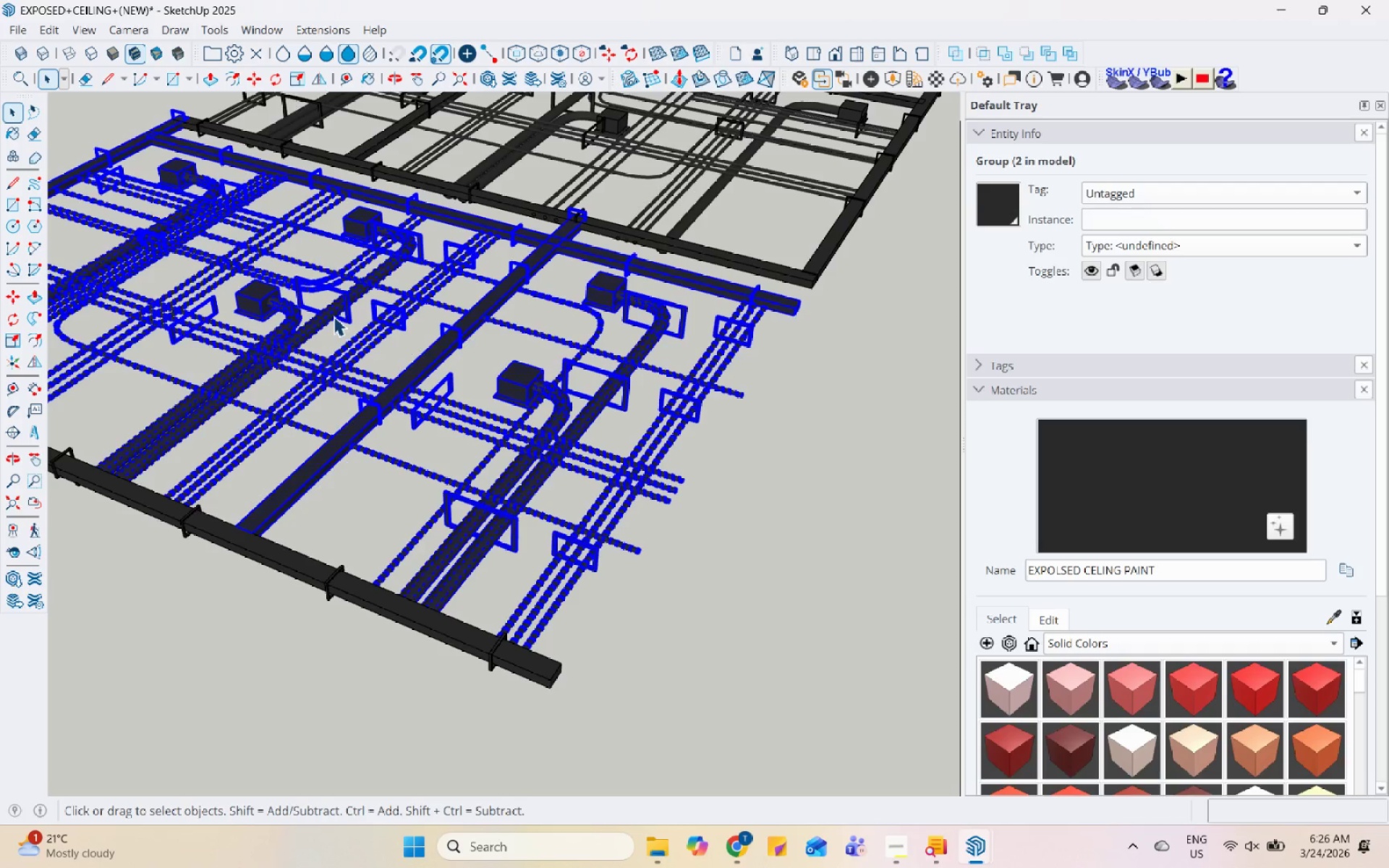 
left_click([333, 313])
 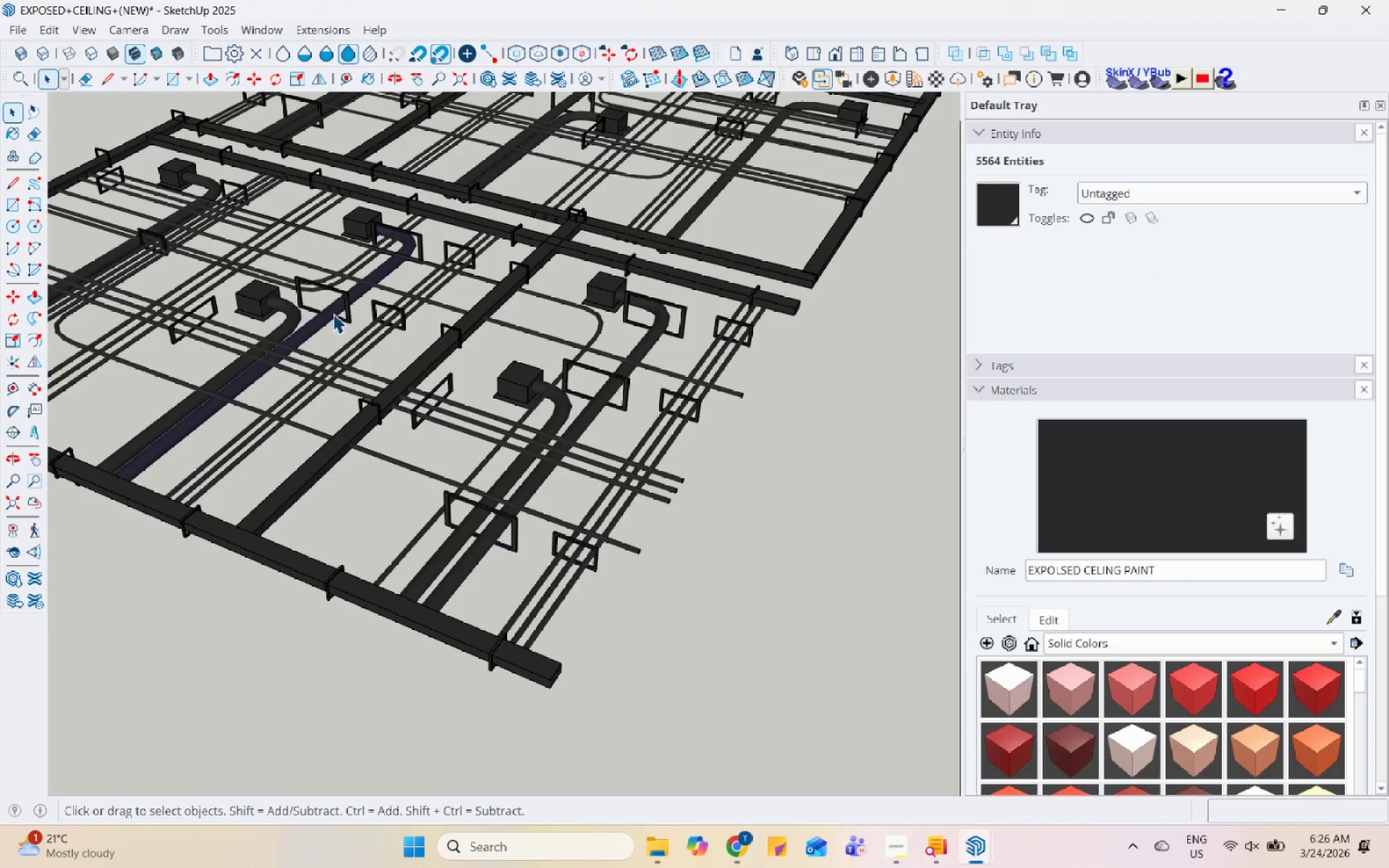 
scroll: coordinate [368, 328], scroll_direction: up, amount: 4.0
 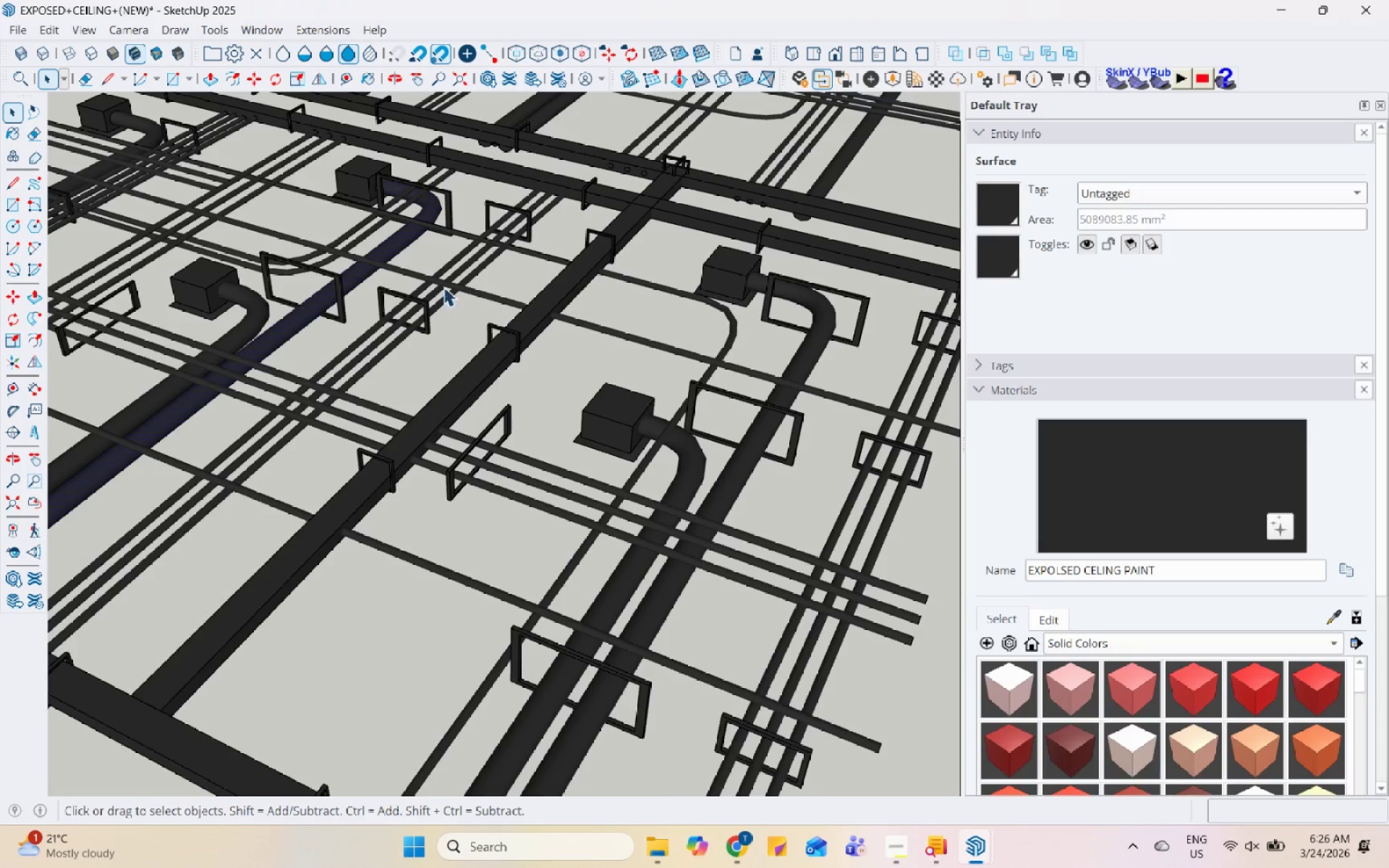 
scroll: coordinate [524, 320], scroll_direction: down, amount: 6.0
 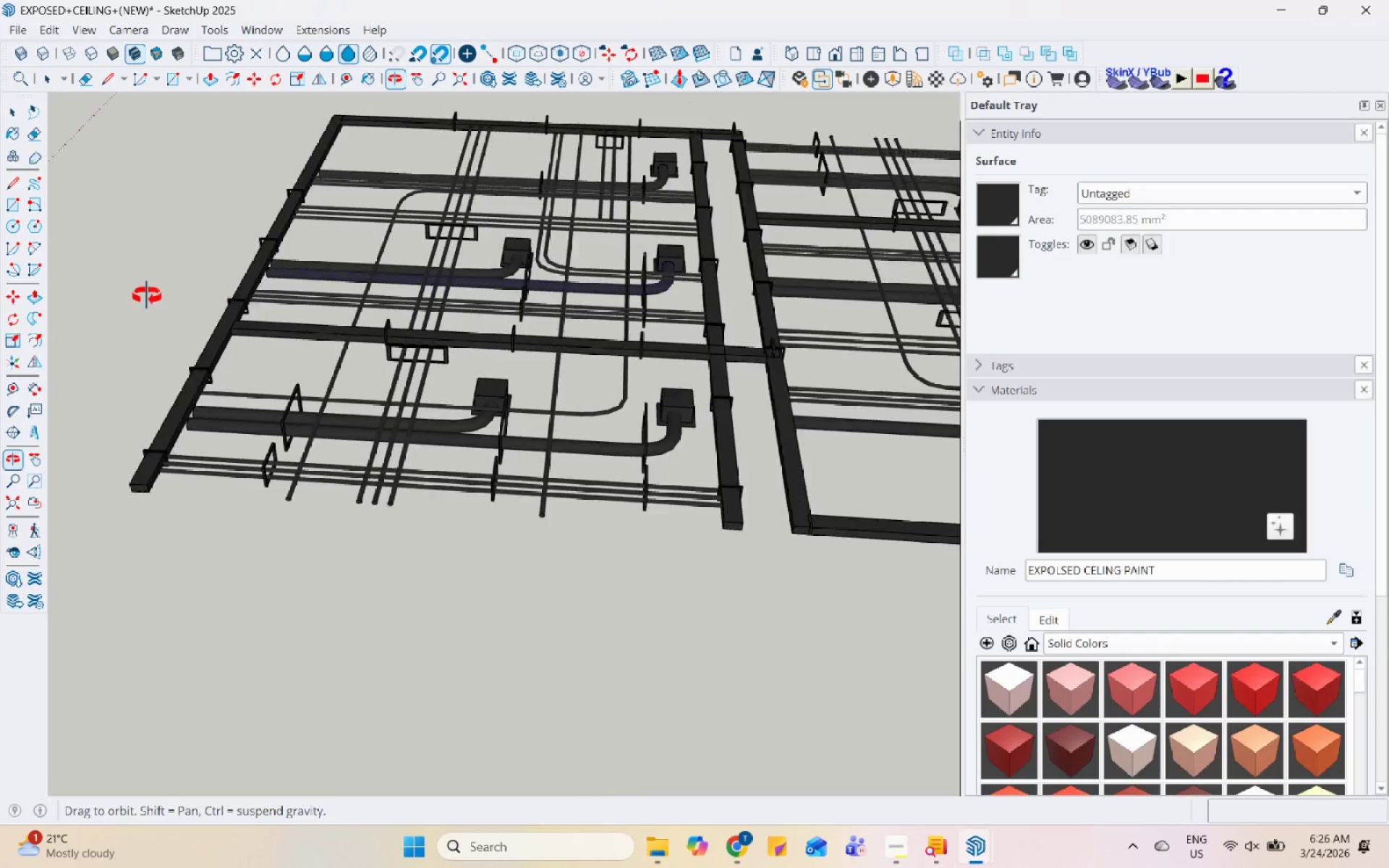 
left_click([748, 352])
 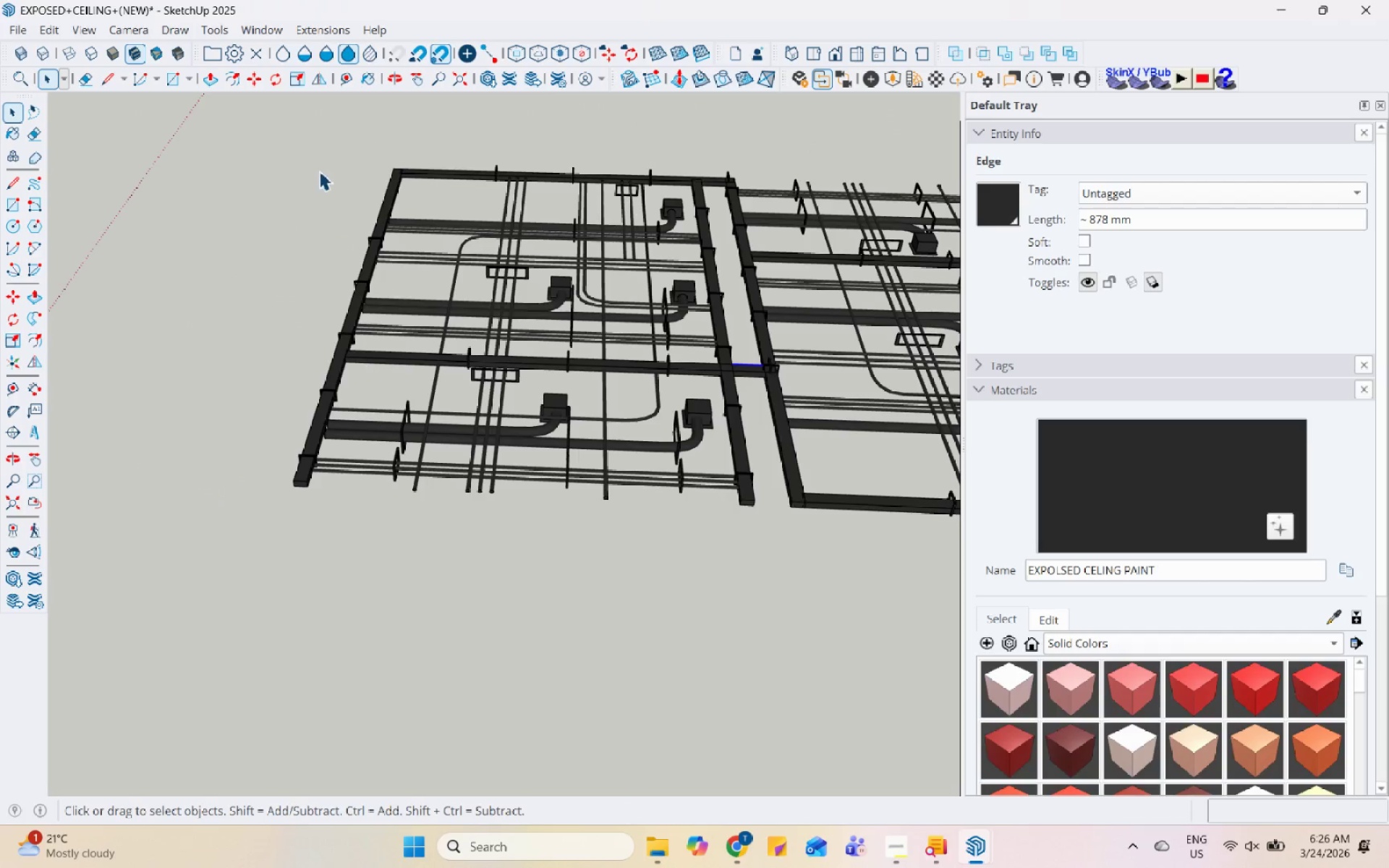 
scroll: coordinate [733, 381], scroll_direction: down, amount: 2.0
 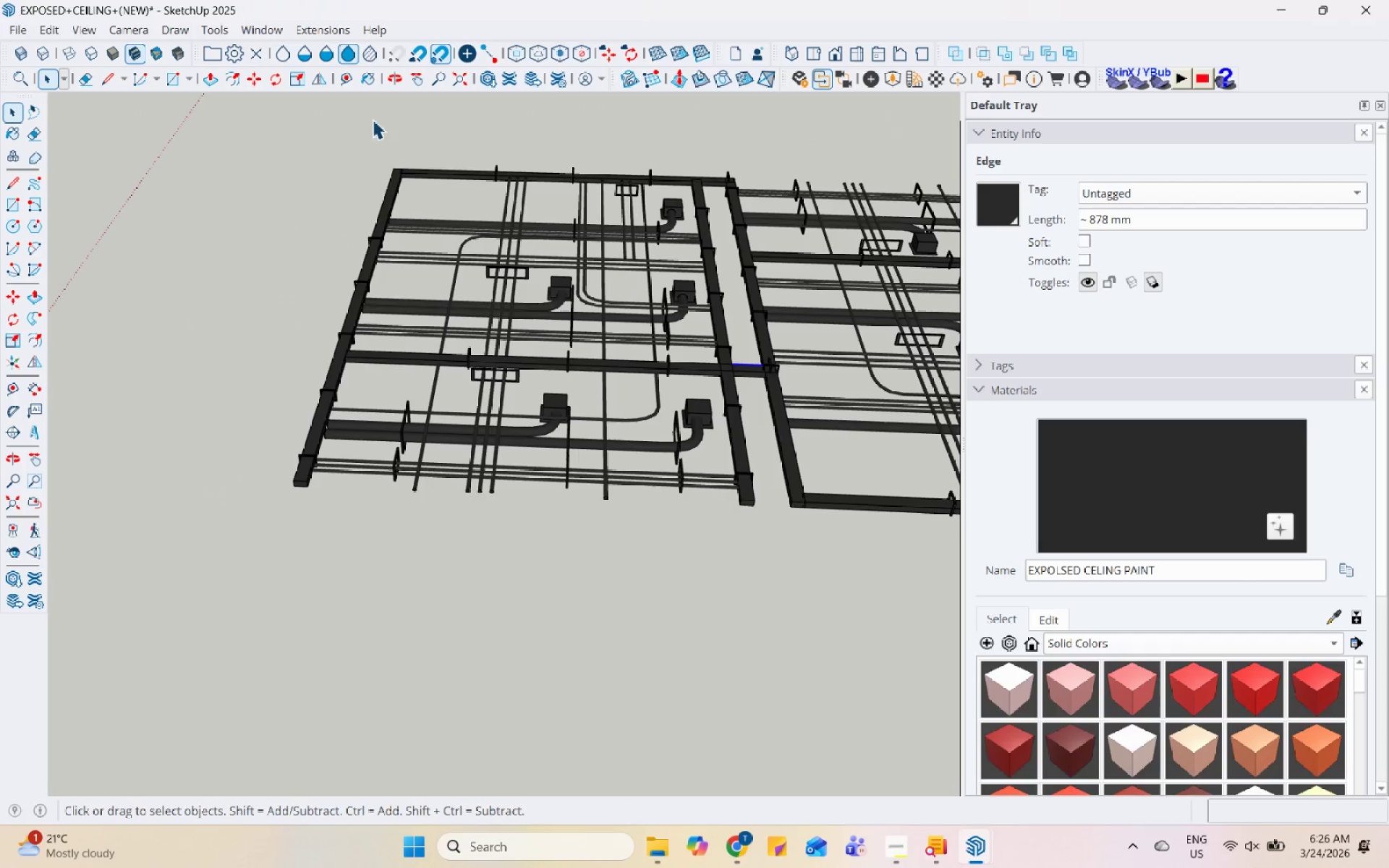 
left_click_drag(start_coordinate=[227, 80], to_coordinate=[504, 298])
 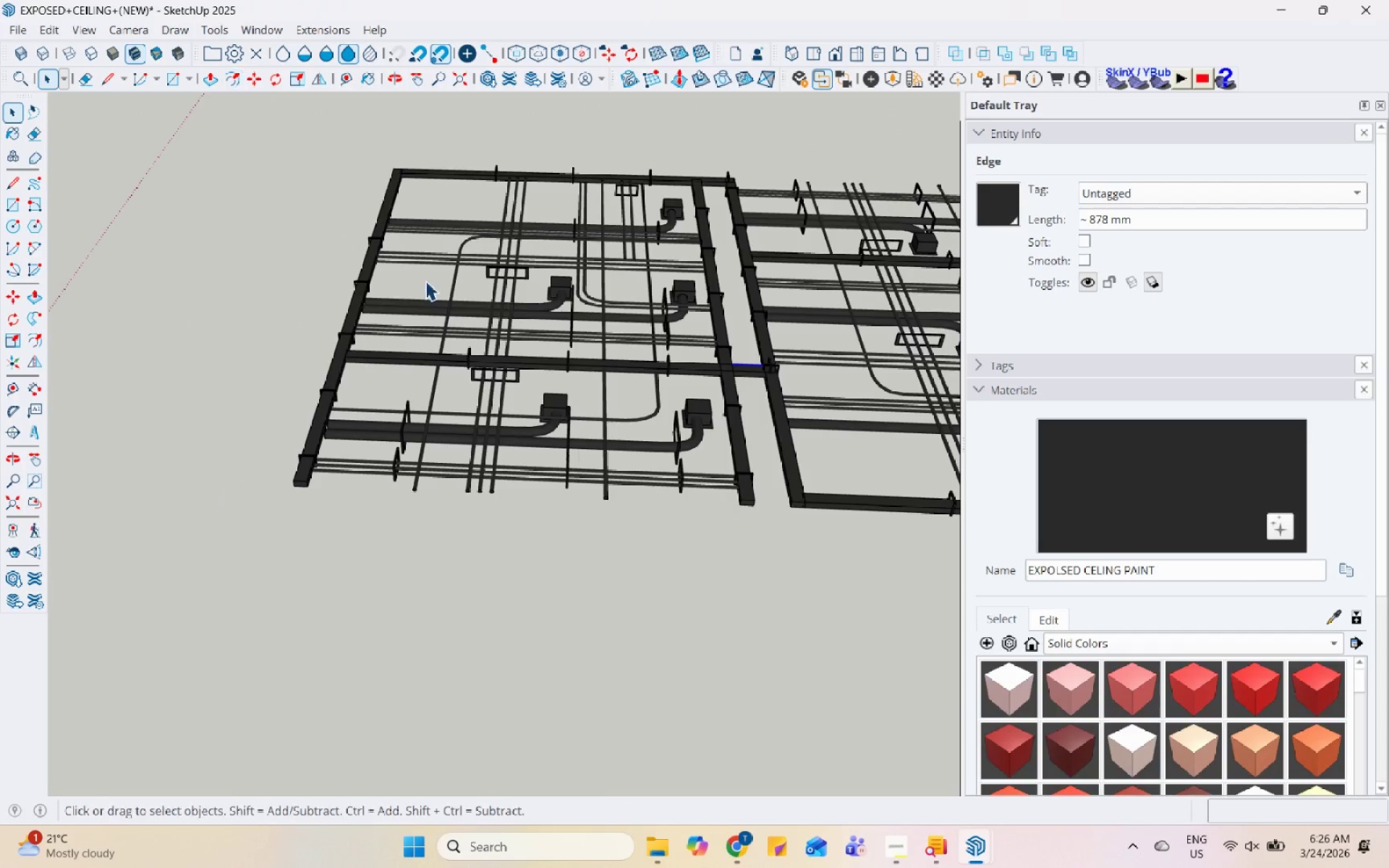 
scroll: coordinate [360, 294], scroll_direction: down, amount: 6.0
 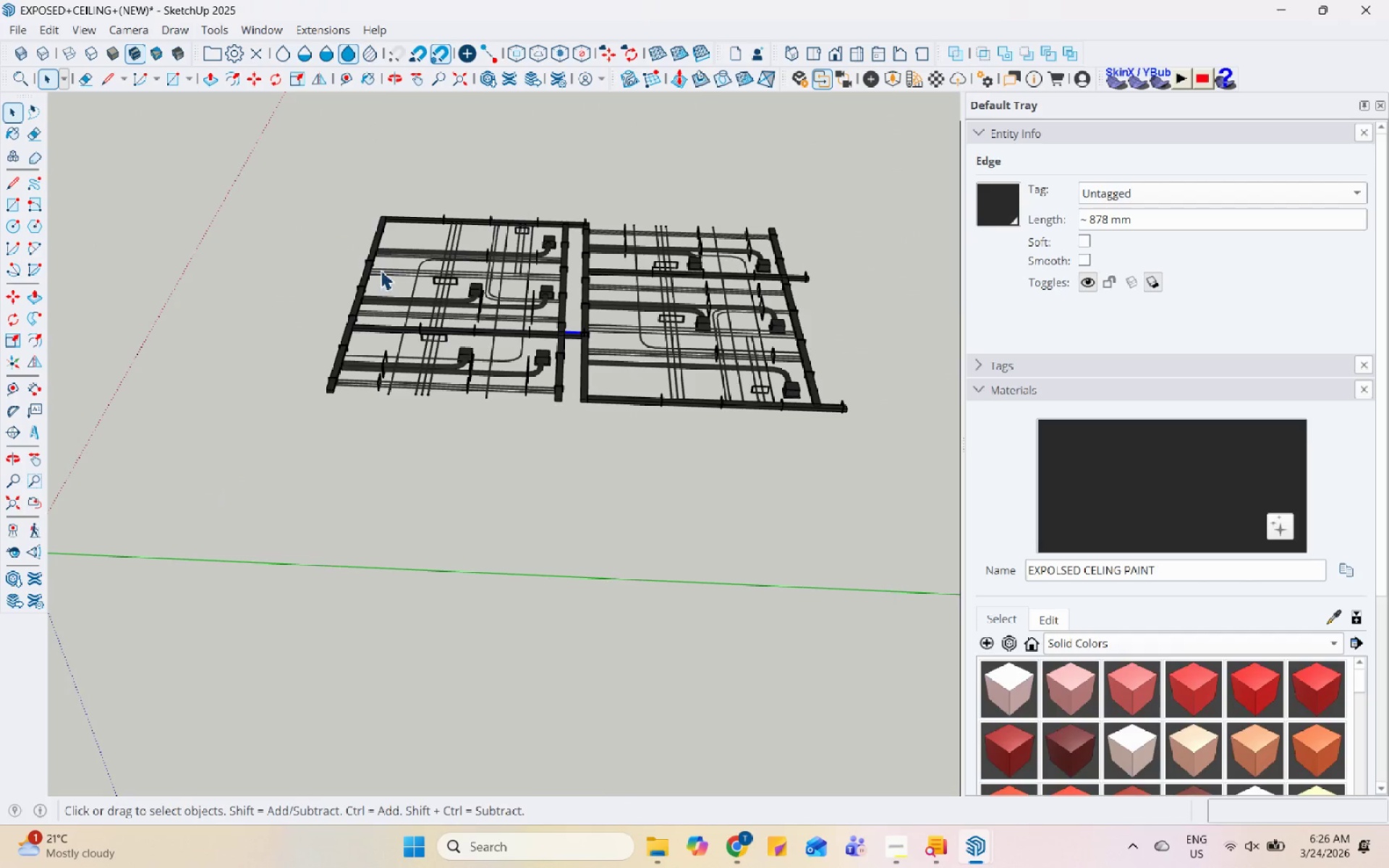 
scroll: coordinate [381, 258], scroll_direction: up, amount: 3.0
 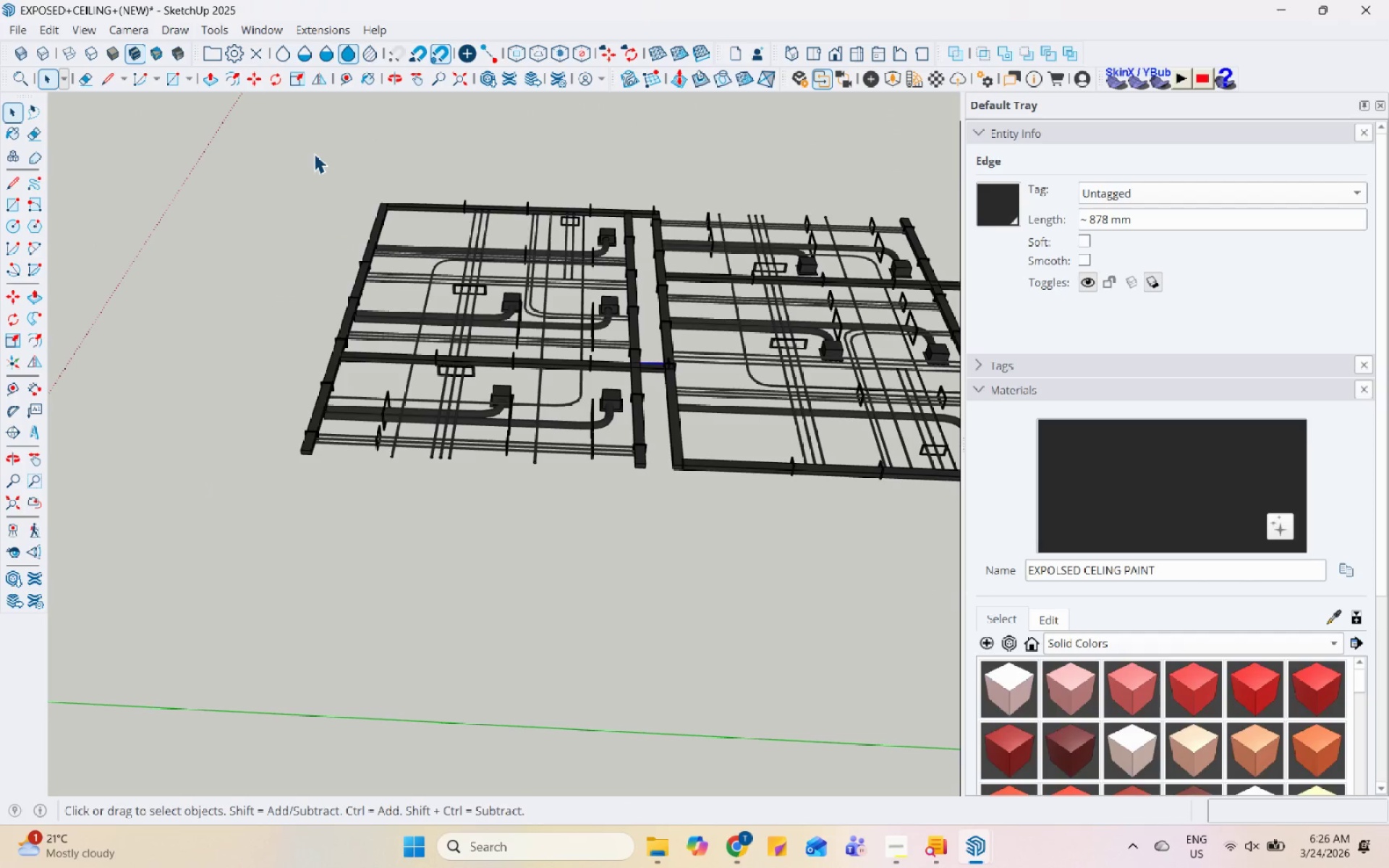 
left_click_drag(start_coordinate=[302, 145], to_coordinate=[665, 585])
 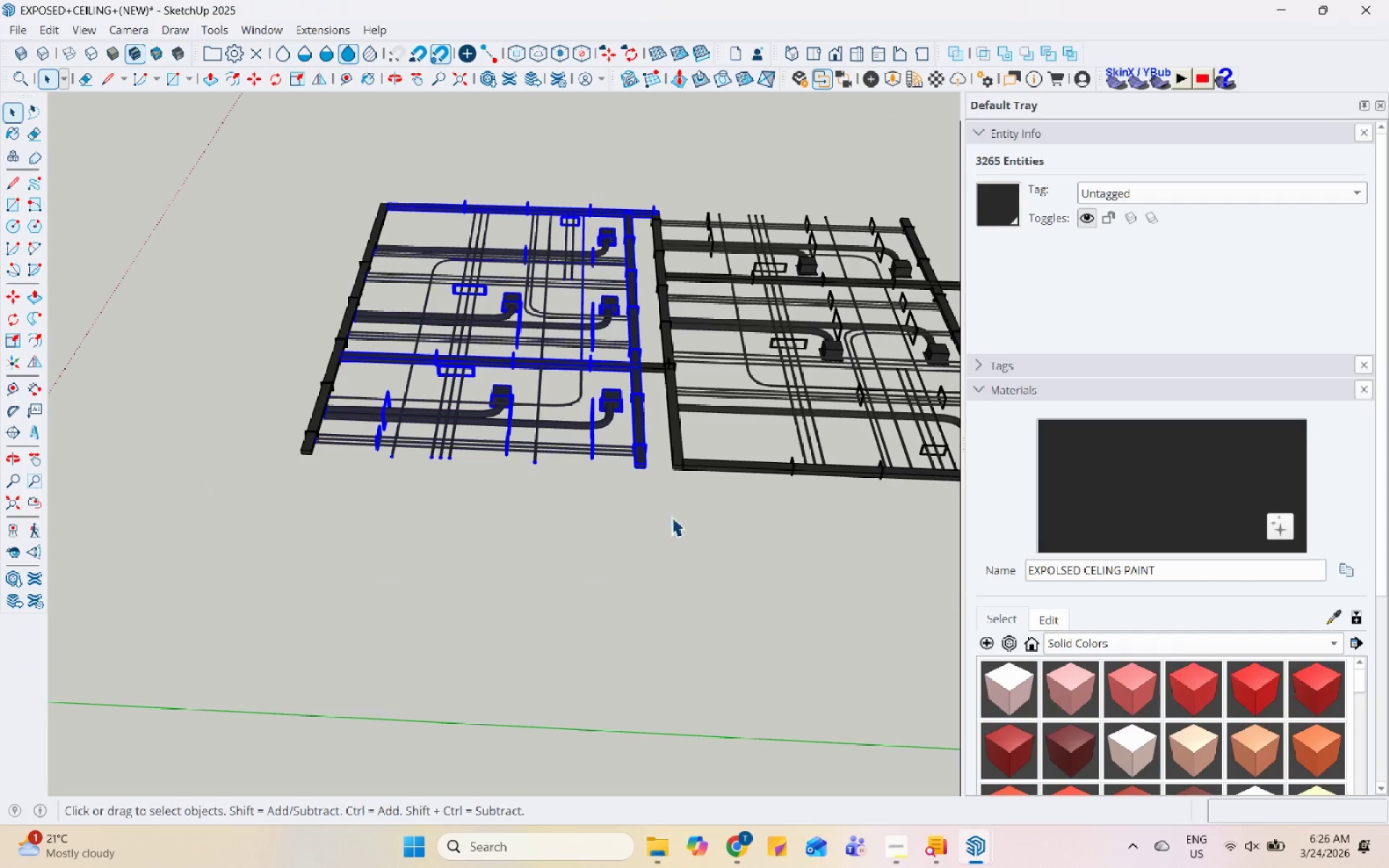 
left_click_drag(start_coordinate=[670, 508], to_coordinate=[531, 419])
 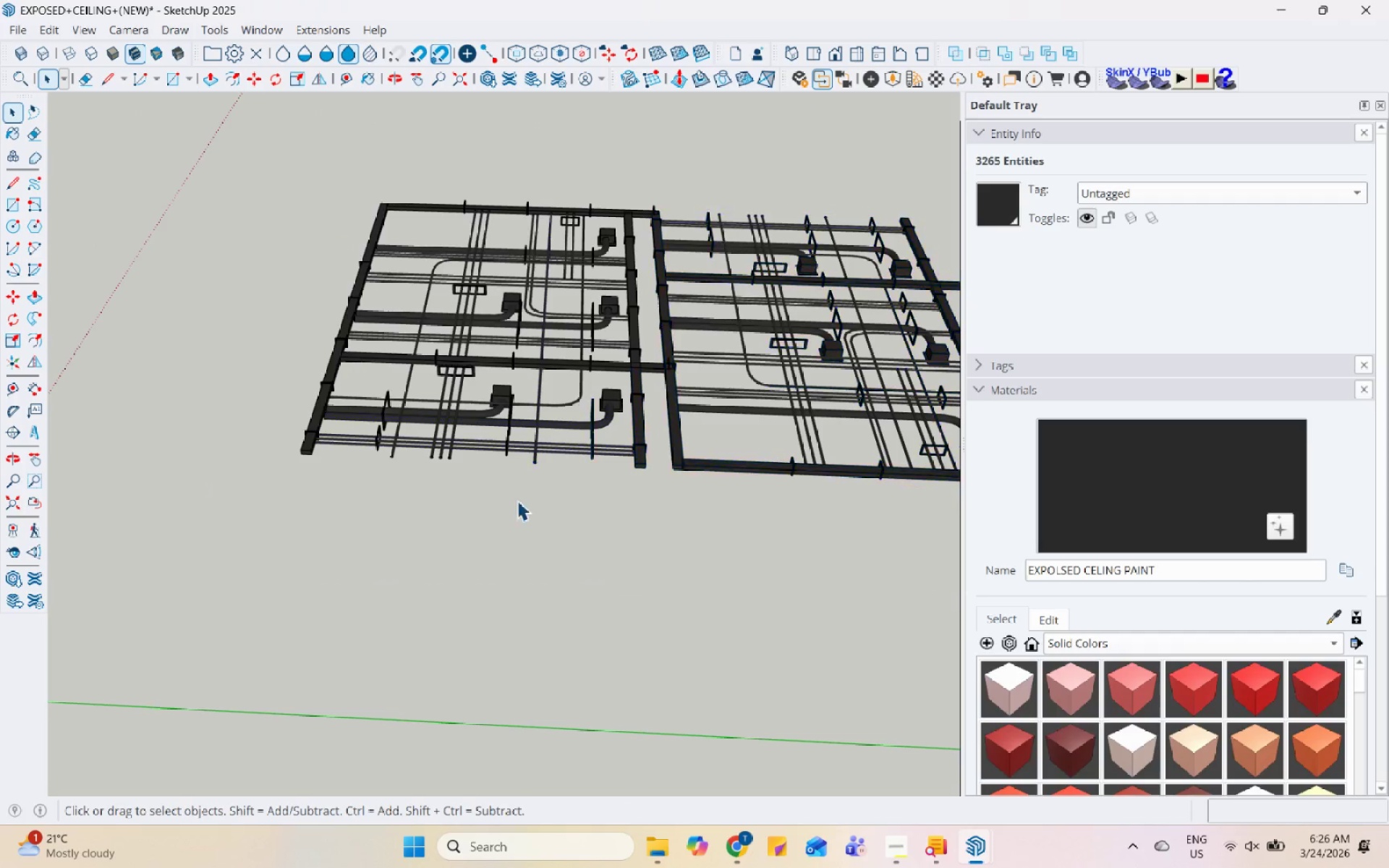 
left_click_drag(start_coordinate=[310, 208], to_coordinate=[653, 603])
 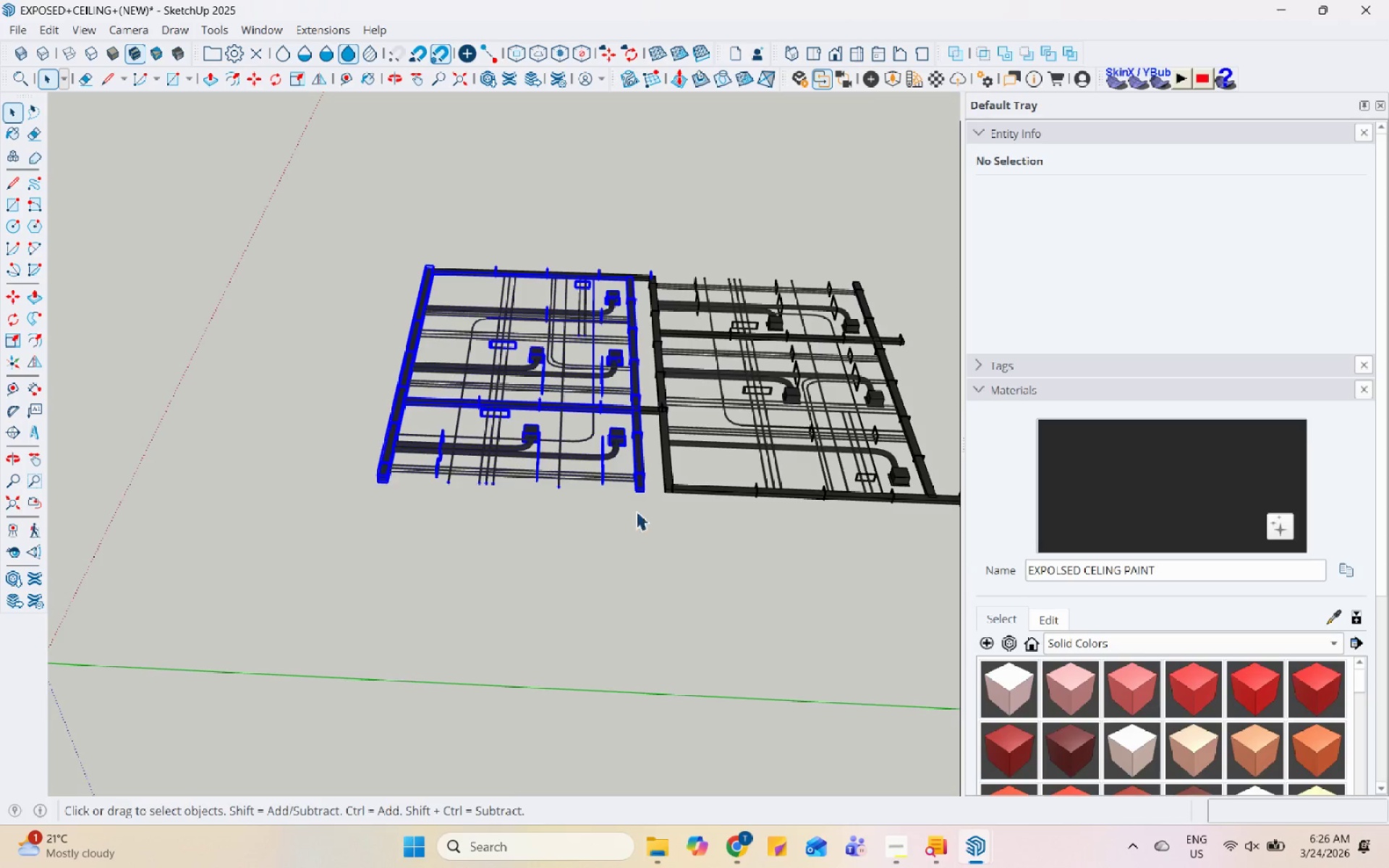 
scroll: coordinate [636, 569], scroll_direction: down, amount: 3.0
 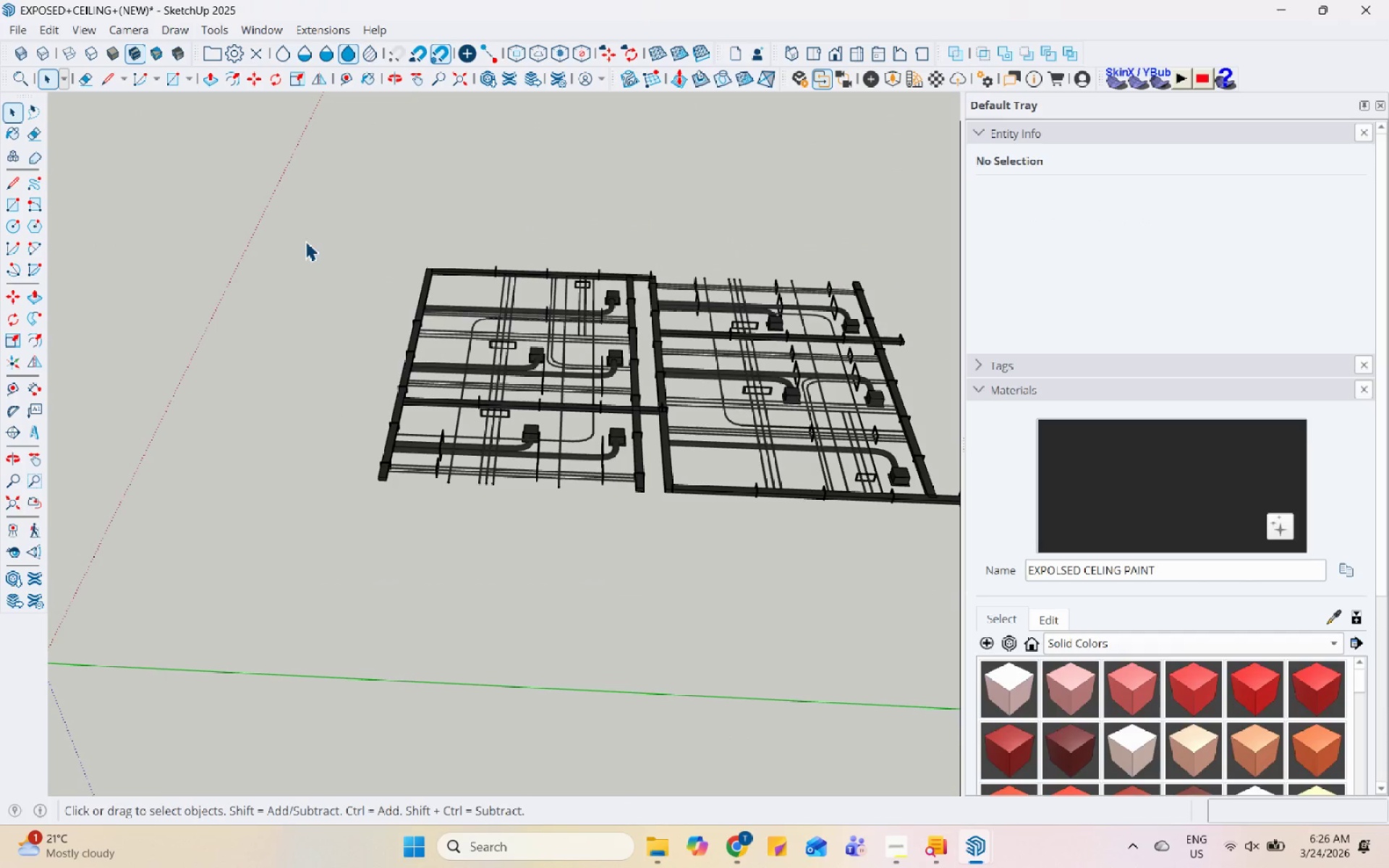 
hold_key(key=ShiftLeft, duration=0.56)
 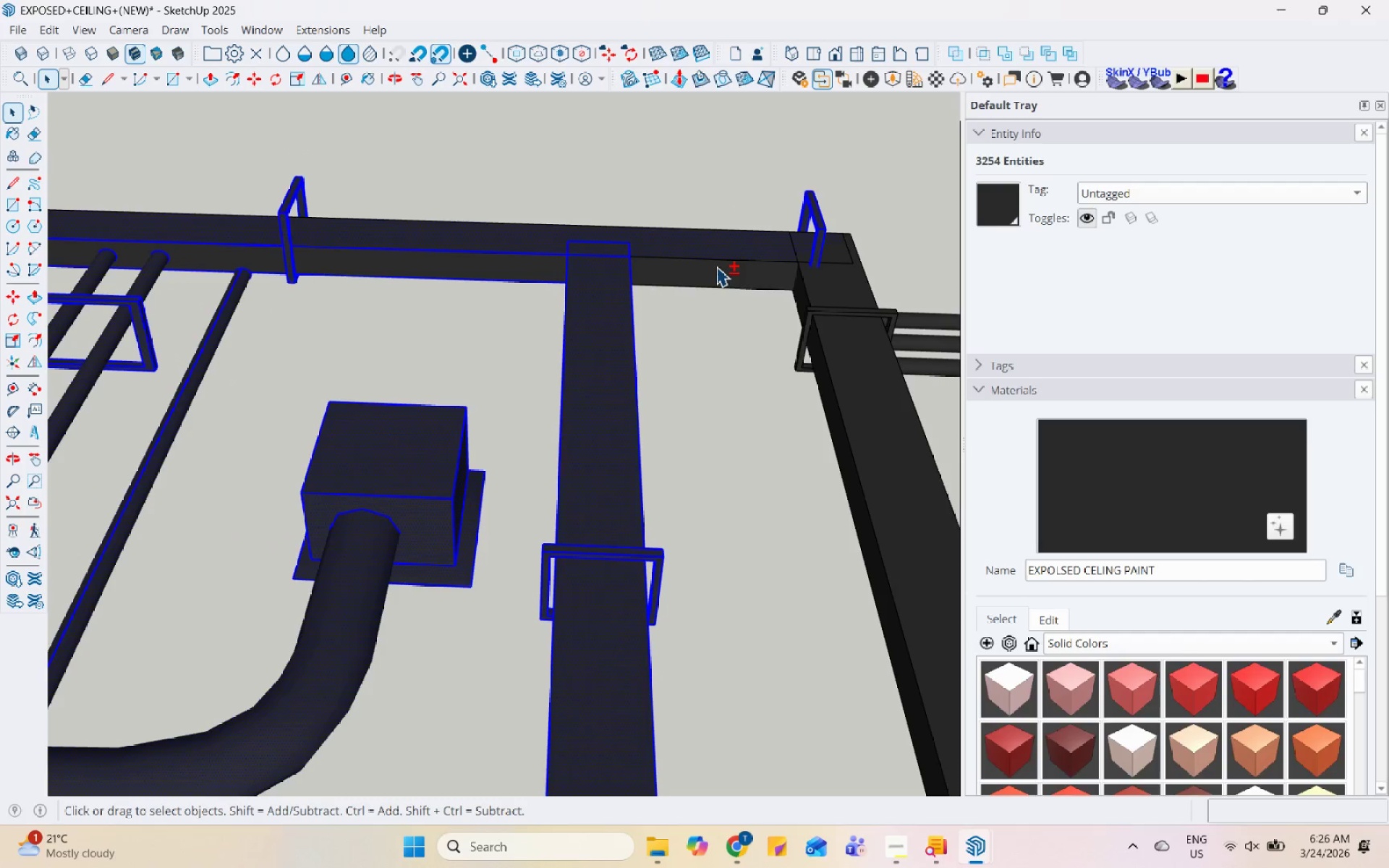 
scroll: coordinate [633, 224], scroll_direction: up, amount: 26.0
 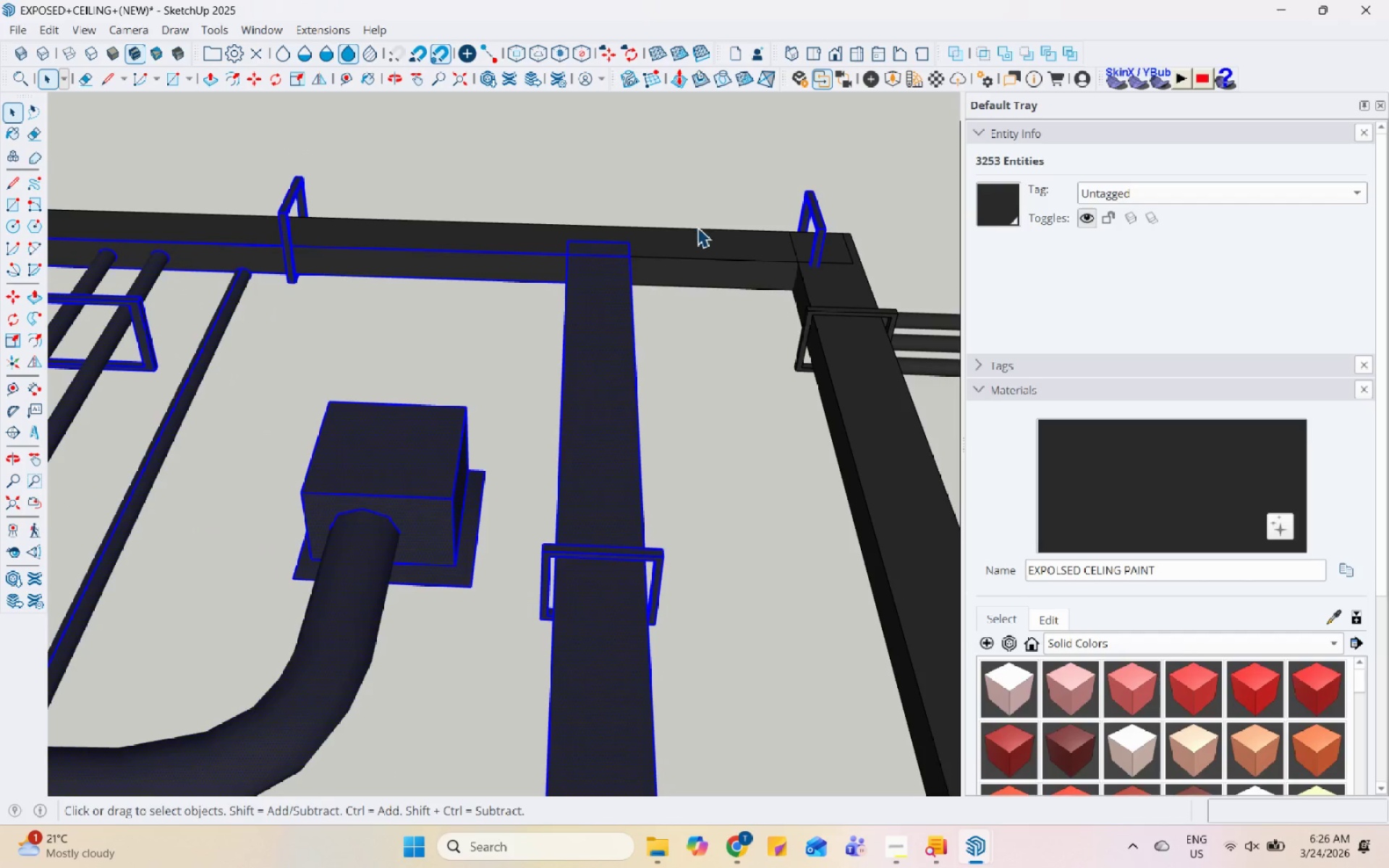 
left_click([706, 239])
 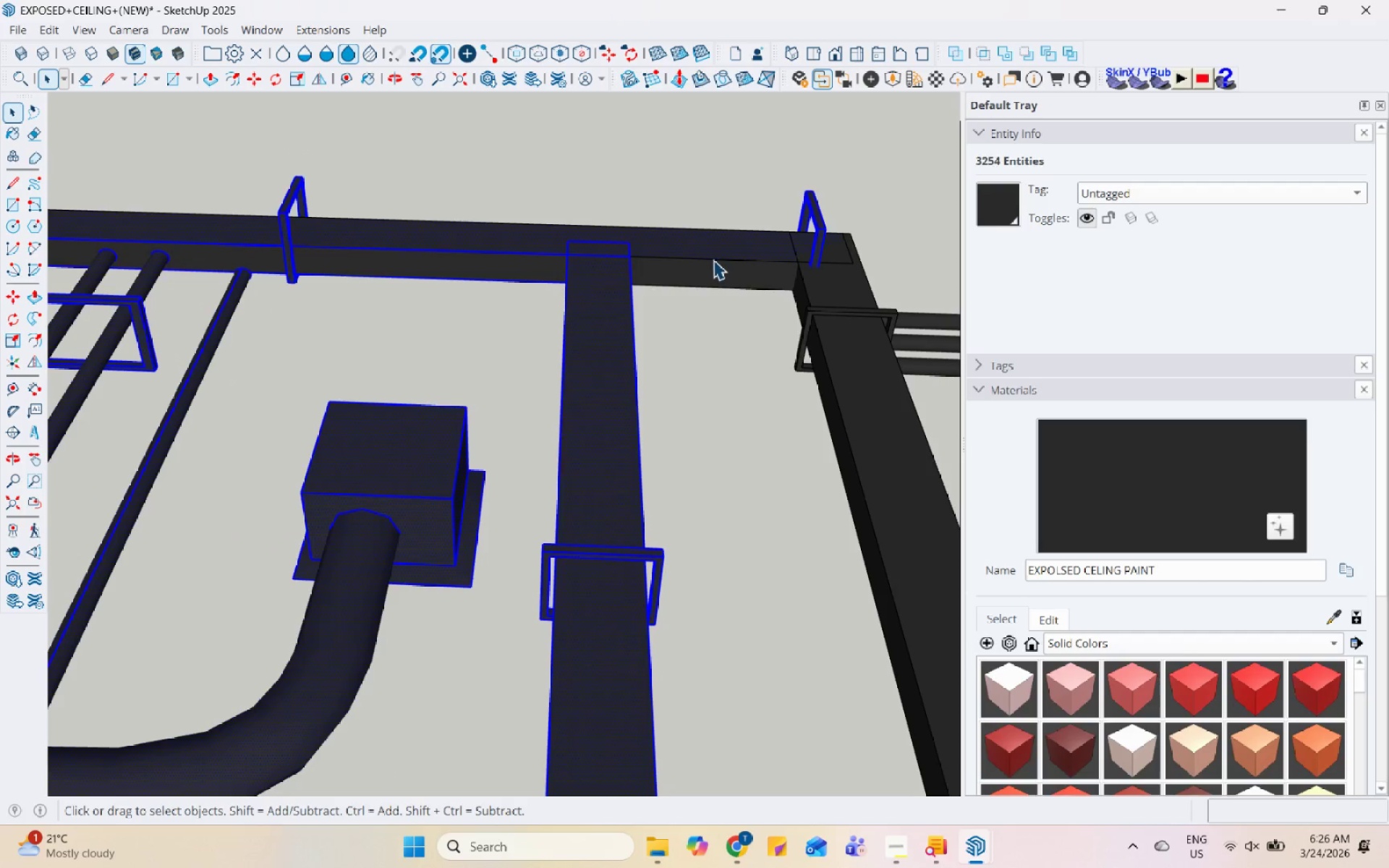 
hold_key(key=ShiftLeft, duration=0.59)
left_click([716, 266])
 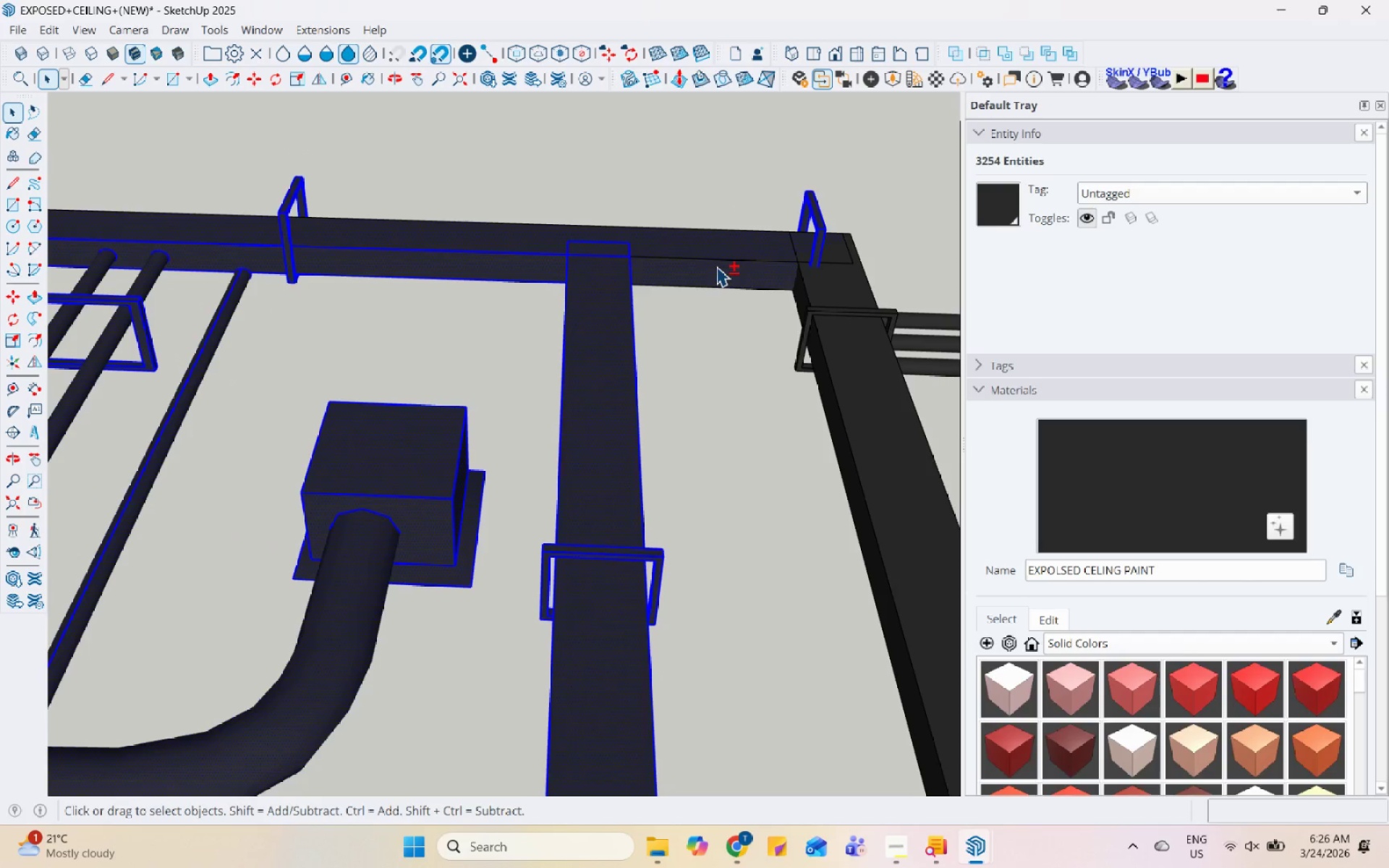 
scroll: coordinate [714, 268], scroll_direction: down, amount: 12.0
 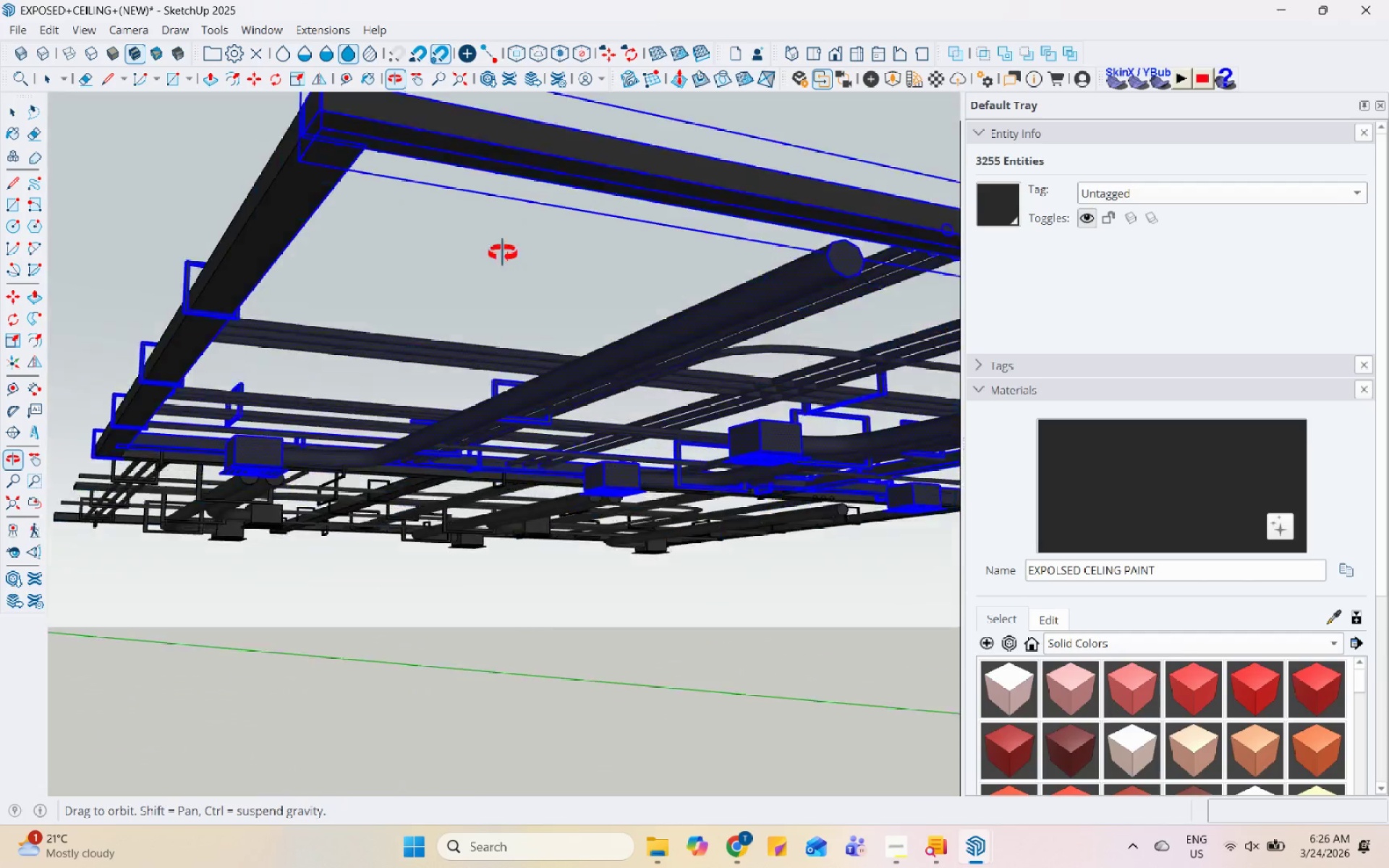 
hold_key(key=ShiftLeft, duration=0.58)
left_click([282, 209])
 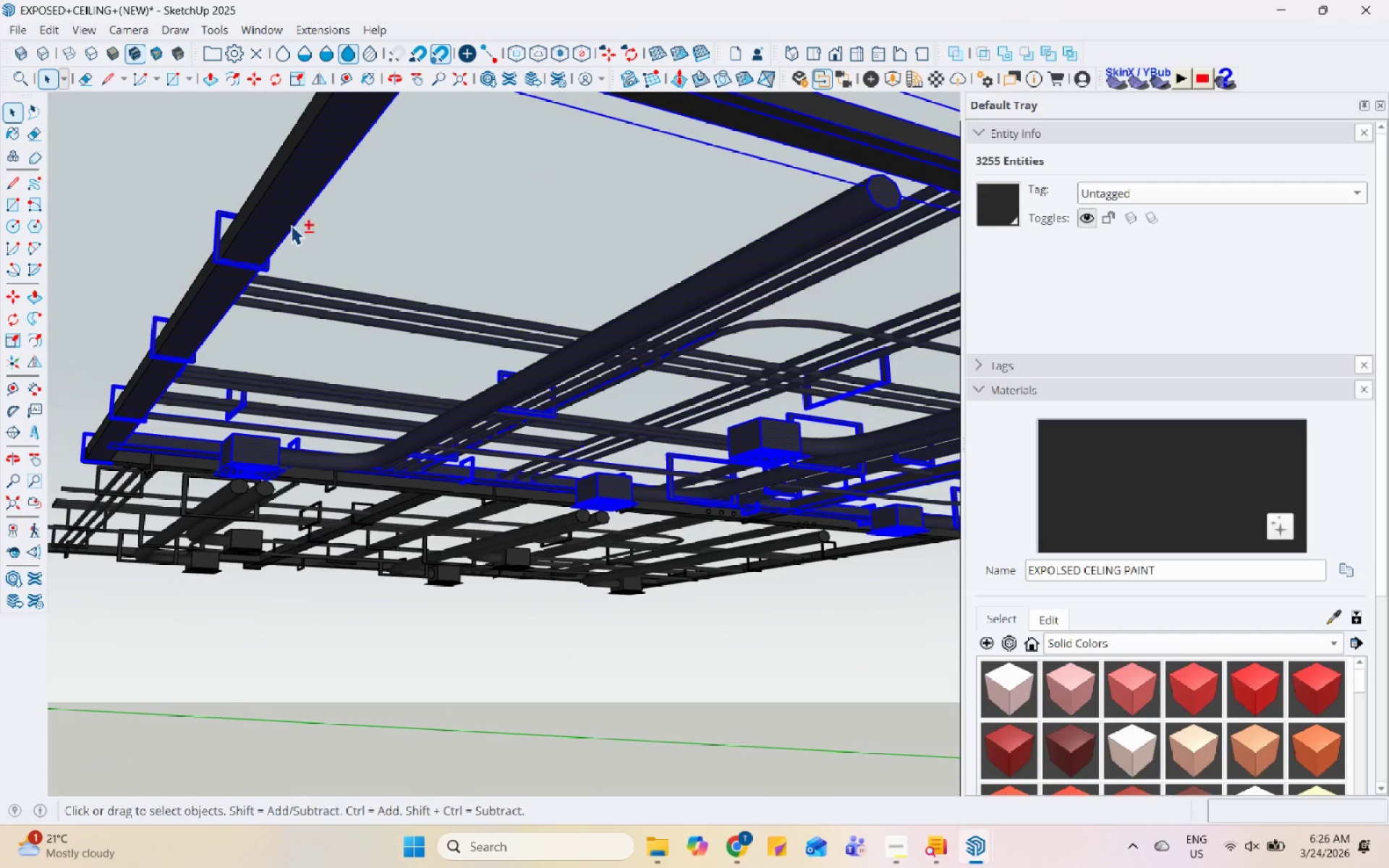 
hold_key(key=ShiftLeft, duration=1.11)
left_click([567, 435])
 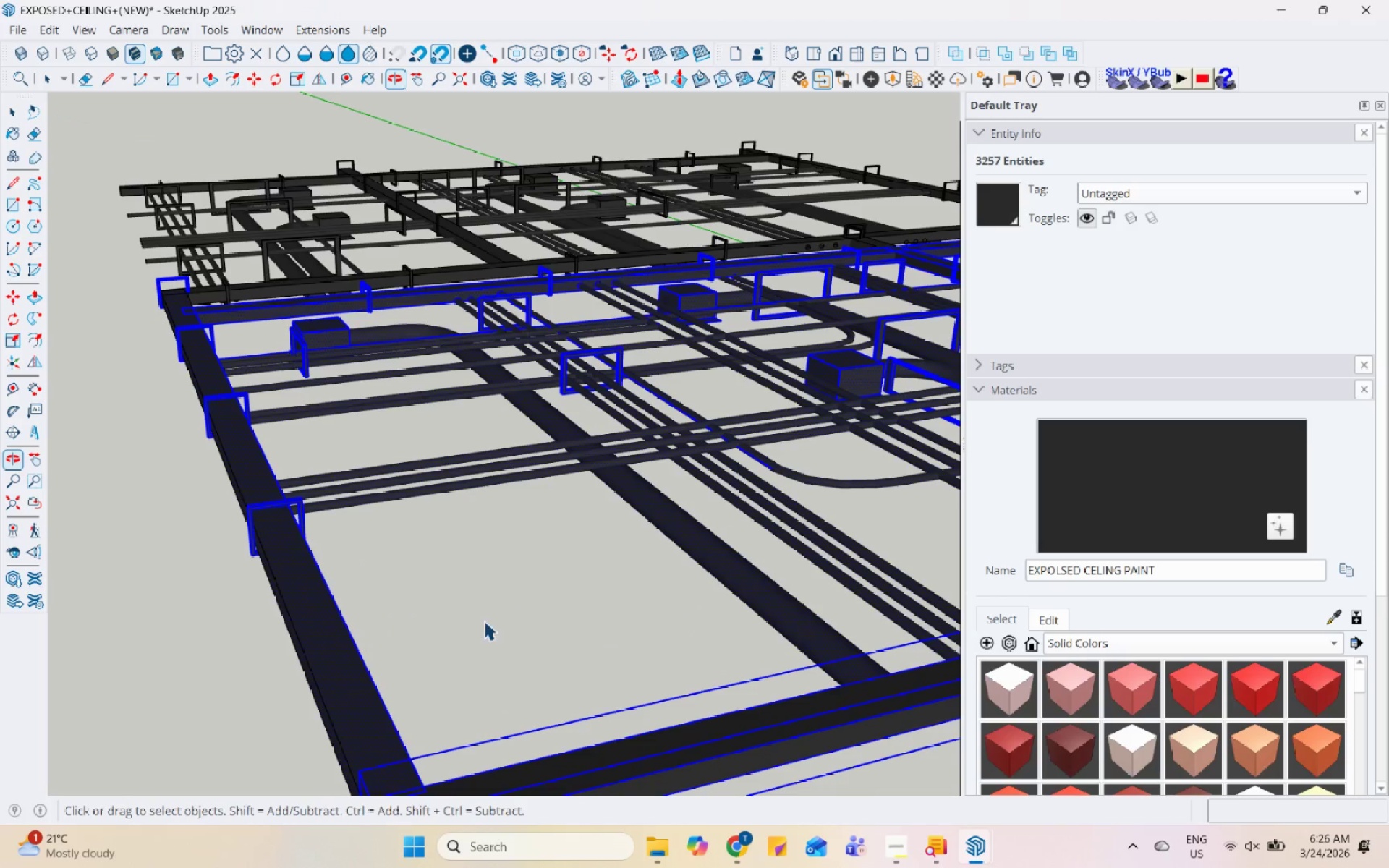 
scroll: coordinate [582, 325], scroll_direction: up, amount: 4.0
 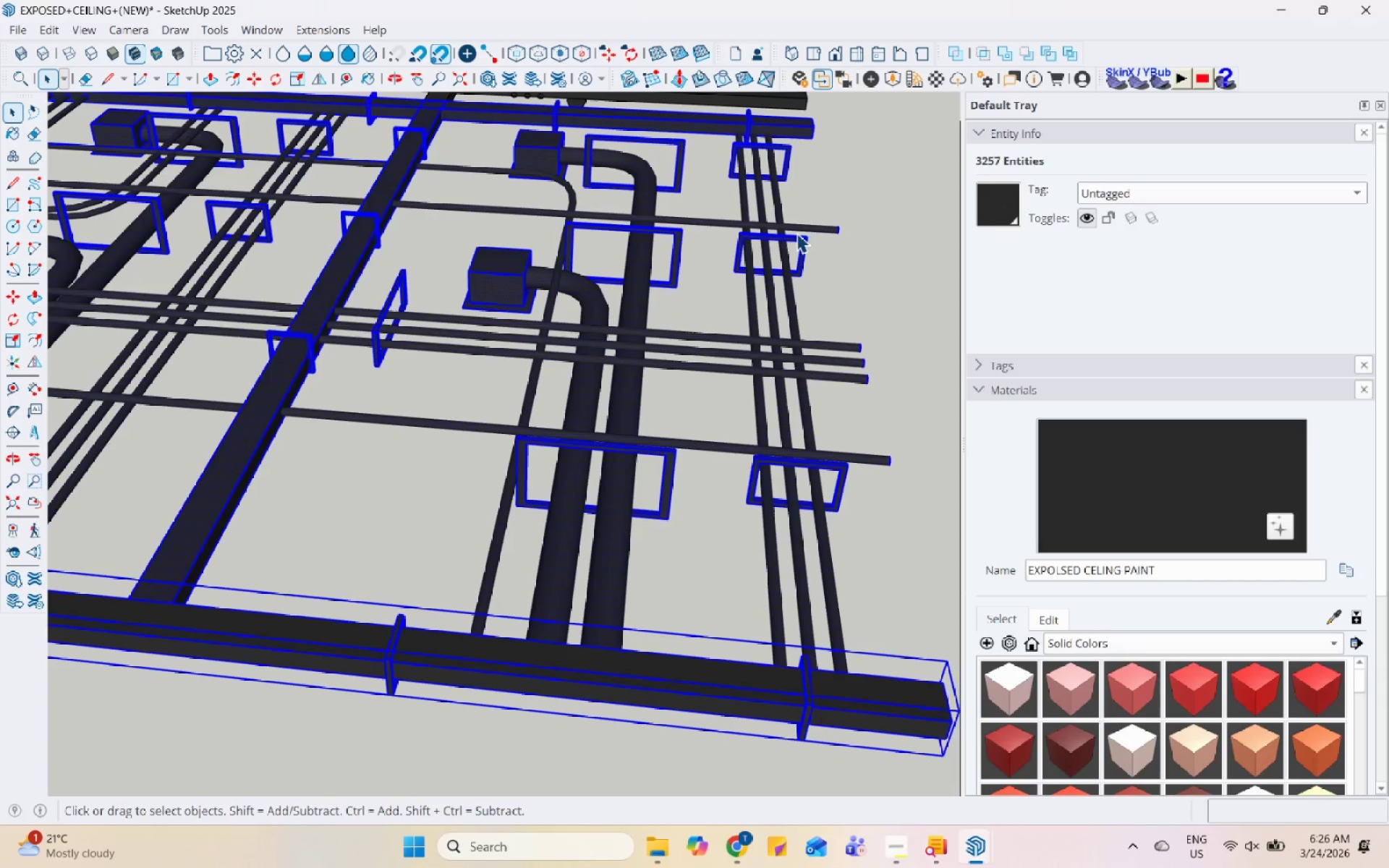 
right_click([804, 228])
 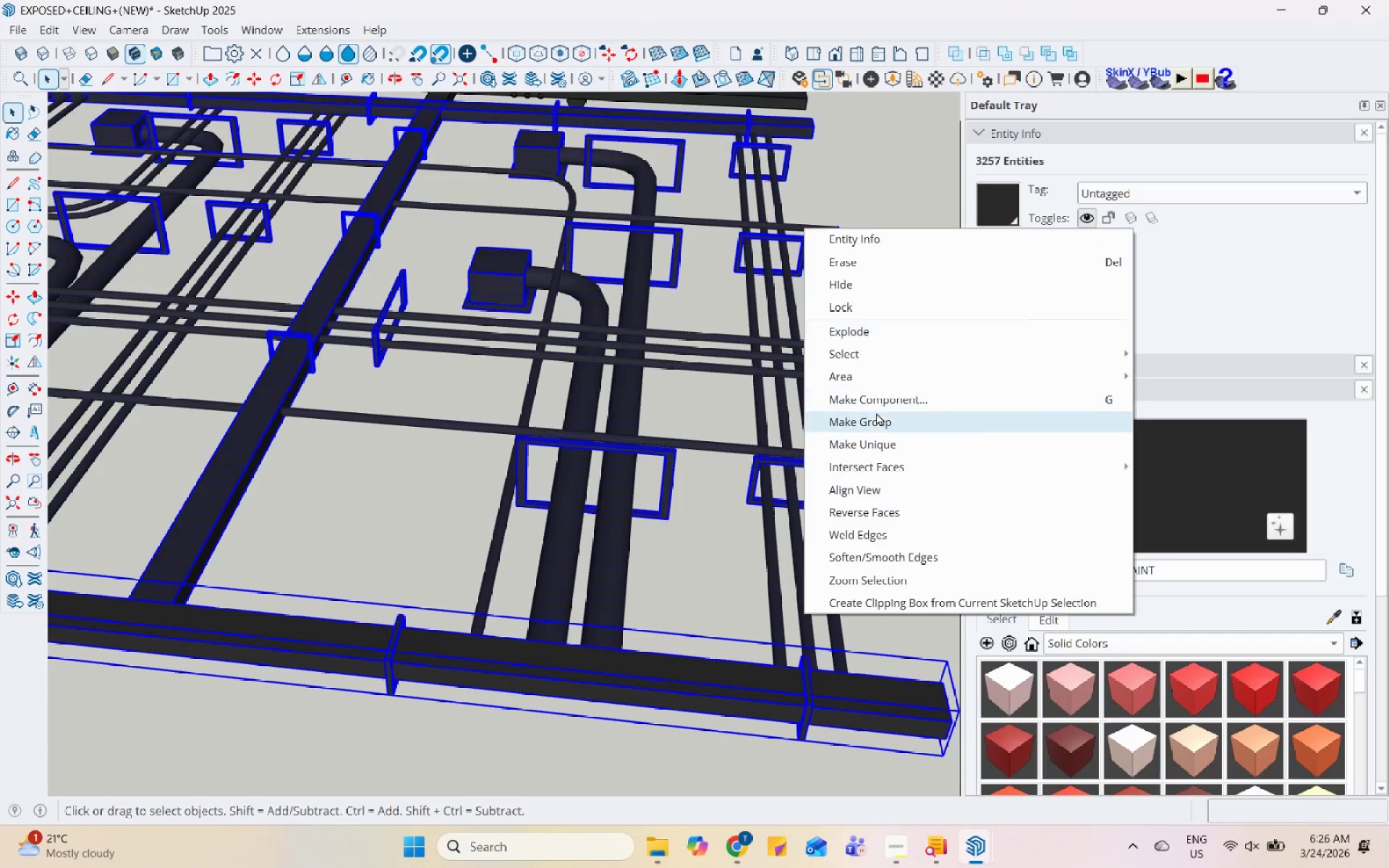 
left_click([877, 422])
 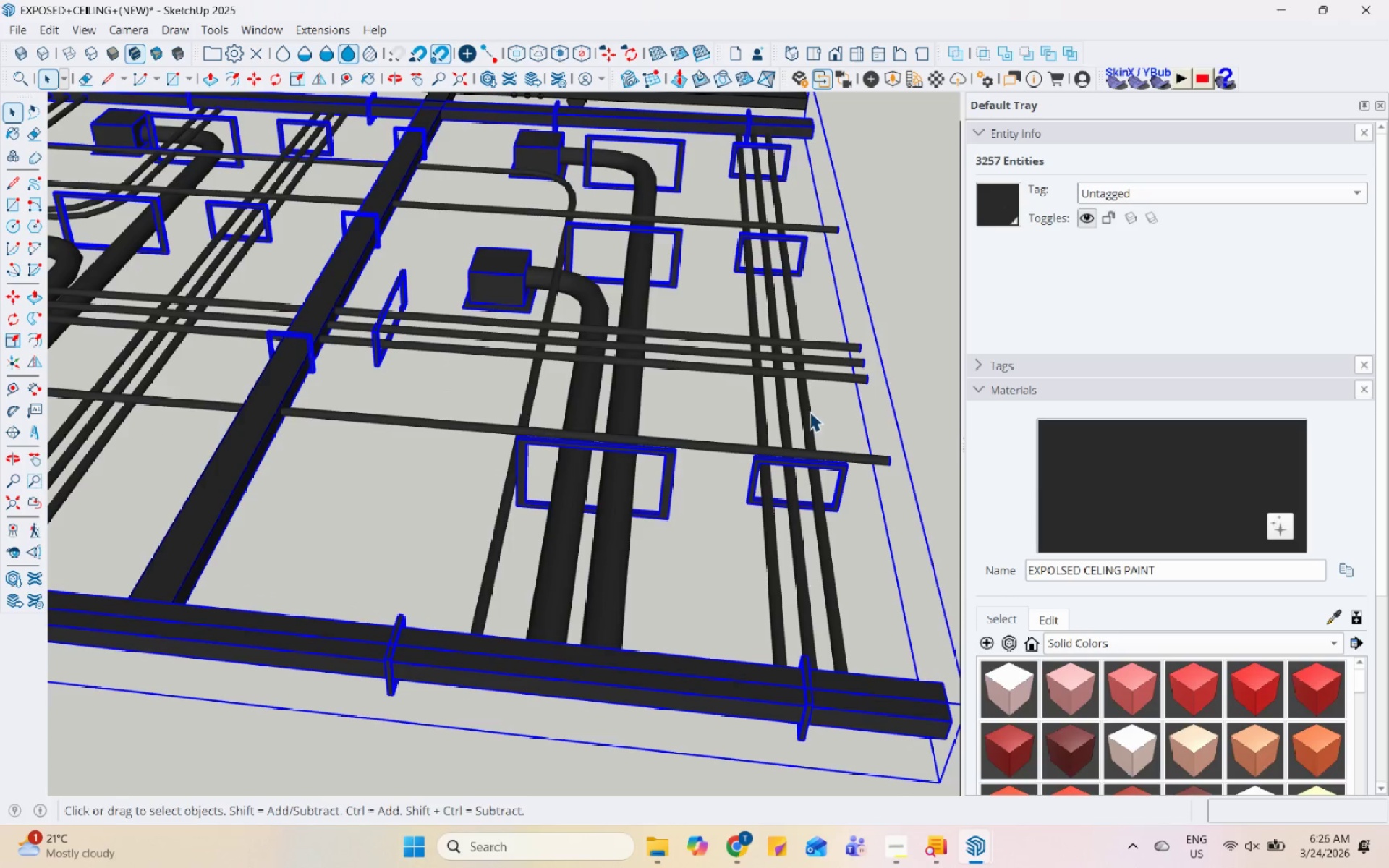 
scroll: coordinate [765, 386], scroll_direction: down, amount: 13.0
 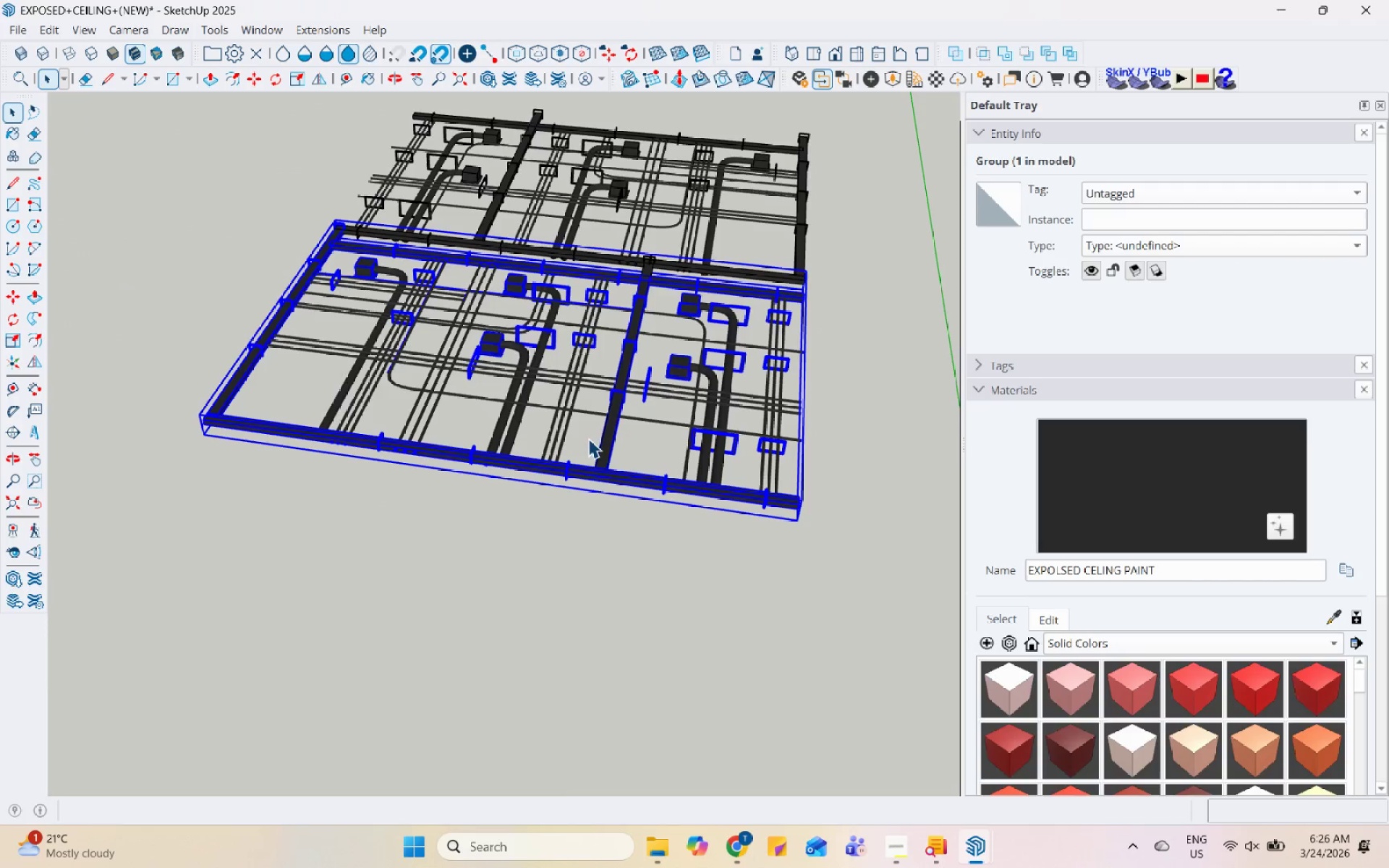 
key(Control+C)
 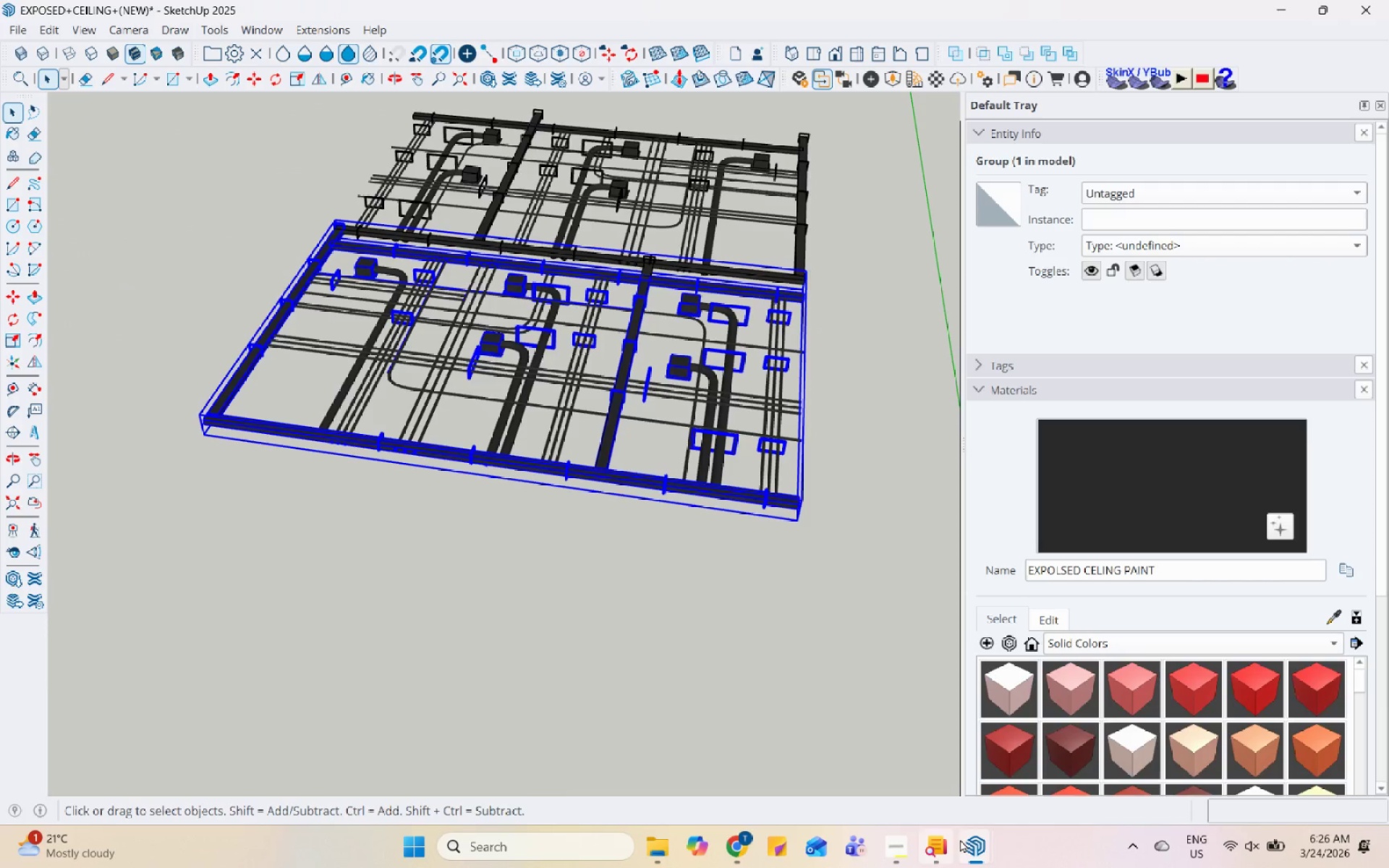 
left_click([966, 841])
 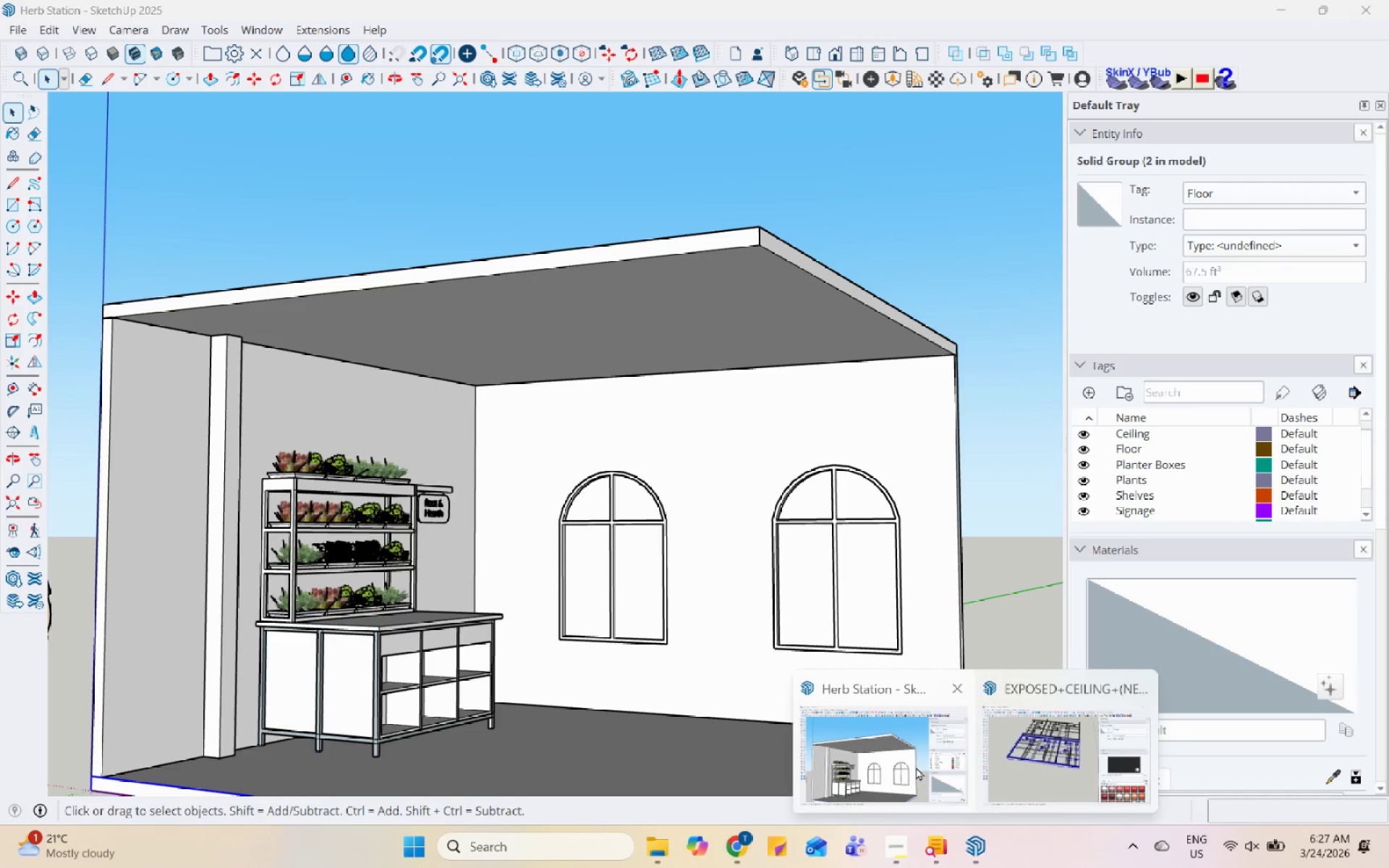 
left_click([915, 766])
 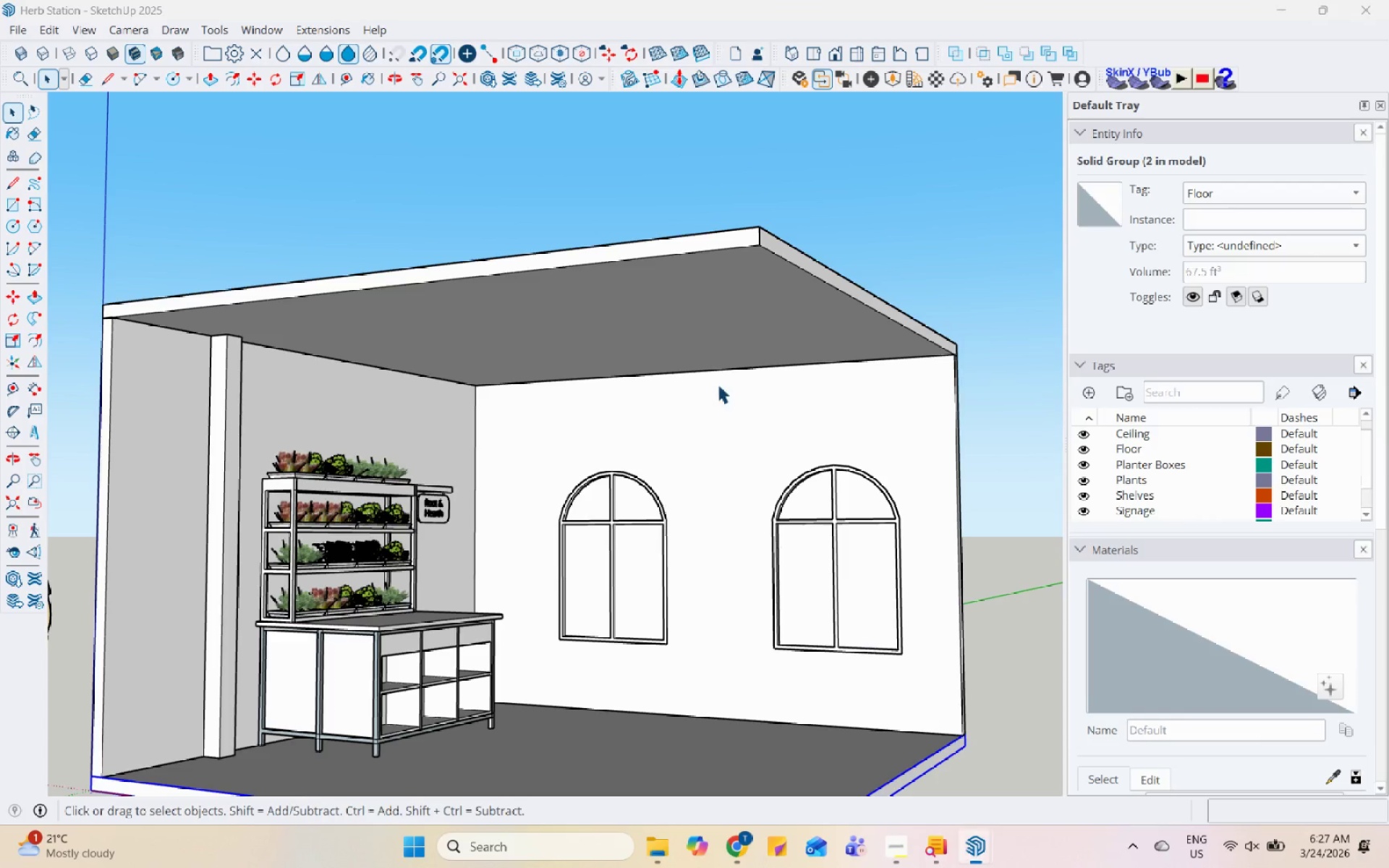 
scroll: coordinate [715, 378], scroll_direction: down, amount: 6.0
 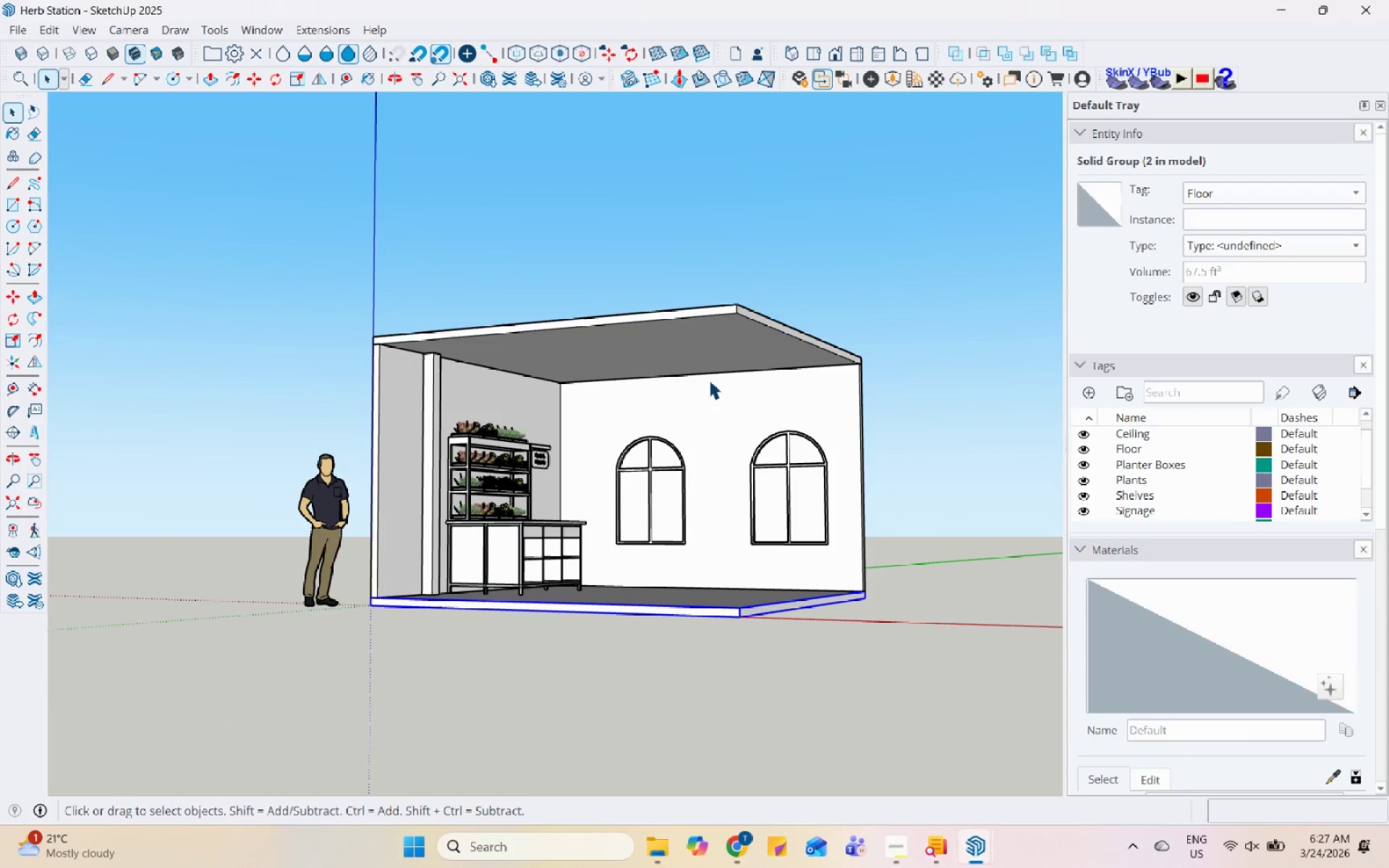 
key(Control+V)
 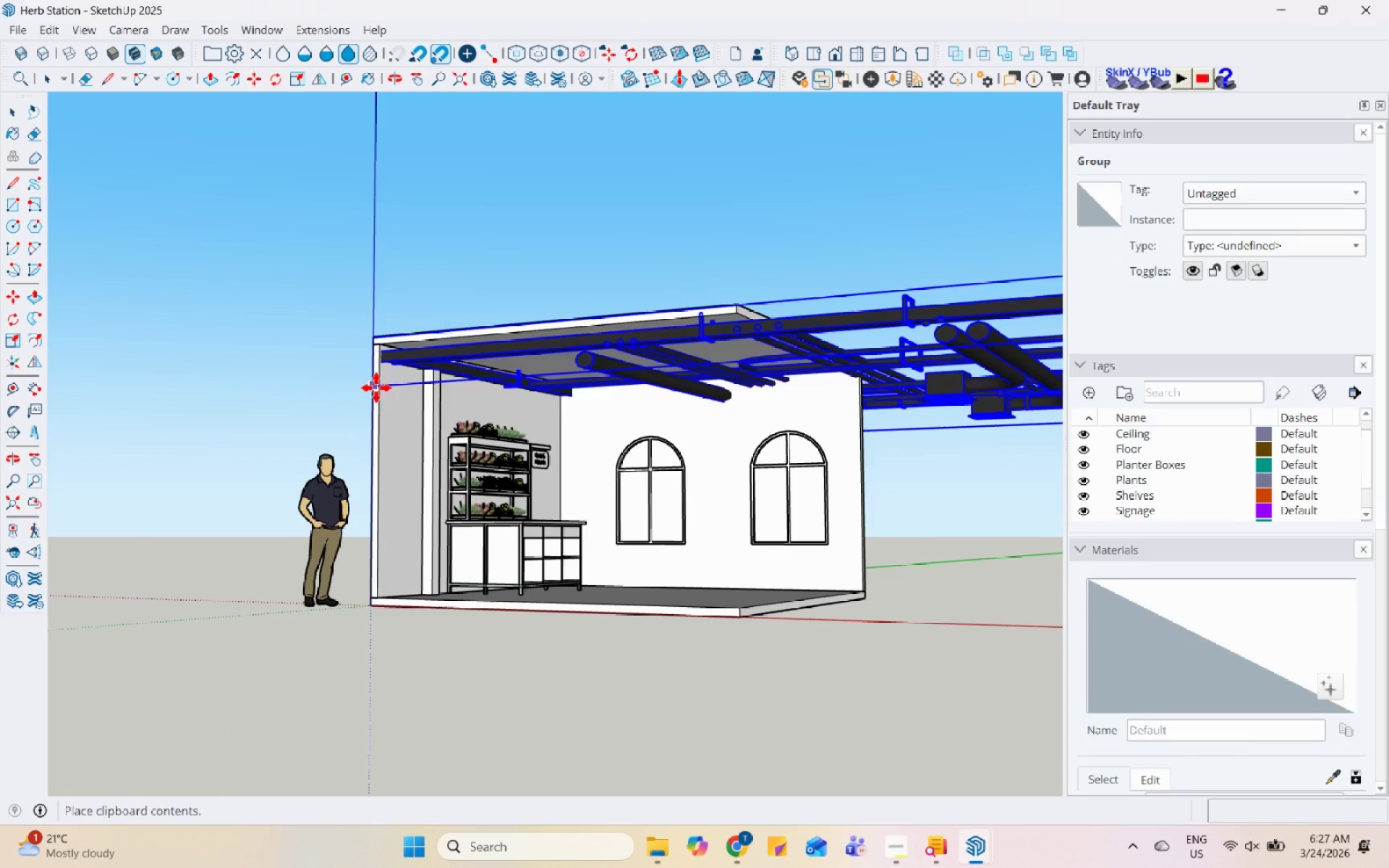 
scroll: coordinate [454, 382], scroll_direction: up, amount: 5.0
 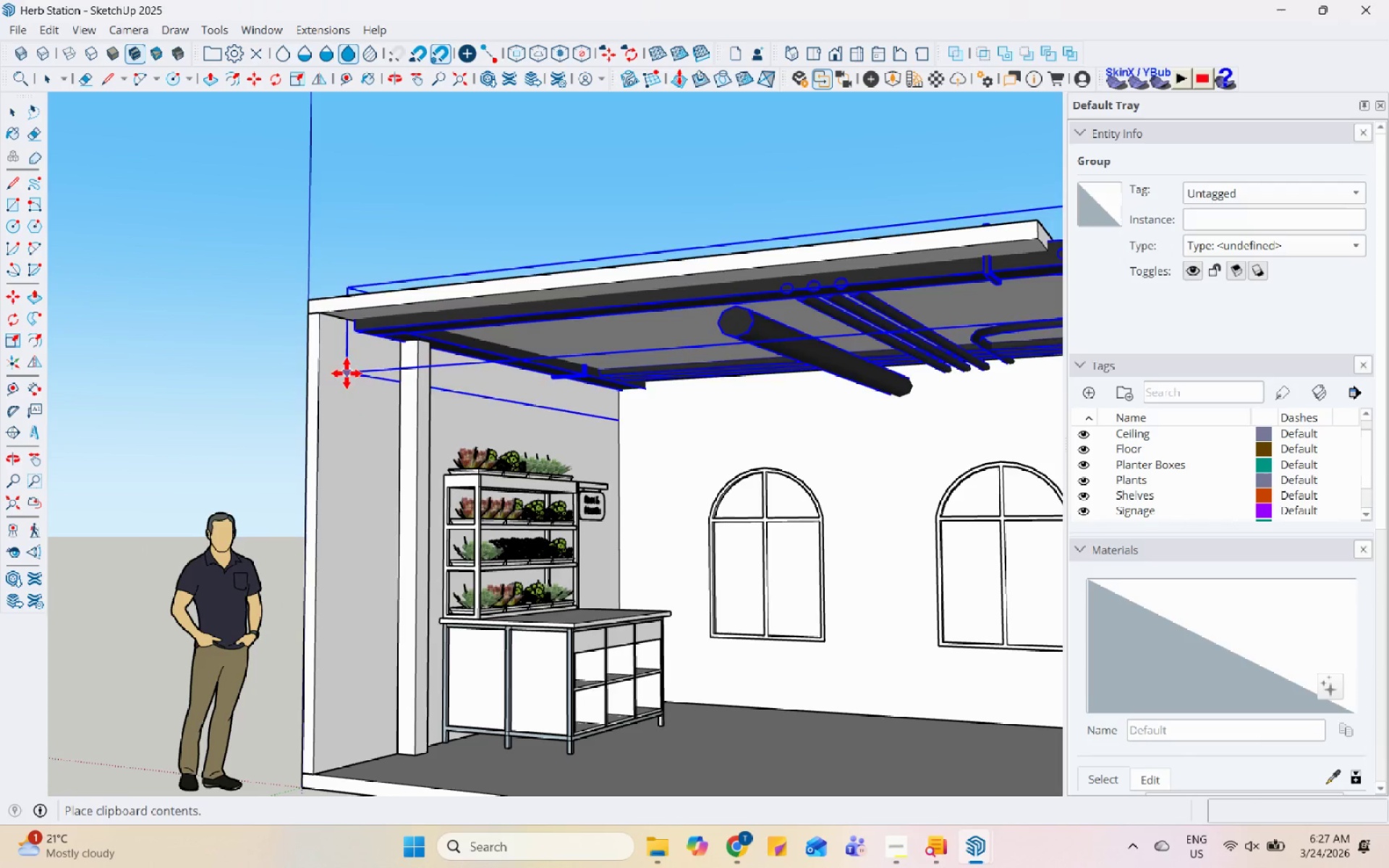 
left_click([327, 400])
 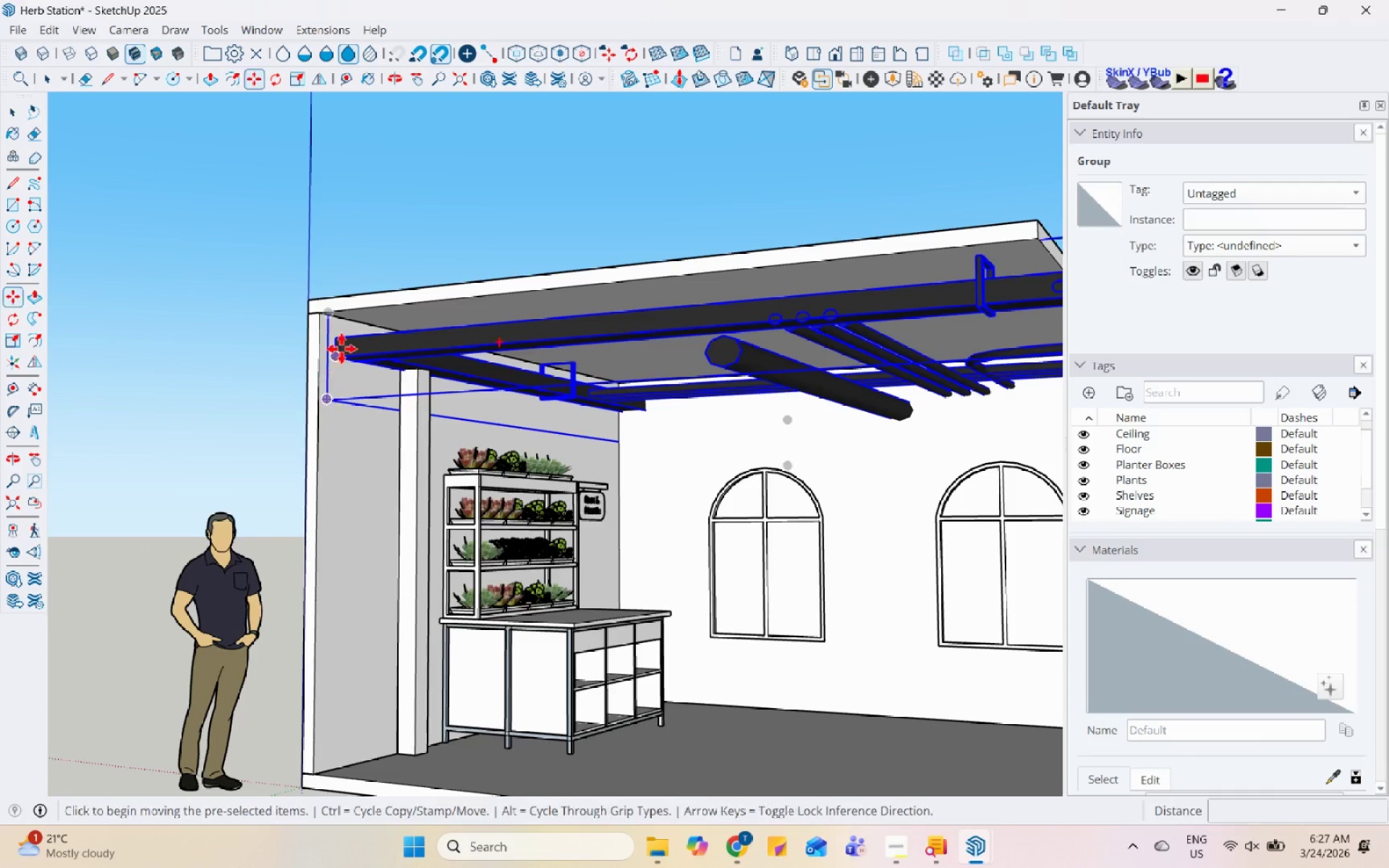 
left_click([329, 334])
 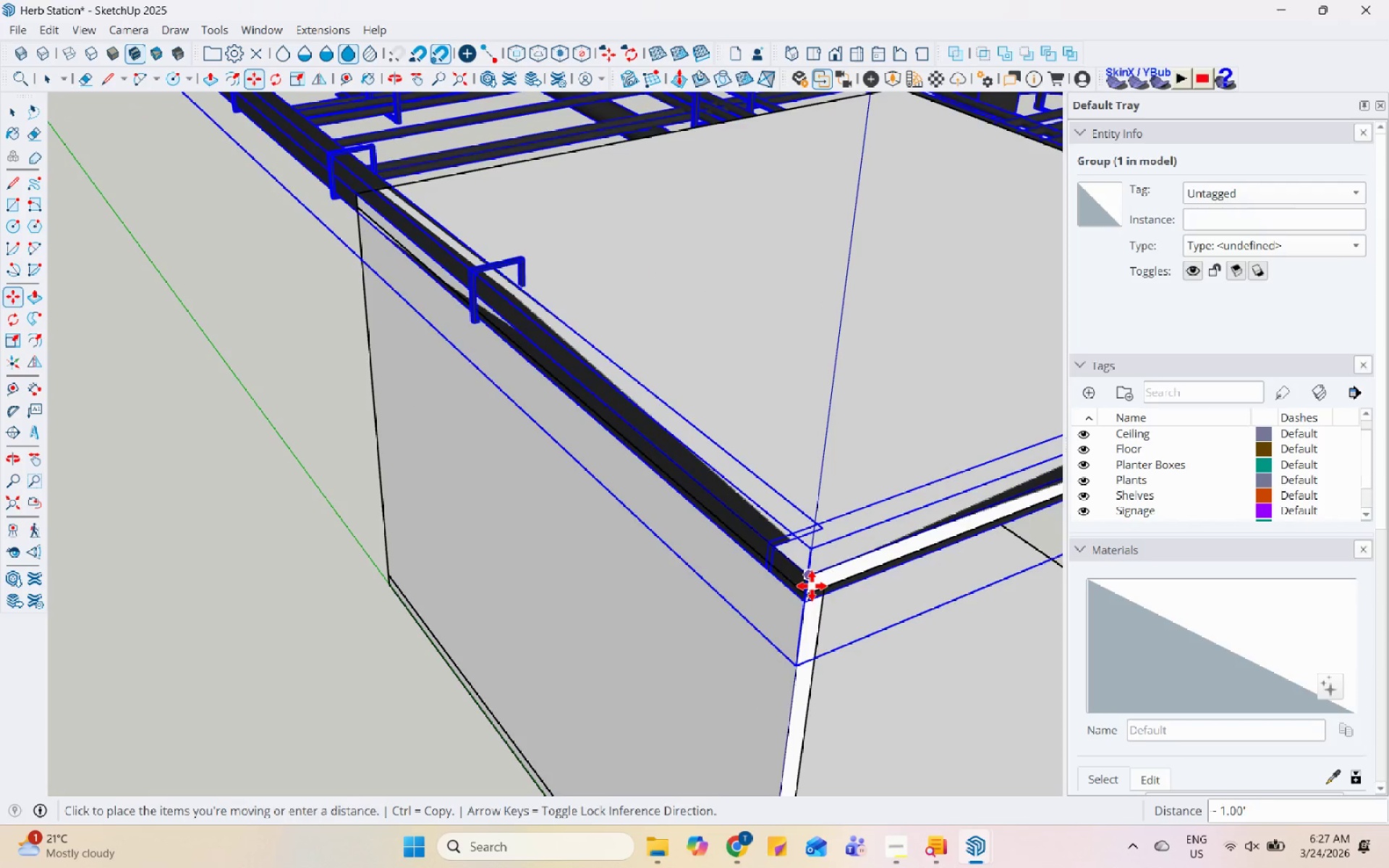 
scroll: coordinate [342, 345], scroll_direction: up, amount: 5.0
 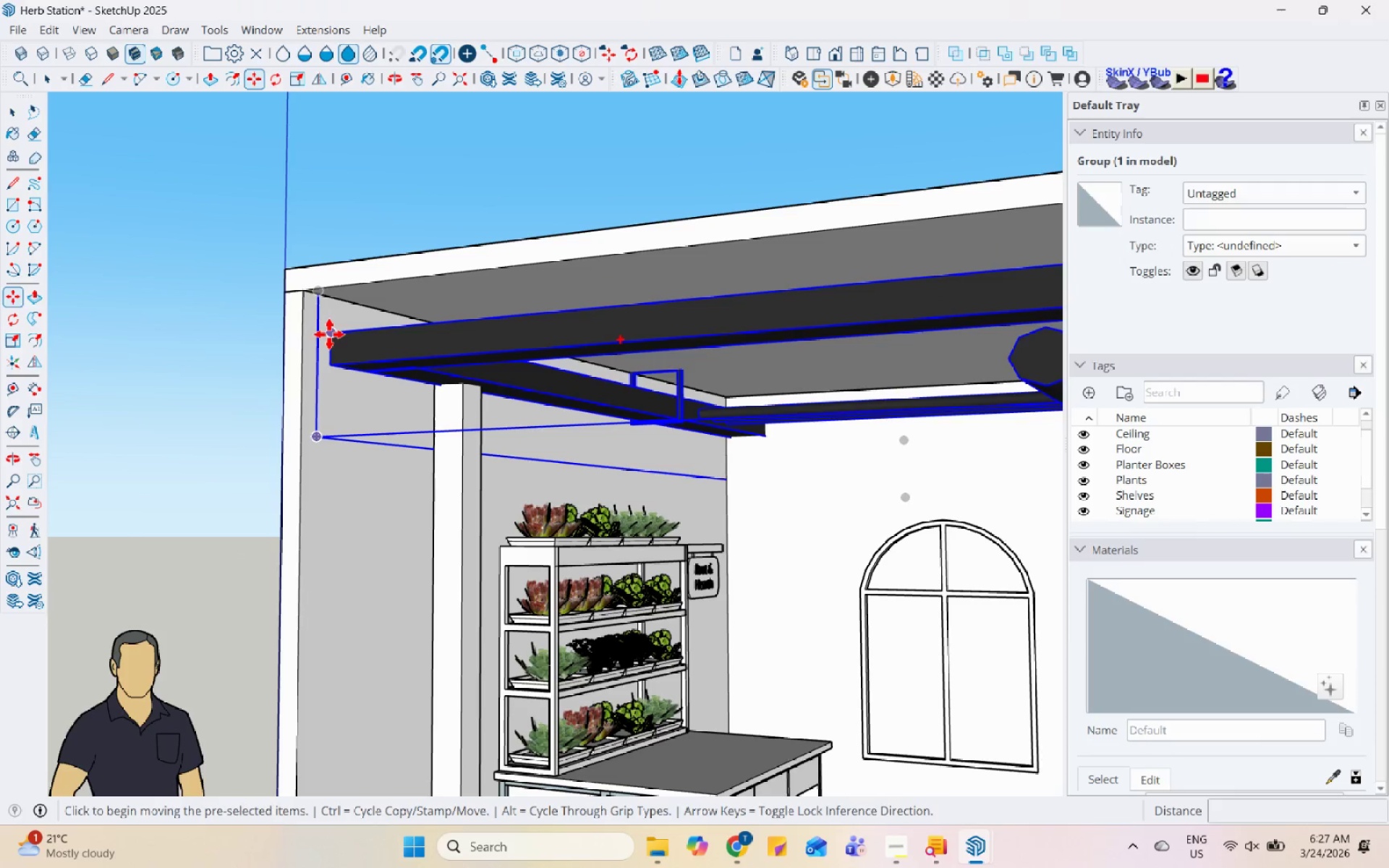 
left_click([818, 588])
 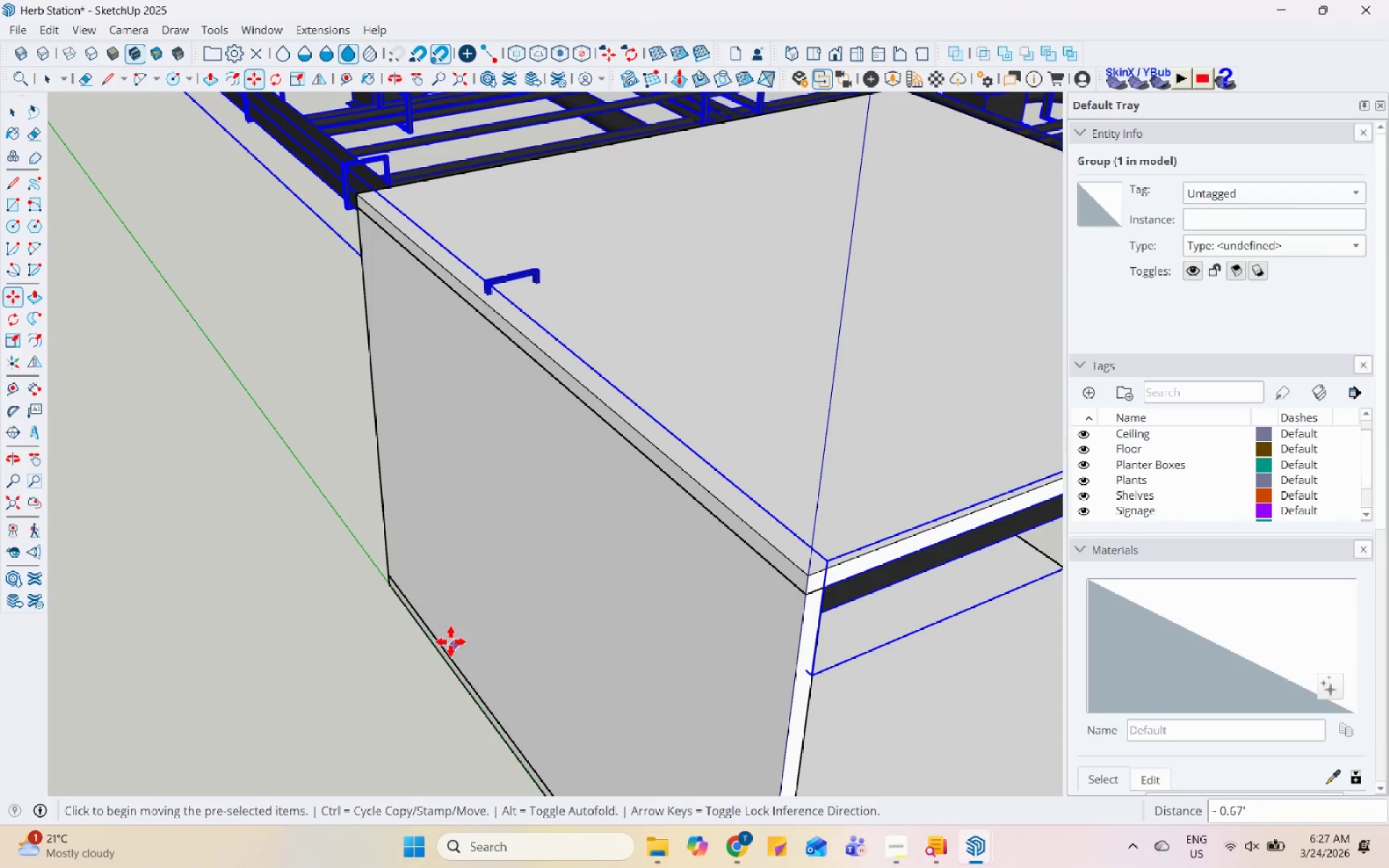 
scroll: coordinate [438, 605], scroll_direction: down, amount: 12.0
 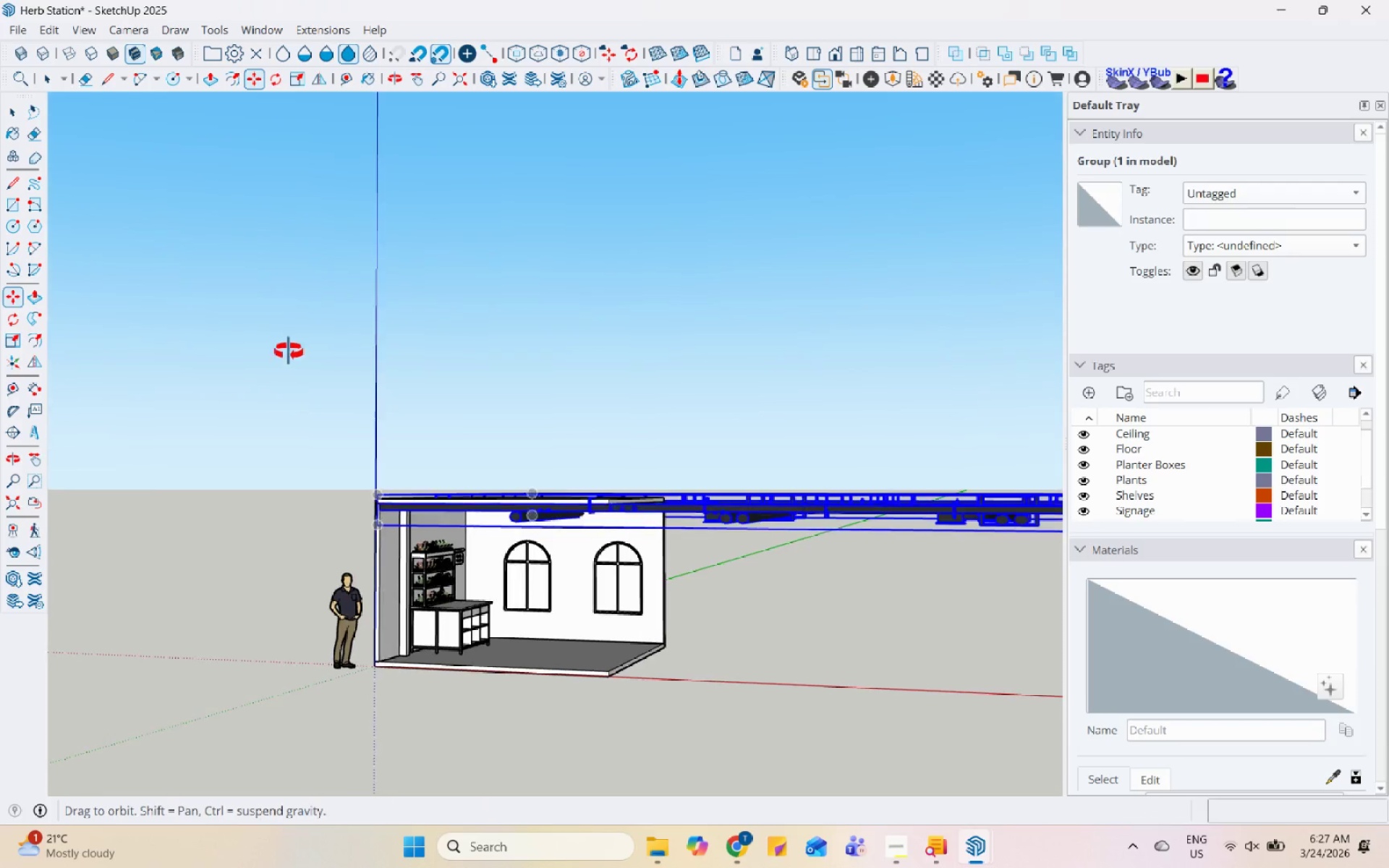 
scroll: coordinate [694, 601], scroll_direction: up, amount: 6.0
 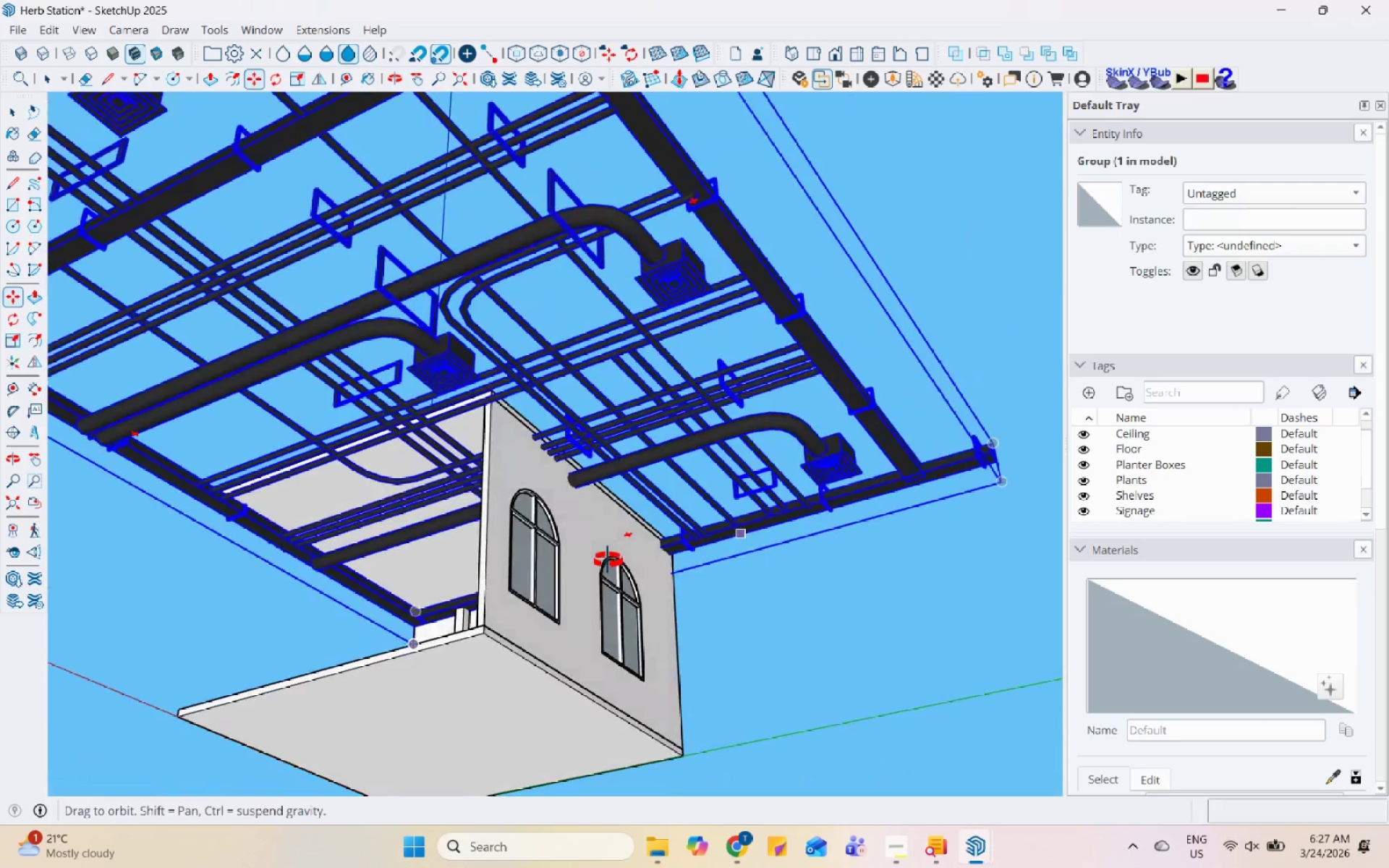 
key(S)
 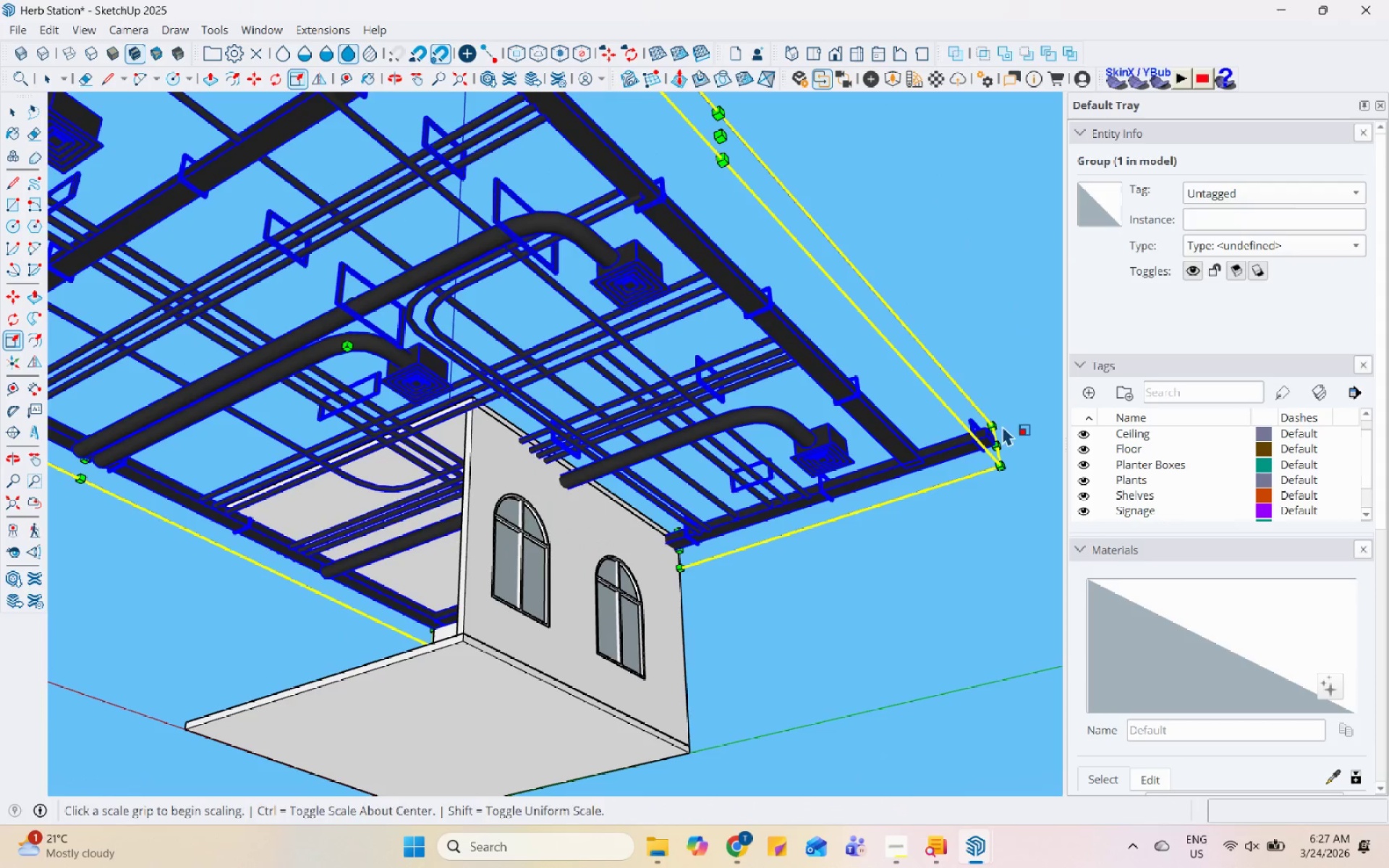 
left_click([997, 423])
 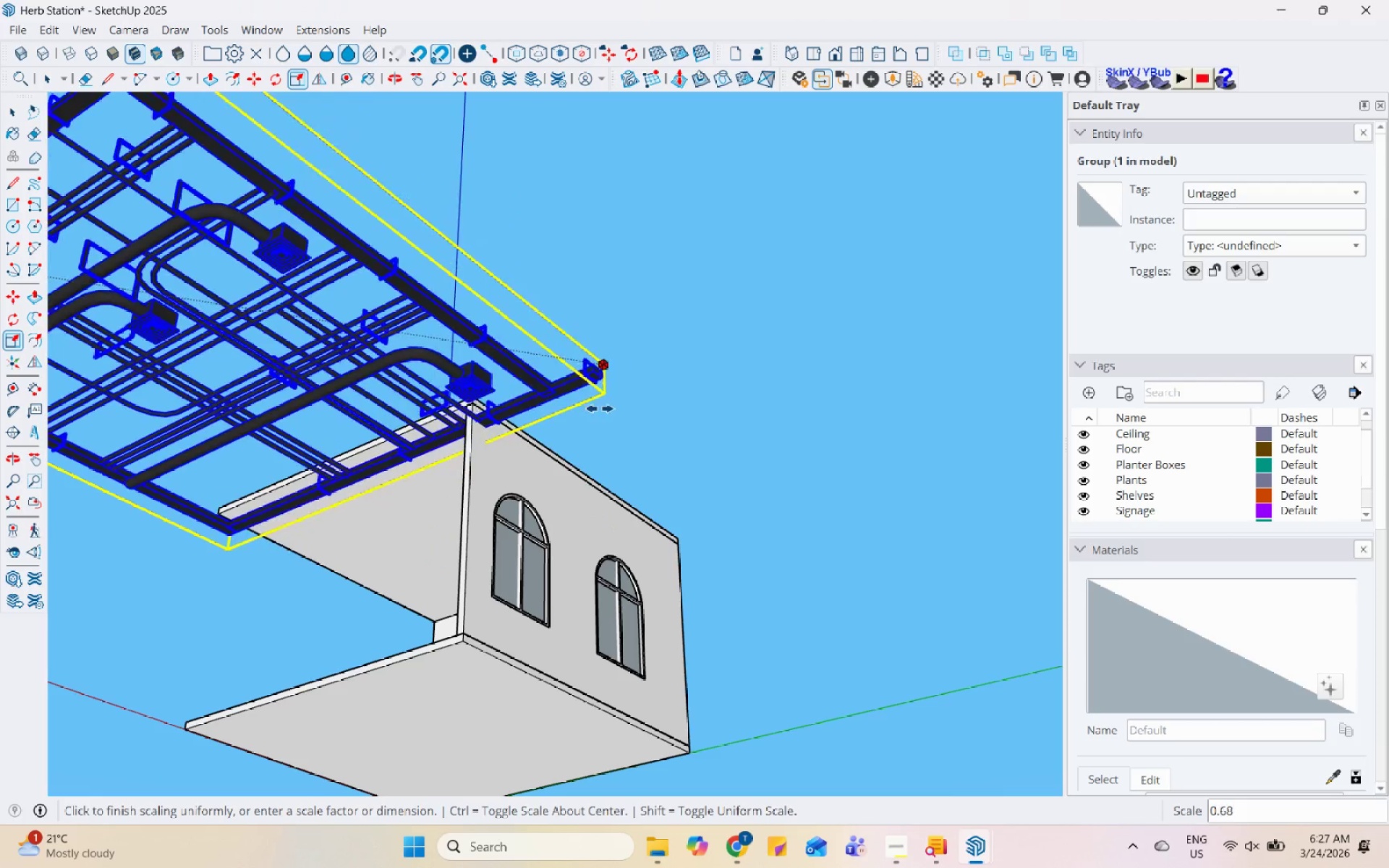 
left_click([574, 404])
 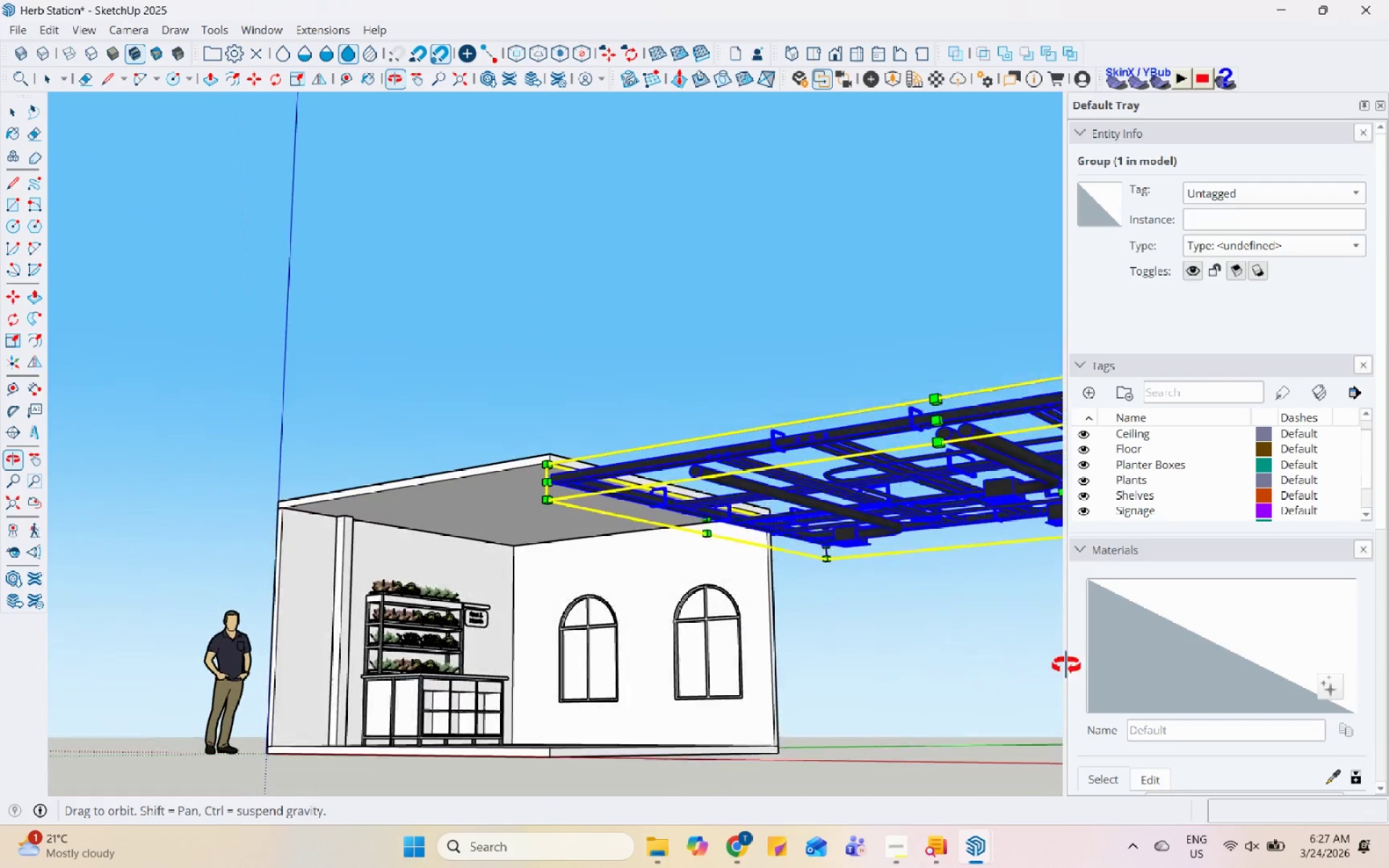 
key(Space)
 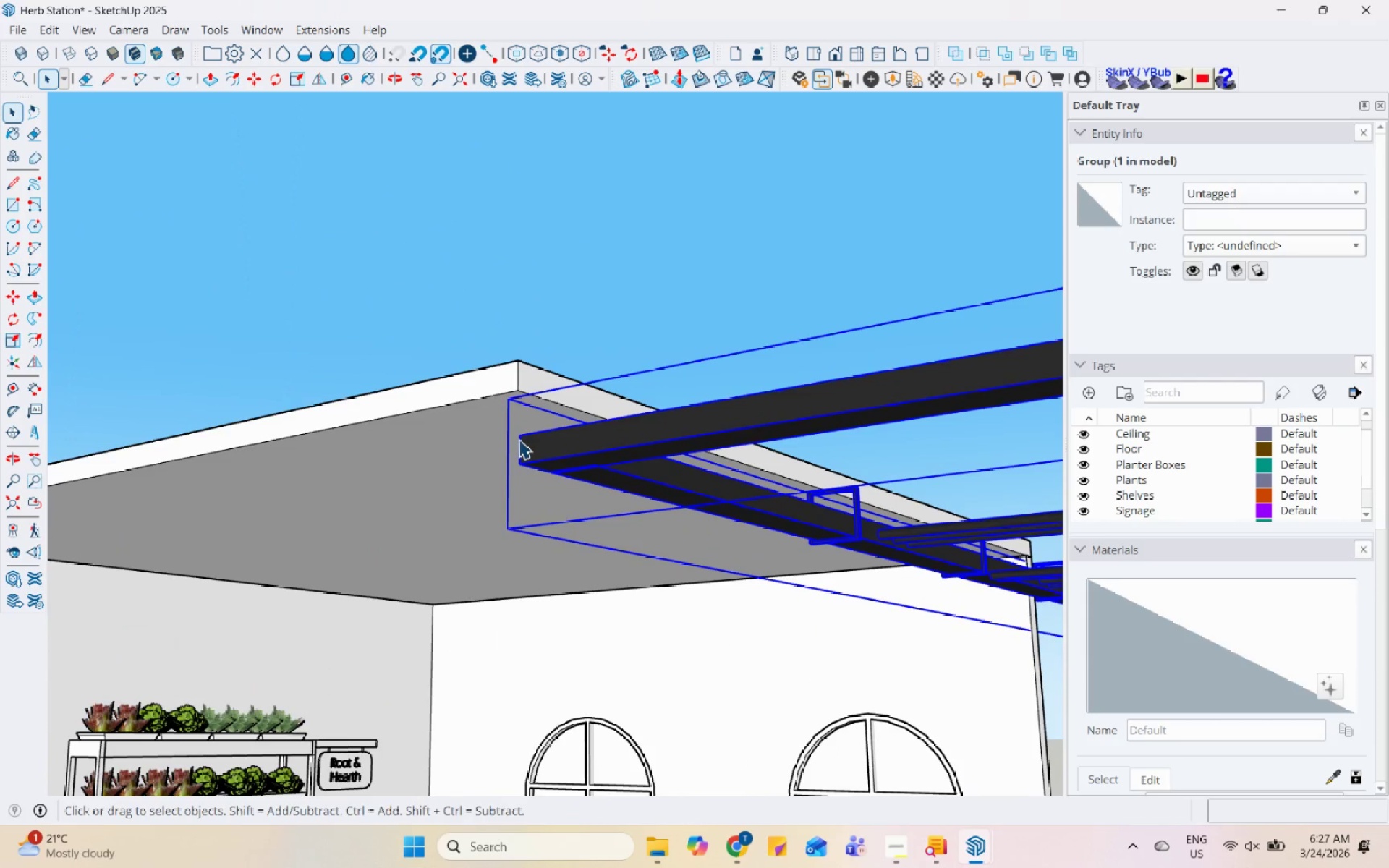 
scroll: coordinate [519, 439], scroll_direction: up, amount: 11.0
 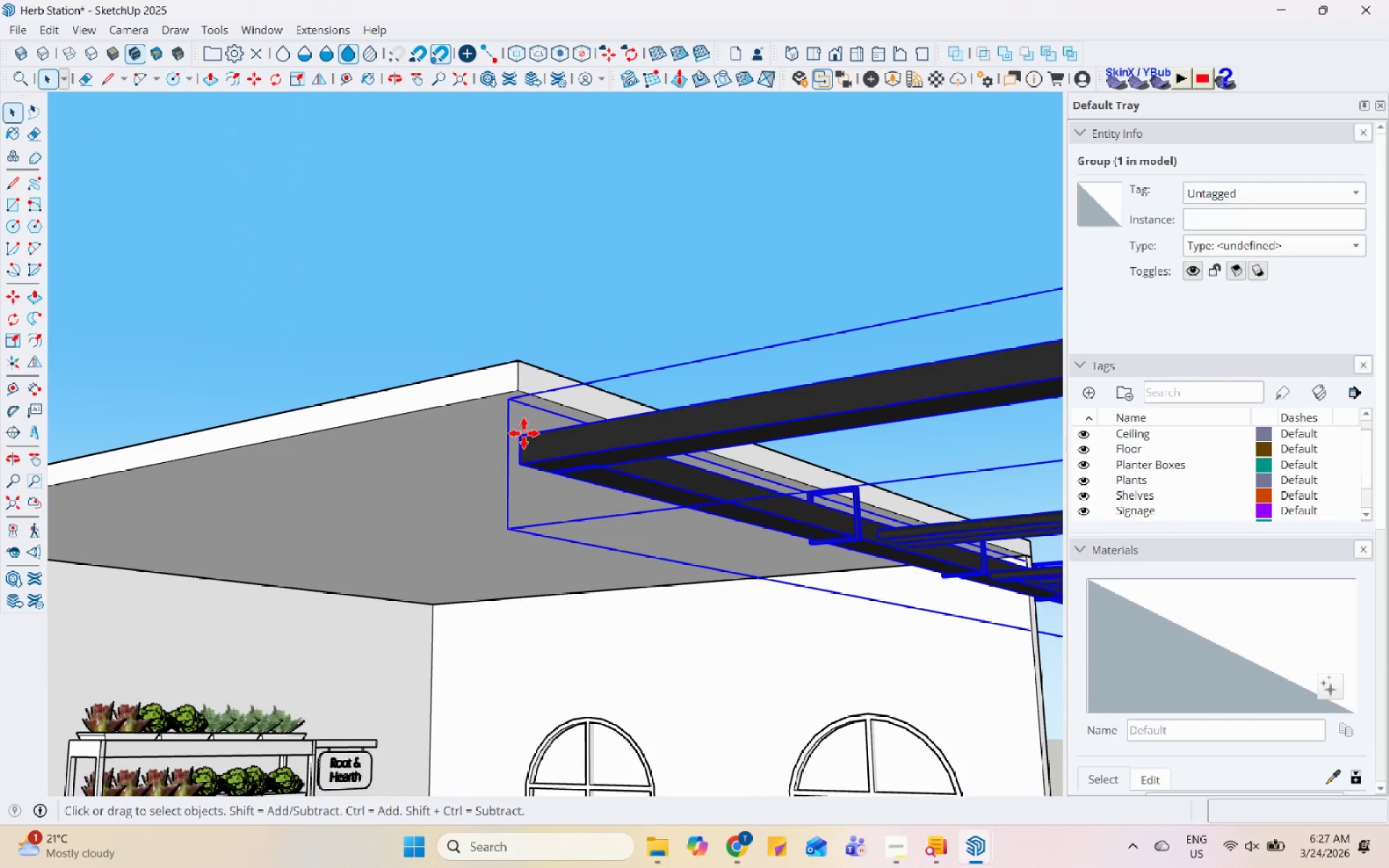 
key(M)
 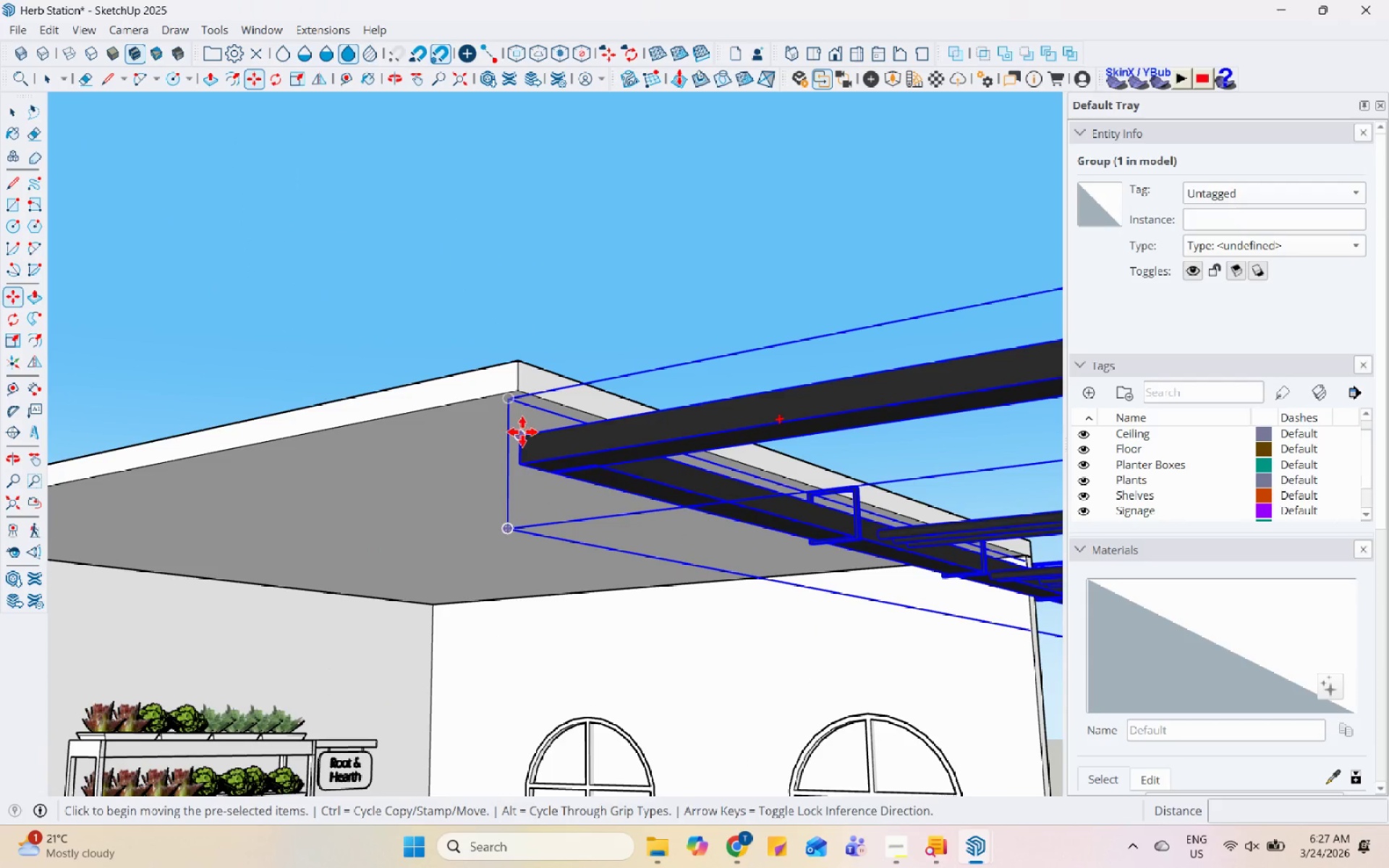 
left_click_drag(start_coordinate=[522, 438], to_coordinate=[526, 438])
 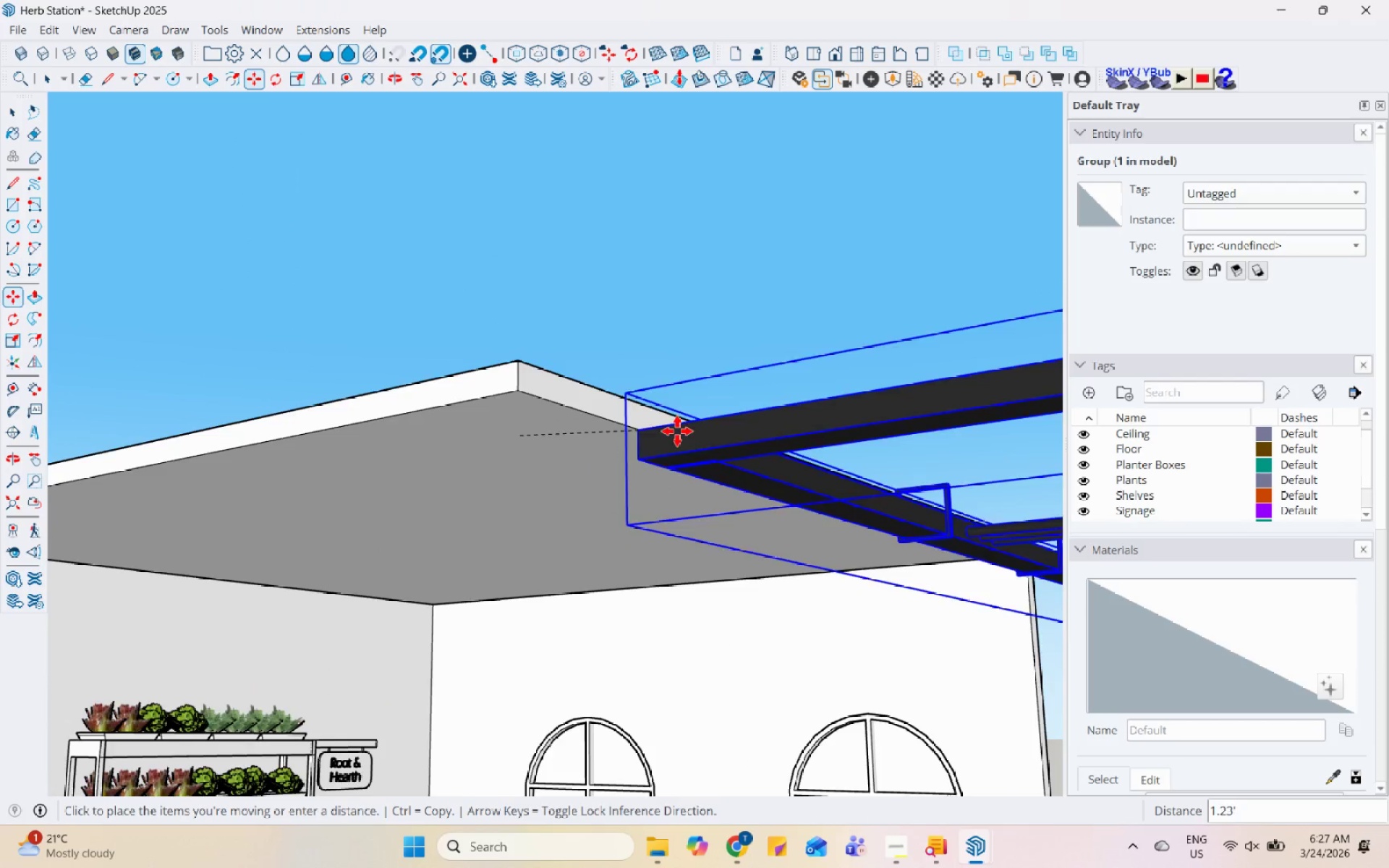 
scroll: coordinate [211, 563], scroll_direction: down, amount: 3.0
 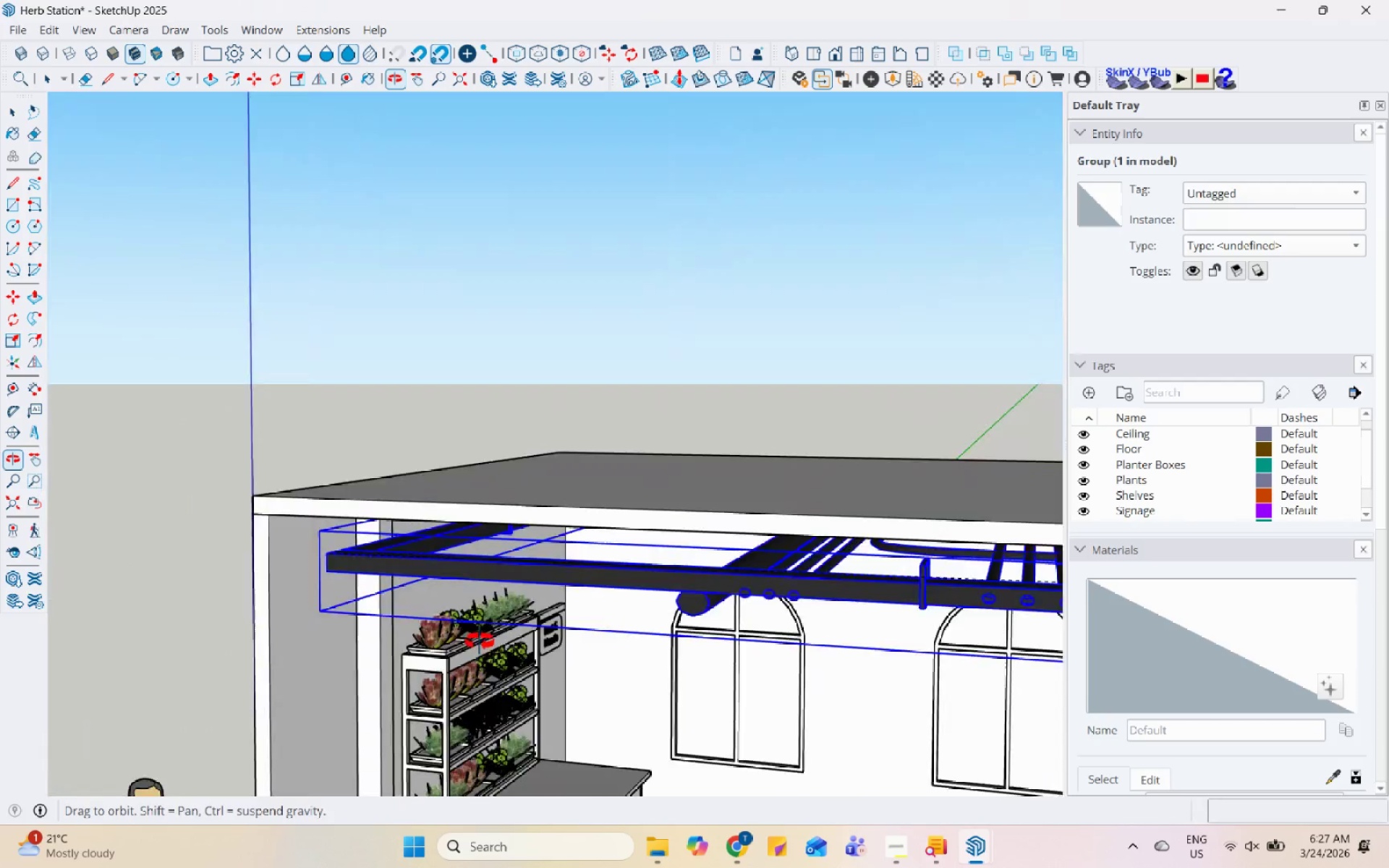 
scroll: coordinate [753, 722], scroll_direction: up, amount: 3.0
 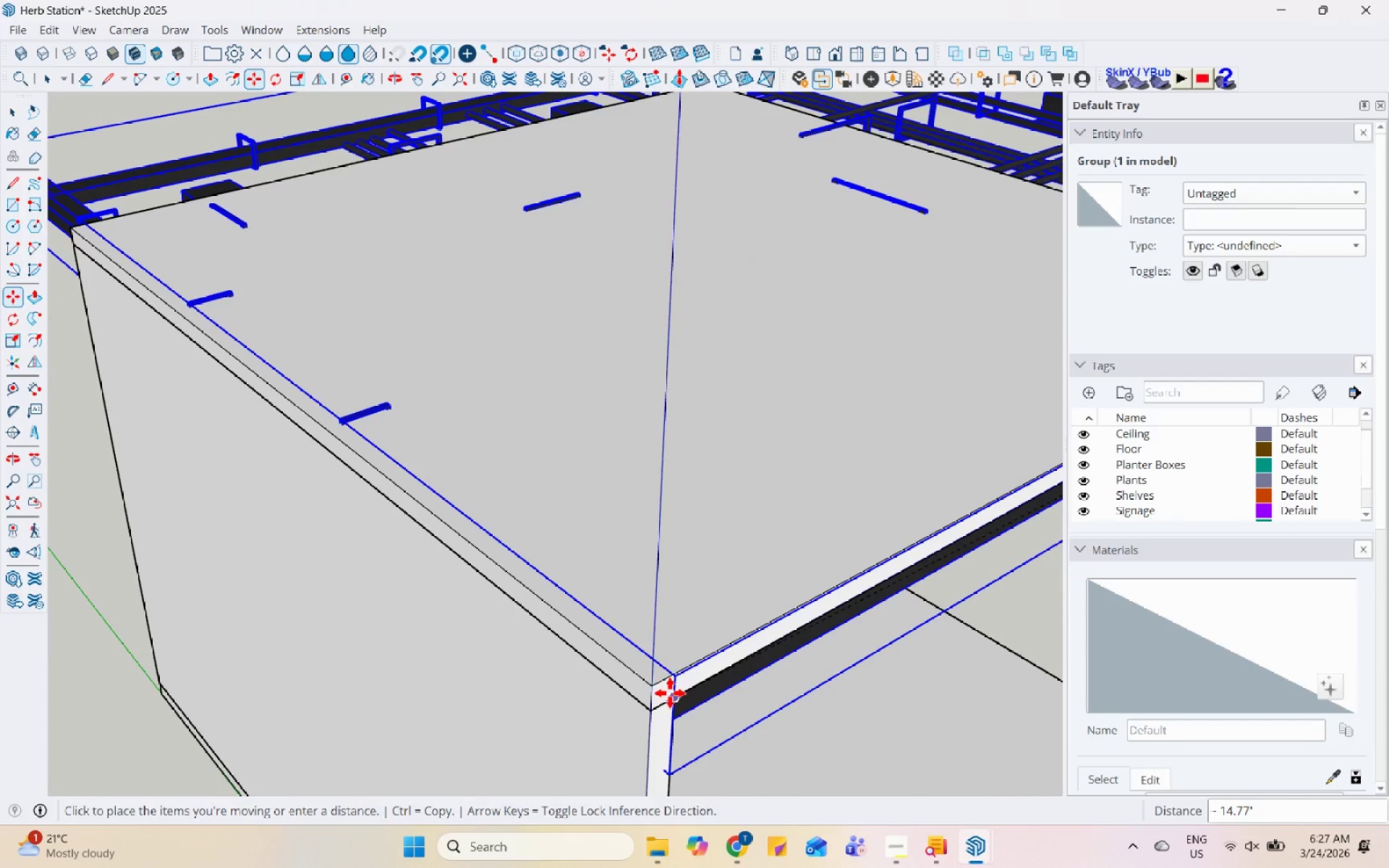 
left_click([670, 693])
 